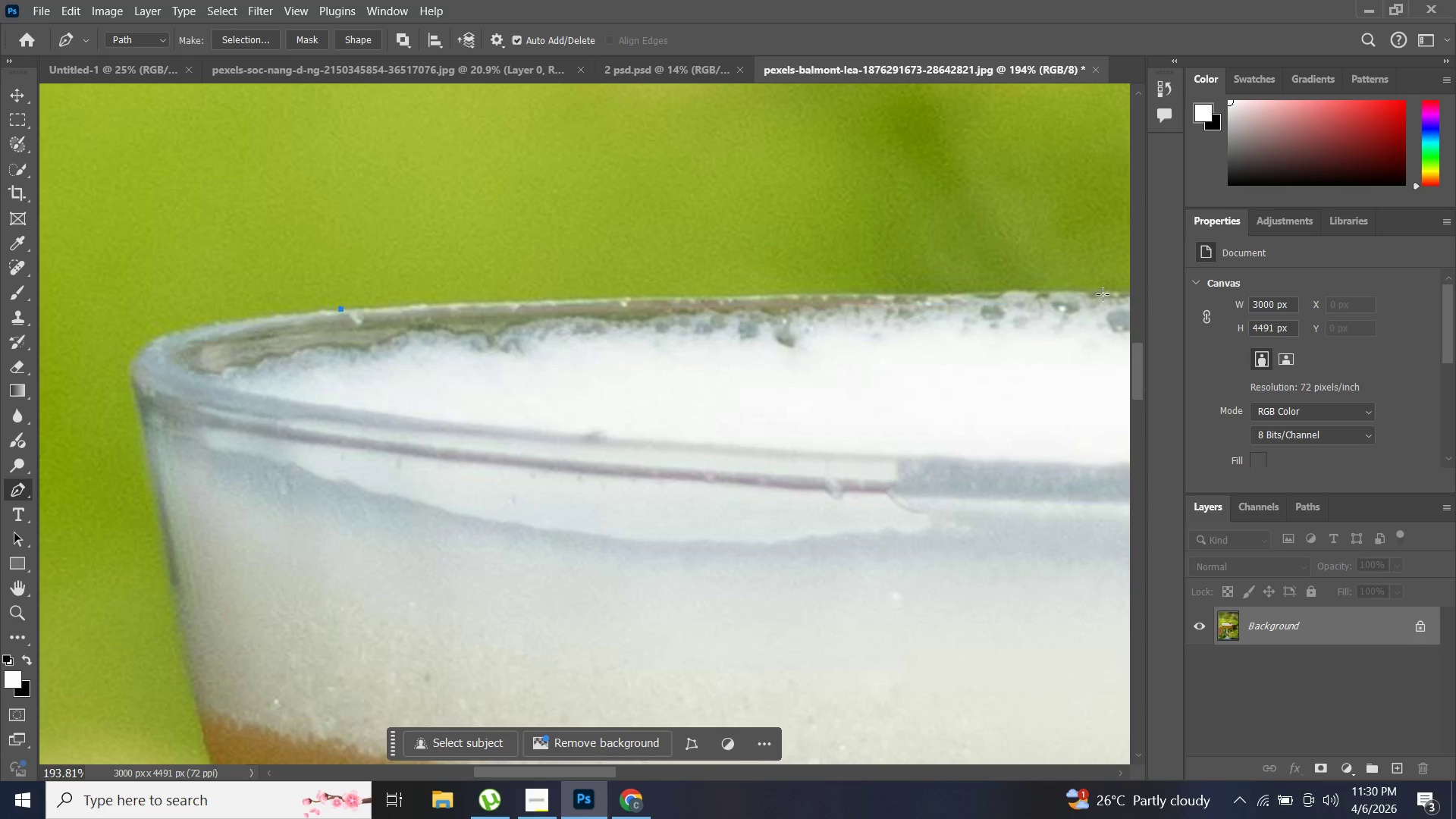 
hold_key(key=ShiftLeft, duration=1.5)
left_click_drag(start_coordinate=[1103, 291], to_coordinate=[962, 316])
 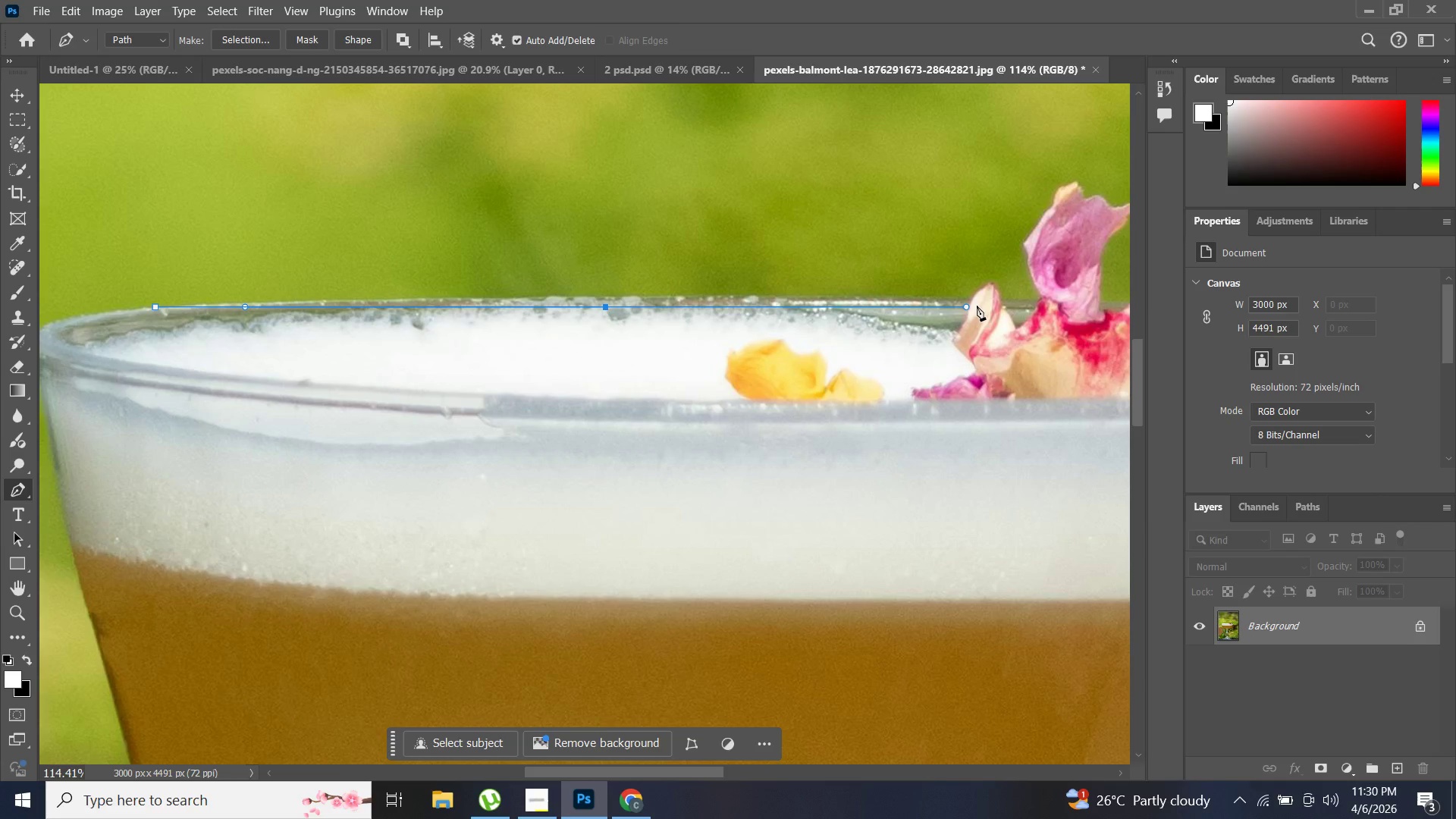 
hold_key(key=ShiftLeft, duration=1.5)
 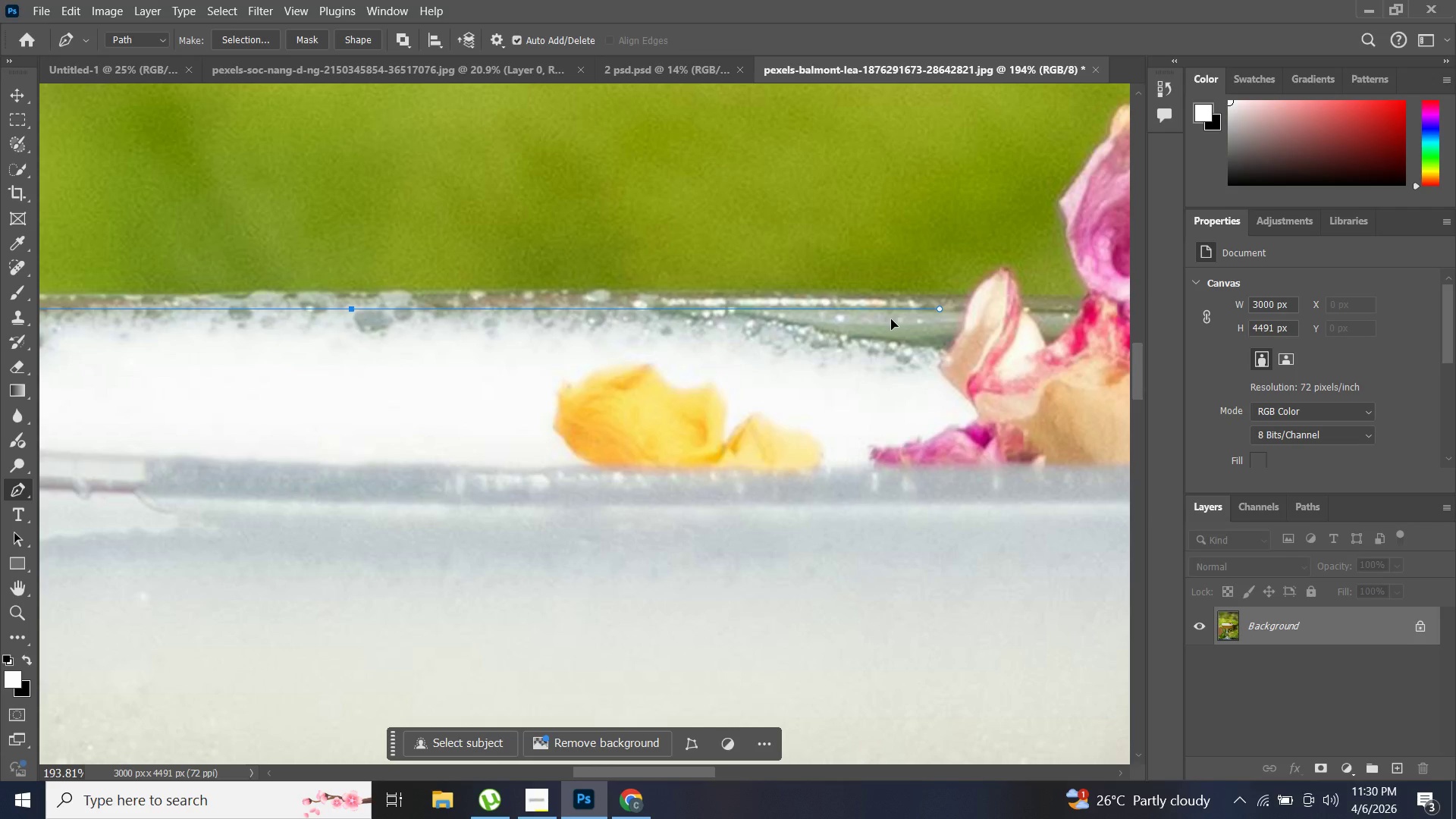 
hold_key(key=ShiftLeft, duration=1.5)
 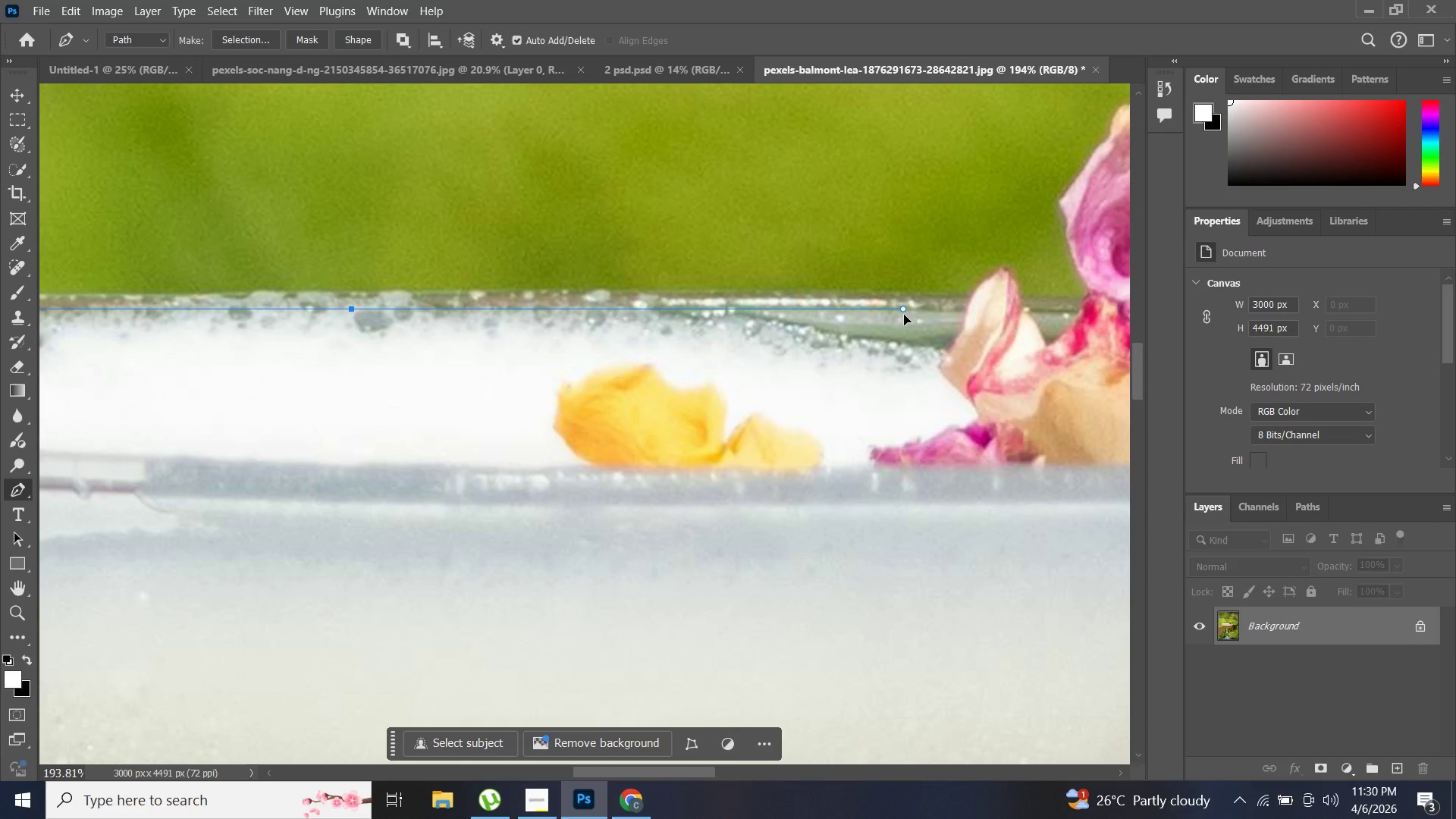 
hold_key(key=ShiftLeft, duration=1.14)
 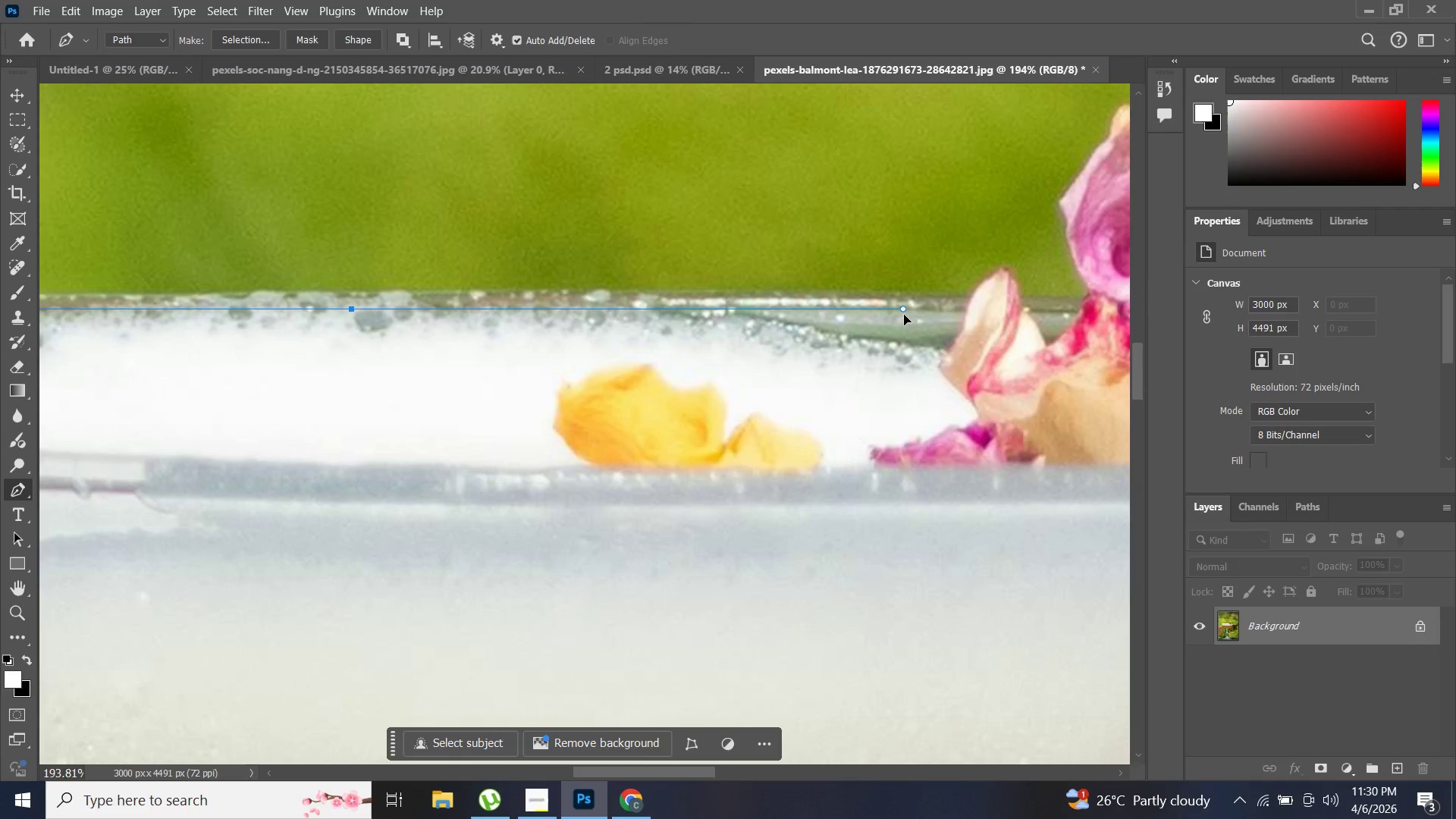 
hold_key(key=AltLeft, duration=1.33)
scroll: coordinate [992, 307], scroll_direction: down, amount: 12.0
 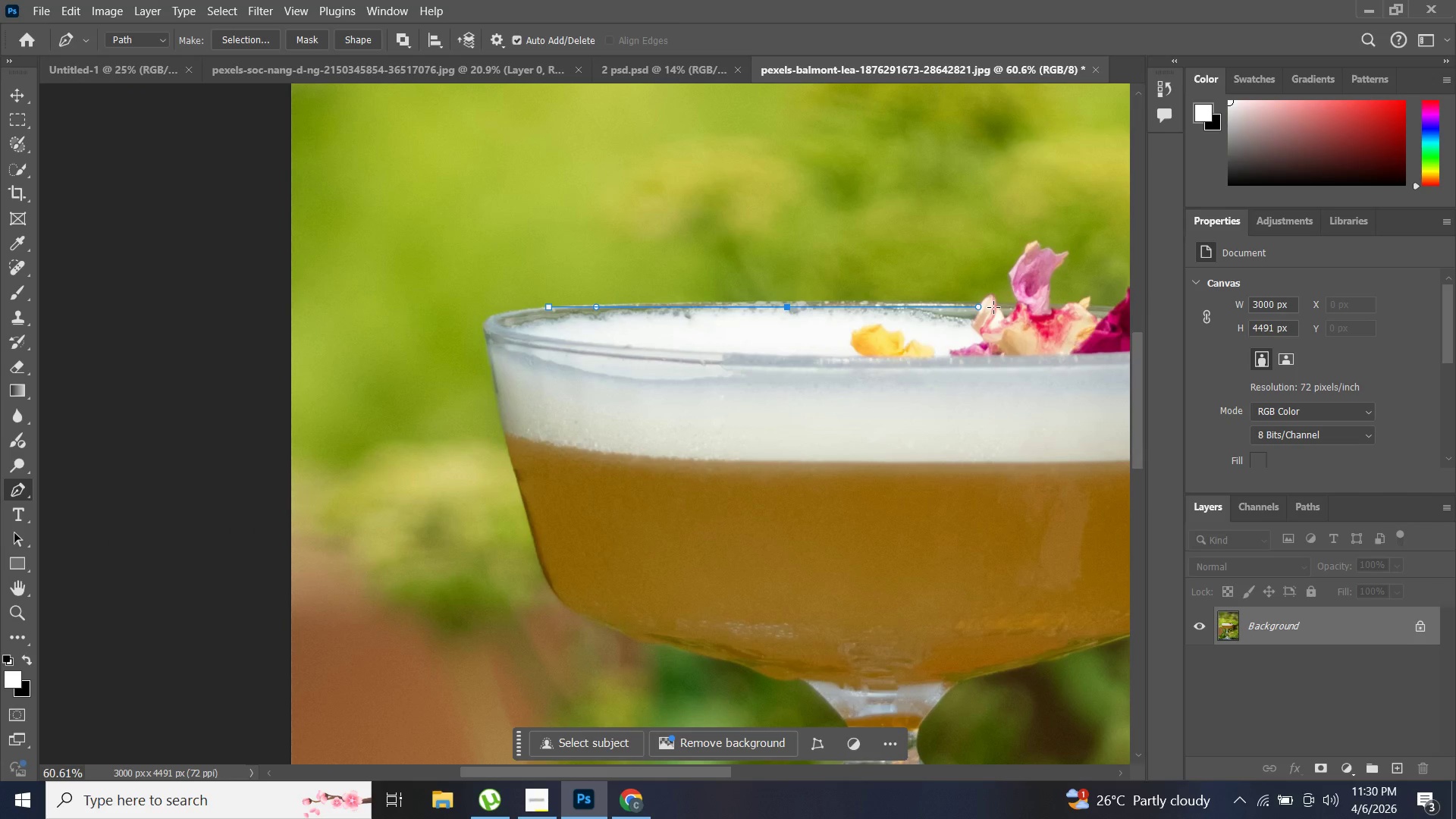 
key(Control+Z)
 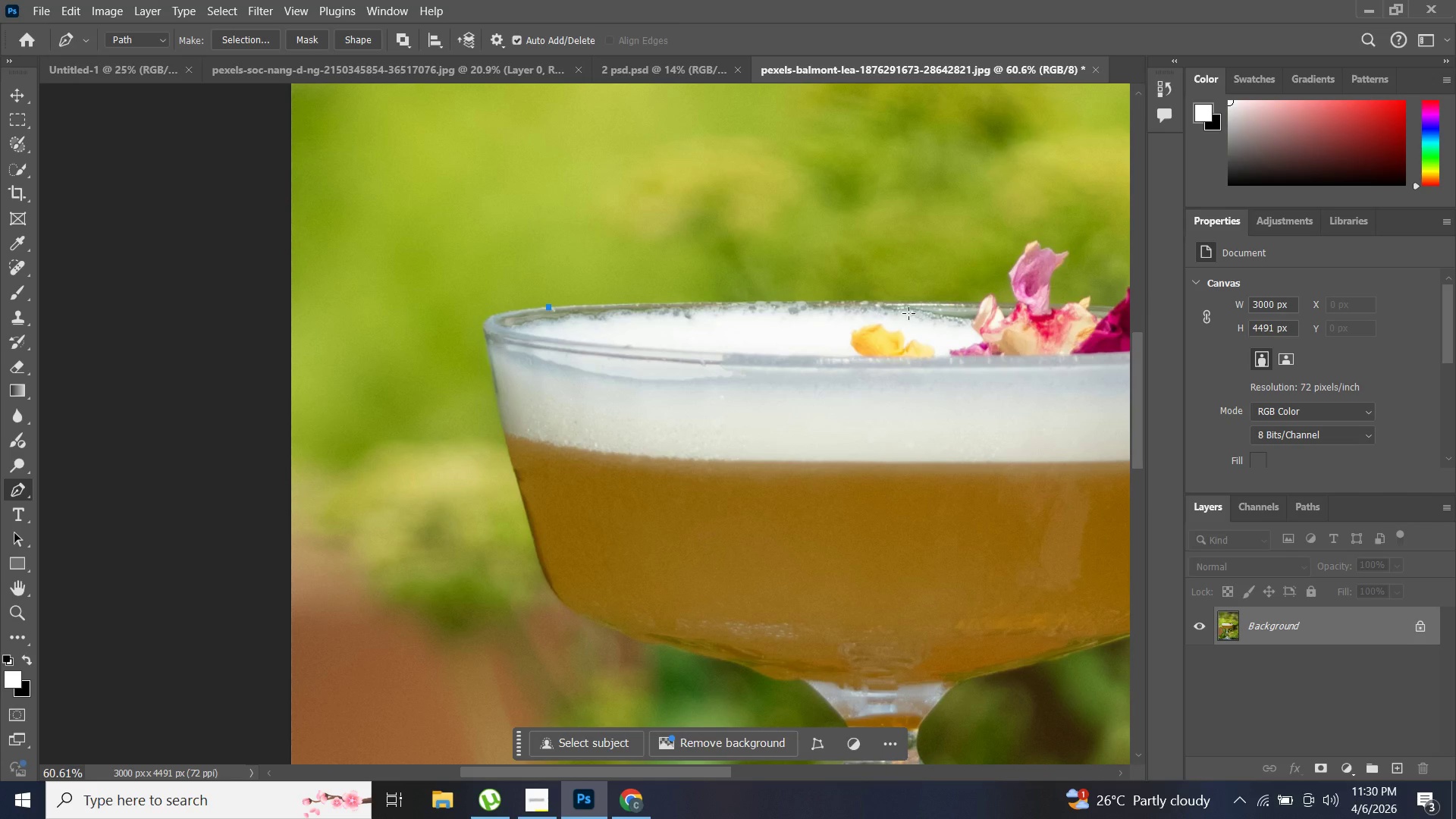 
scroll: coordinate [1354, 363], scroll_direction: down, amount: 18.0
 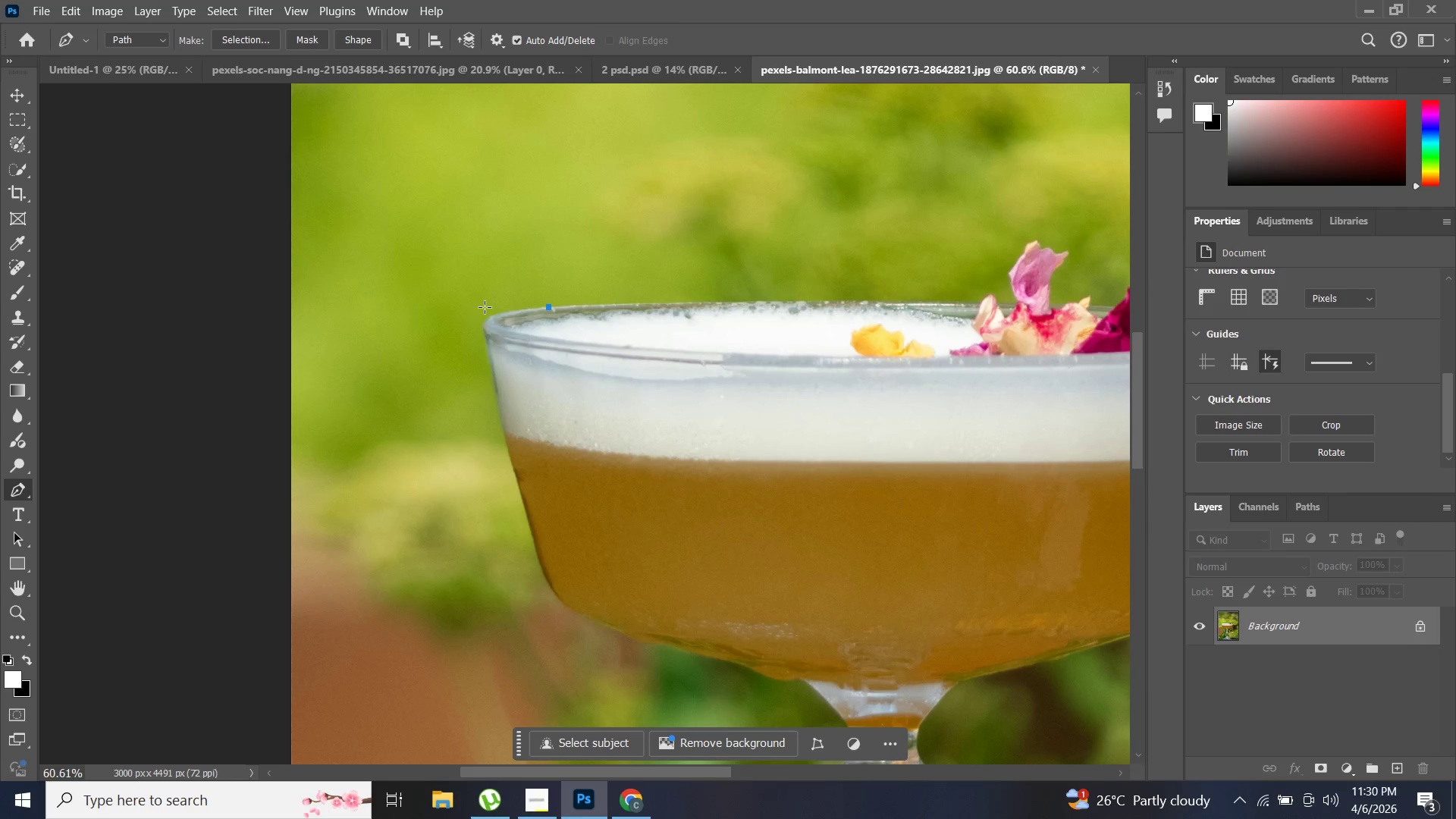 
key(Control+Z)
 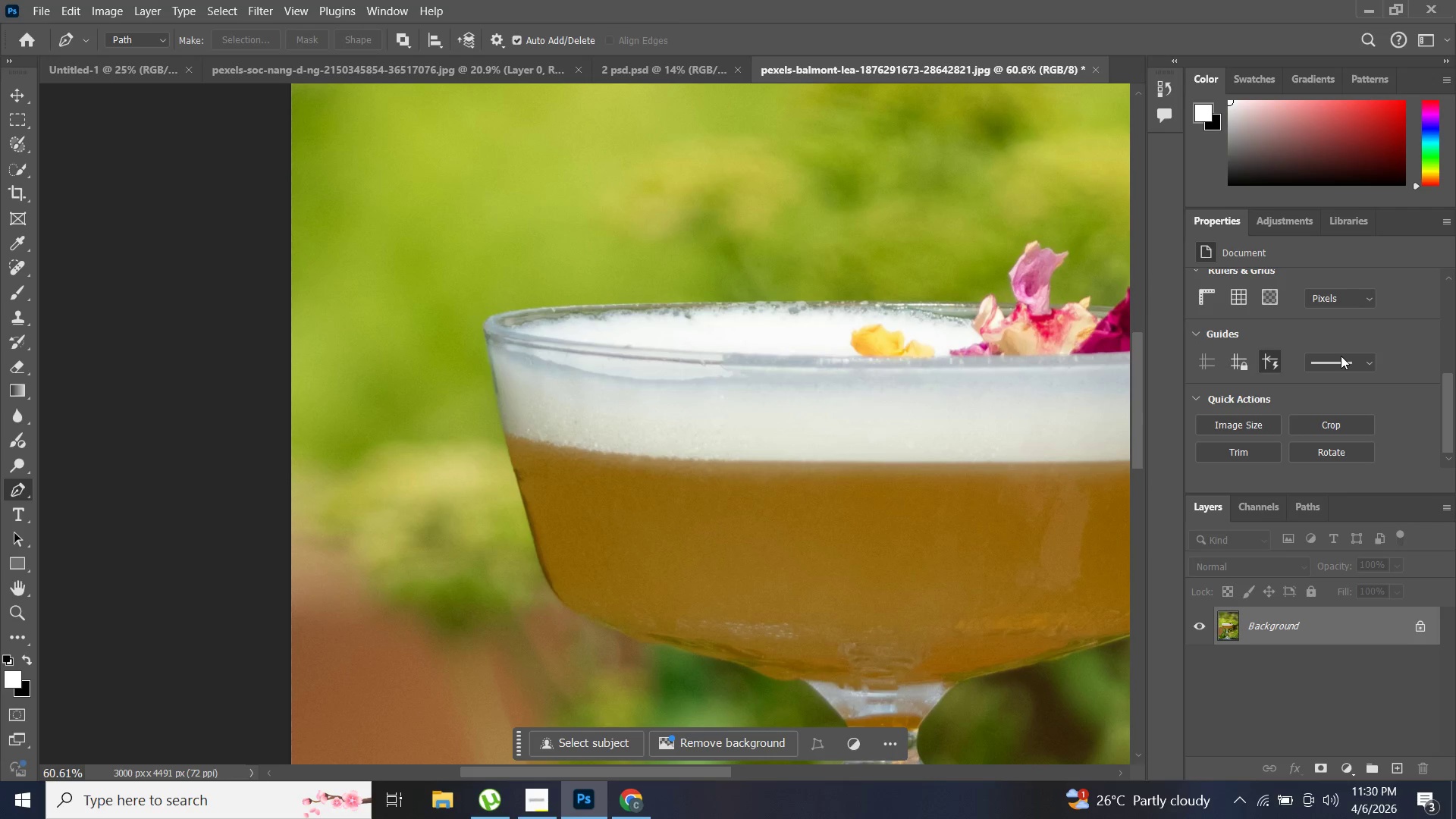 
scroll: coordinate [1345, 358], scroll_direction: down, amount: 1.0
 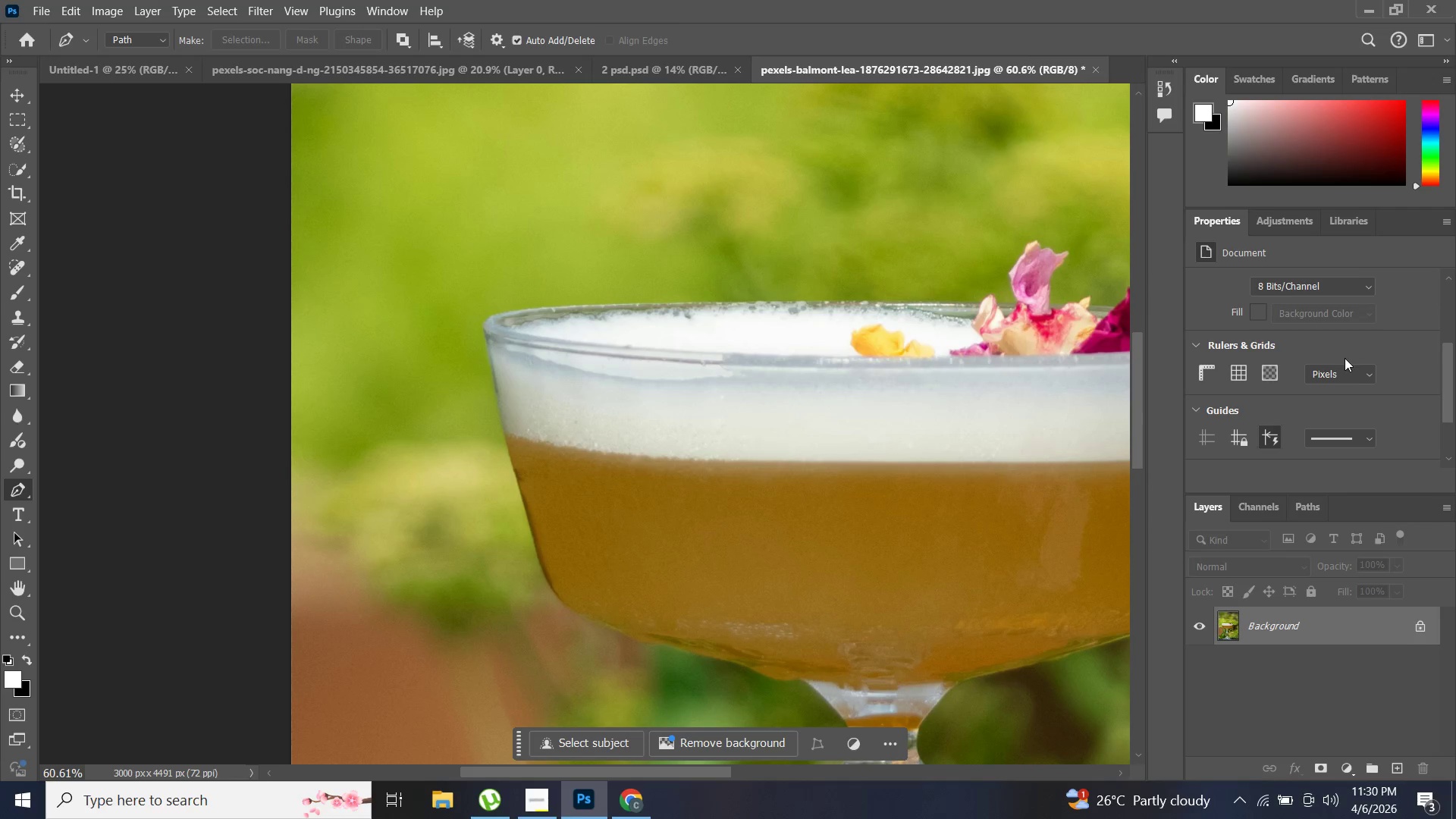 
scroll: coordinate [1351, 365], scroll_direction: up, amount: 6.0
 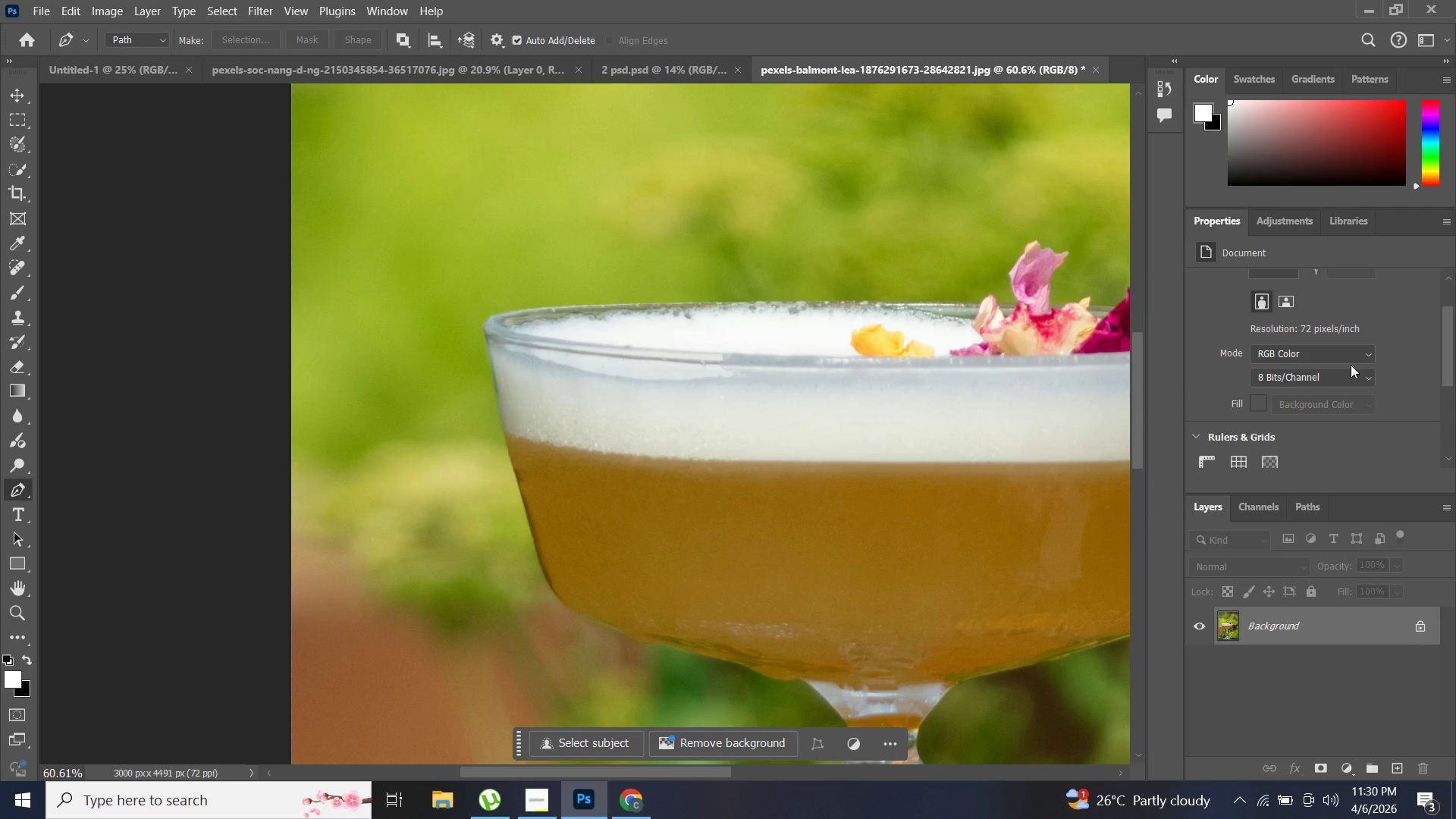 
scroll: coordinate [1351, 365], scroll_direction: down, amount: 3.0
 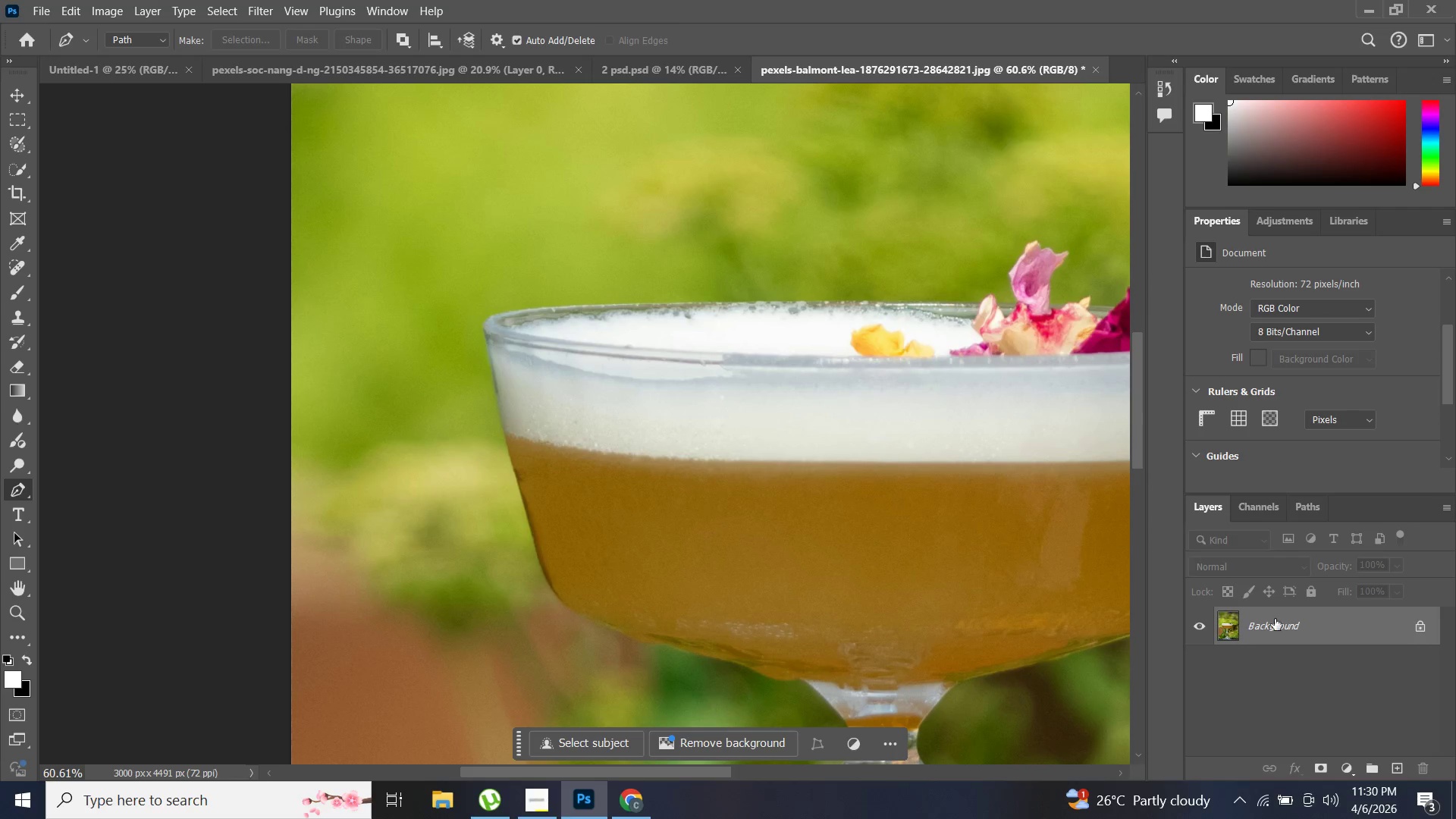 
left_click([1279, 620])
 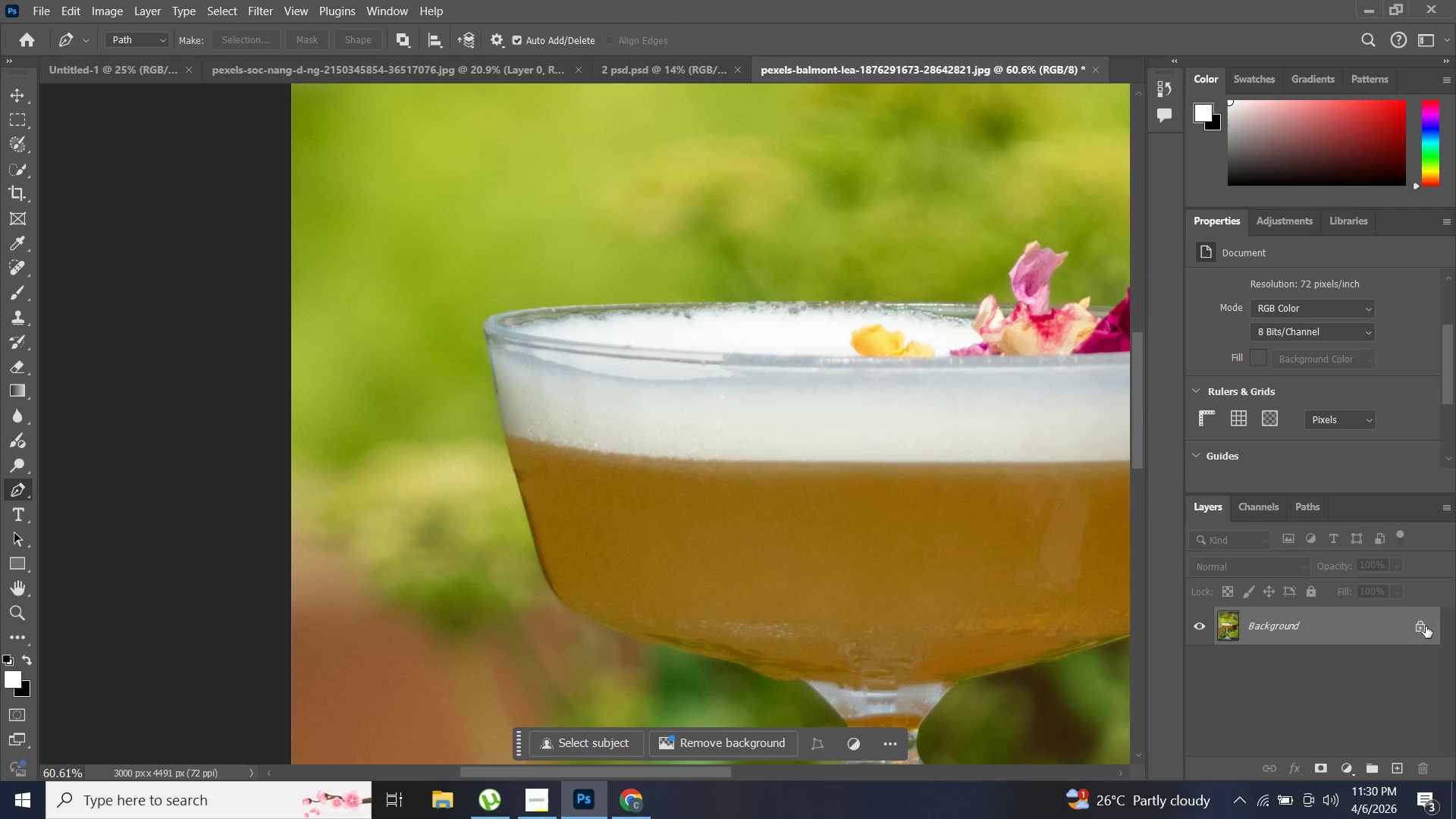 
left_click([1425, 626])
 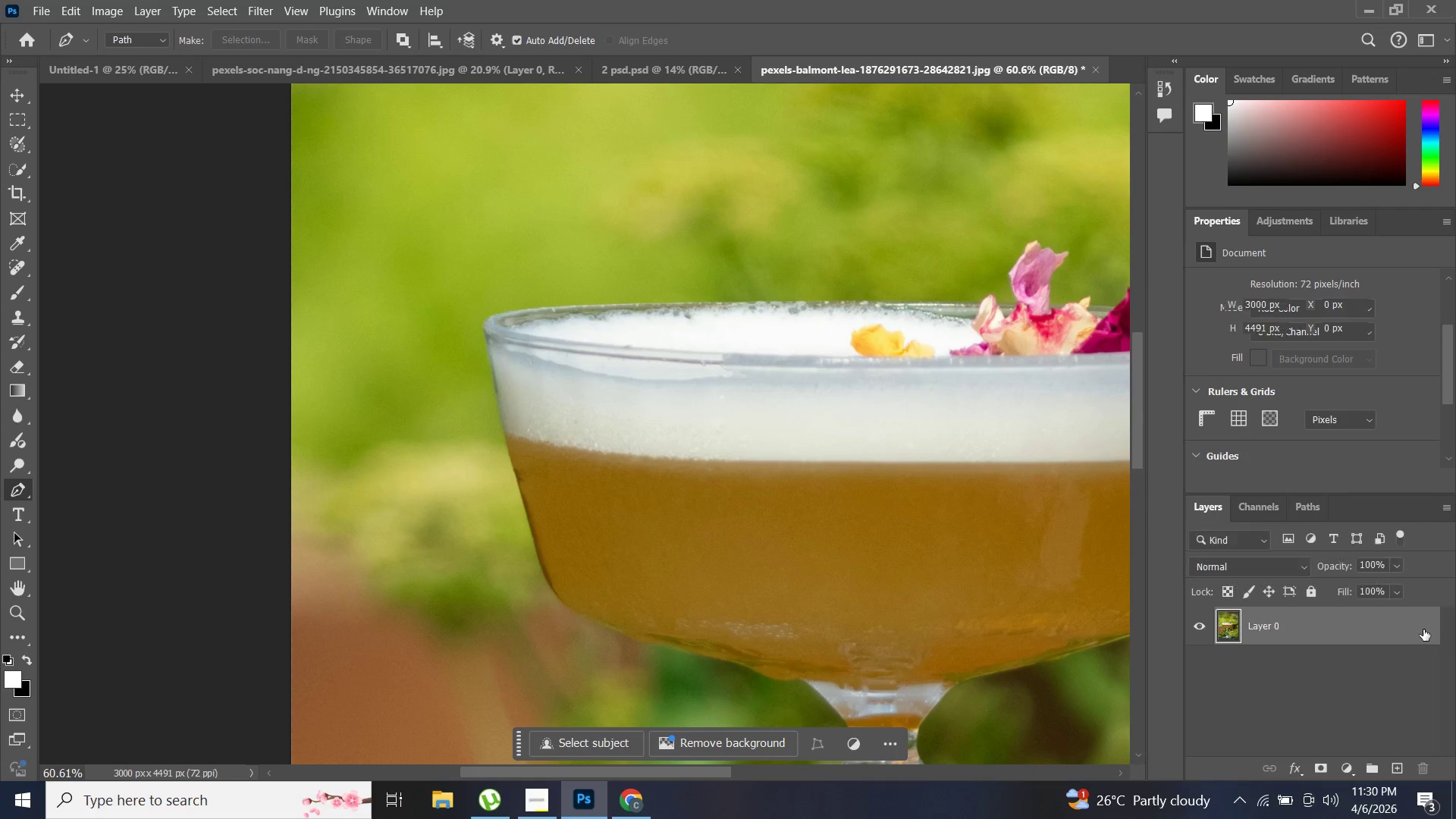 
left_click([1422, 629])
 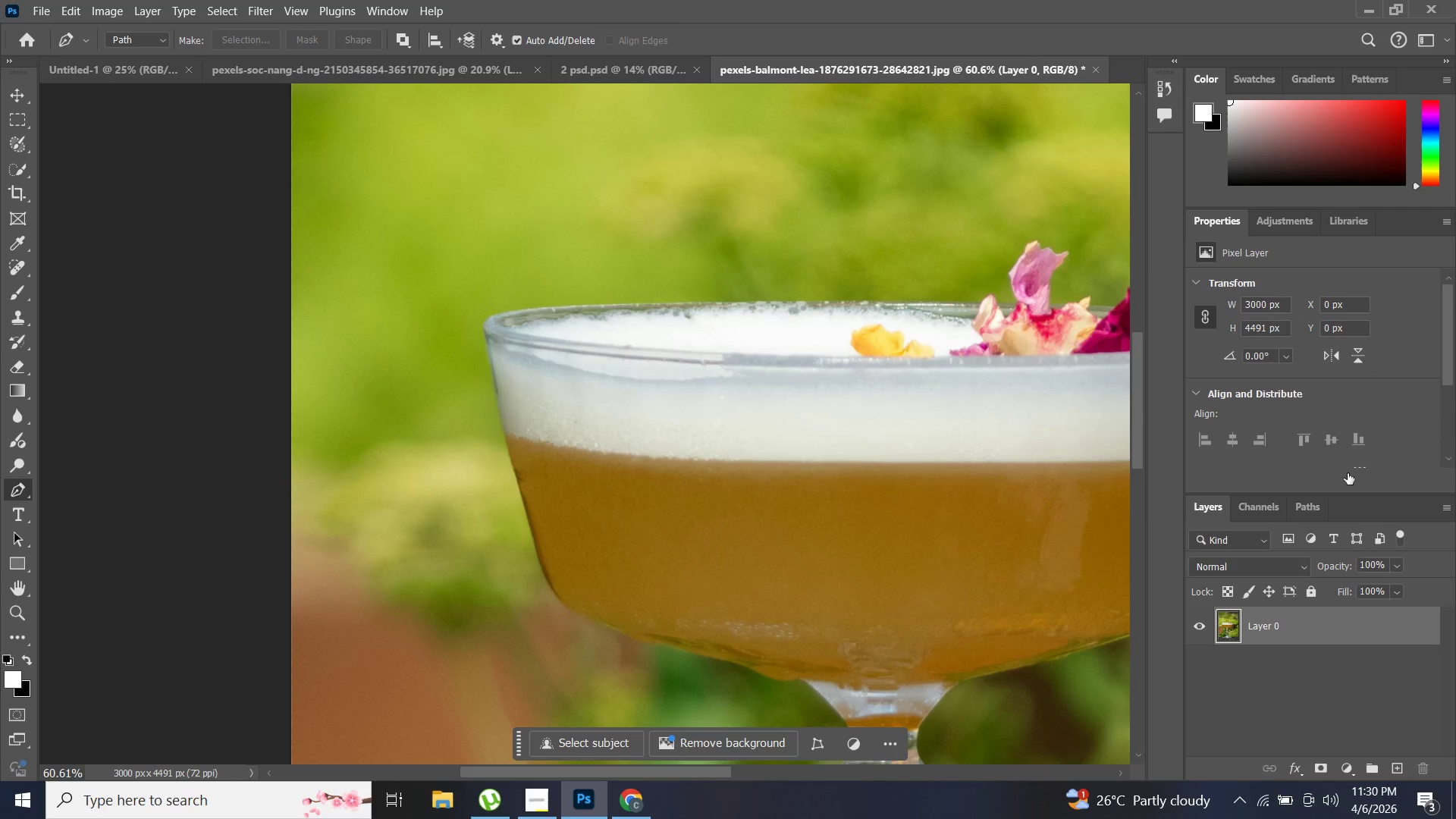 
scroll: coordinate [1326, 413], scroll_direction: down, amount: 11.0
 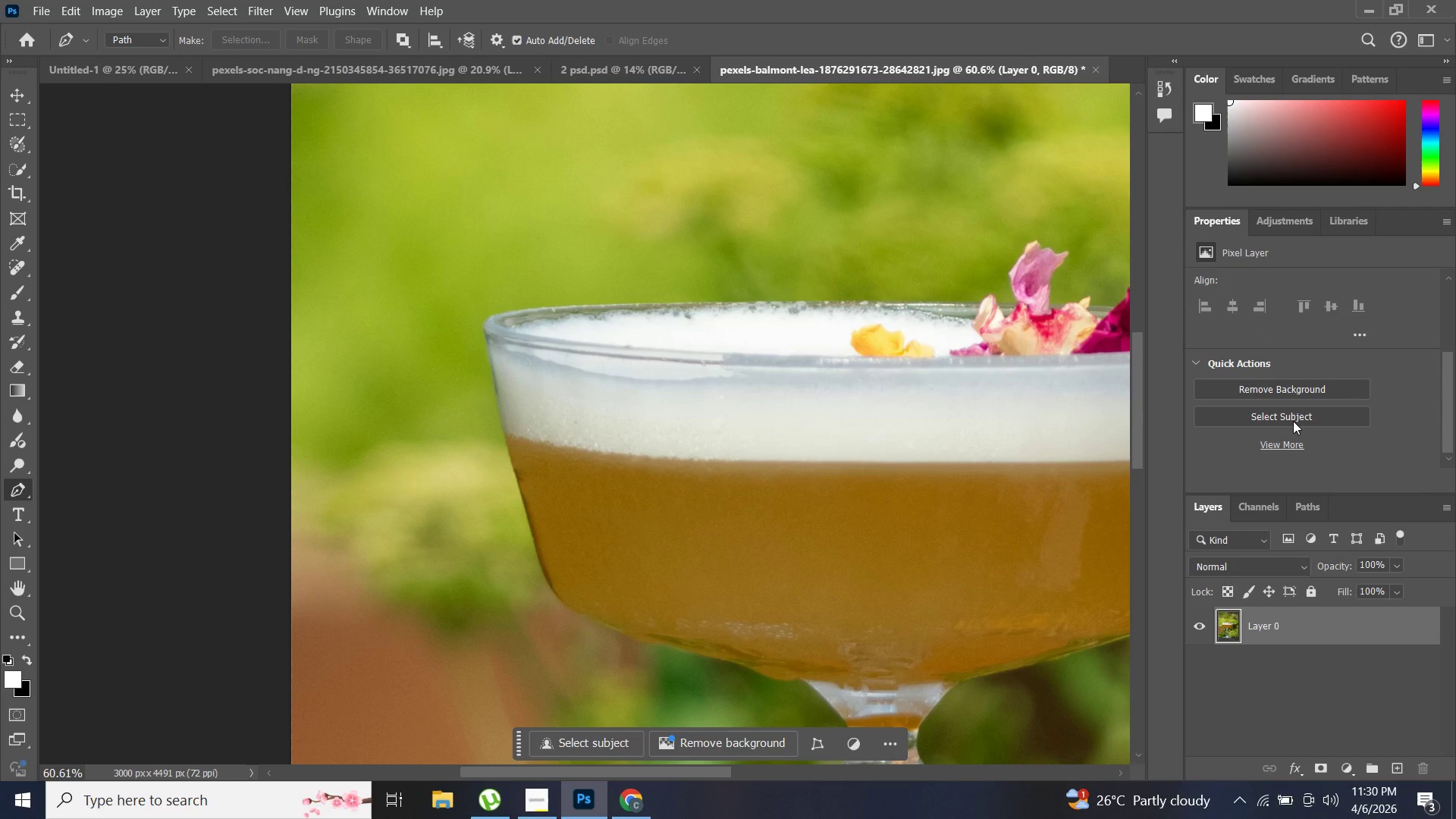 
left_click([1308, 391])
 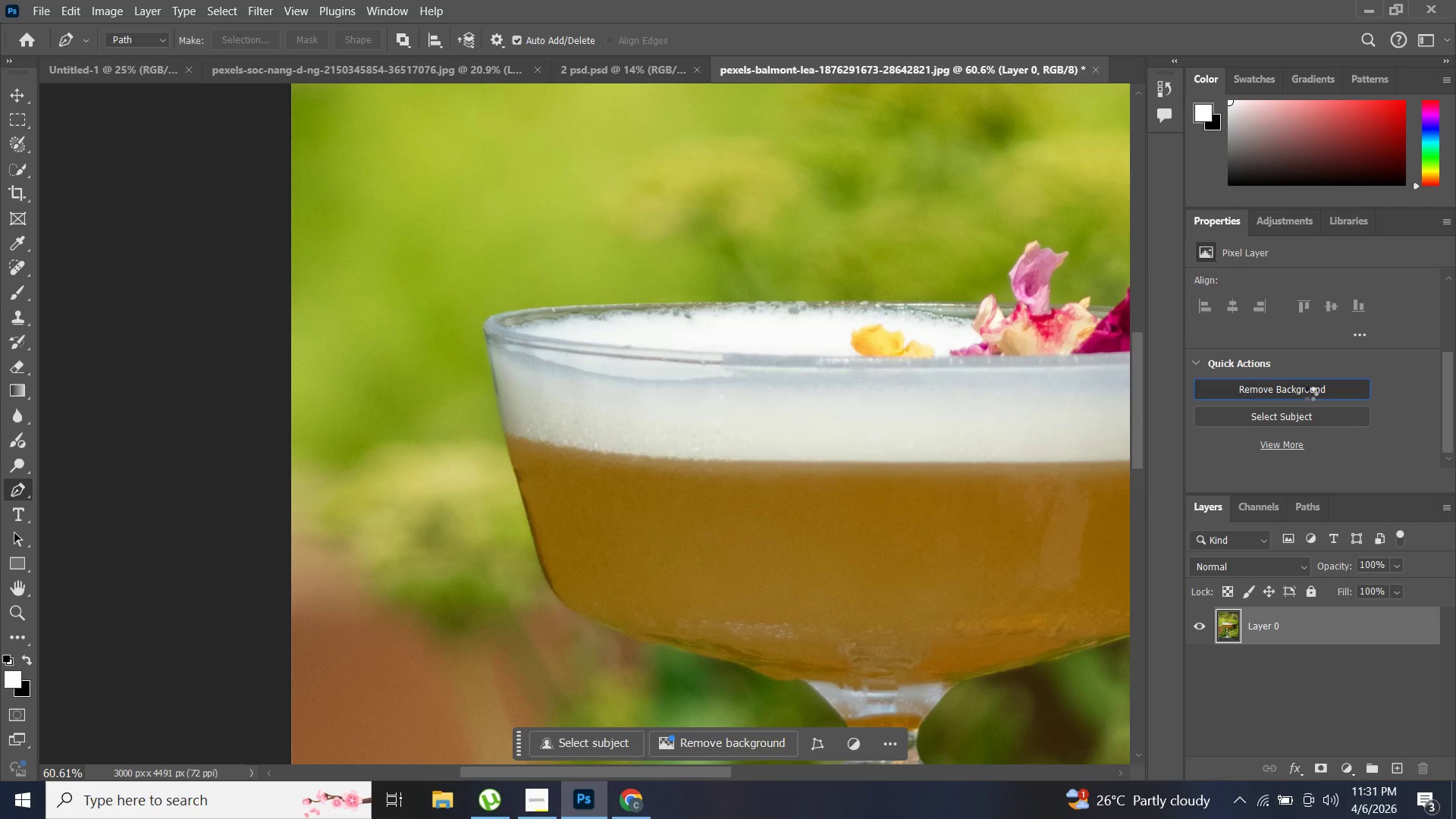 
wait(35.5)
 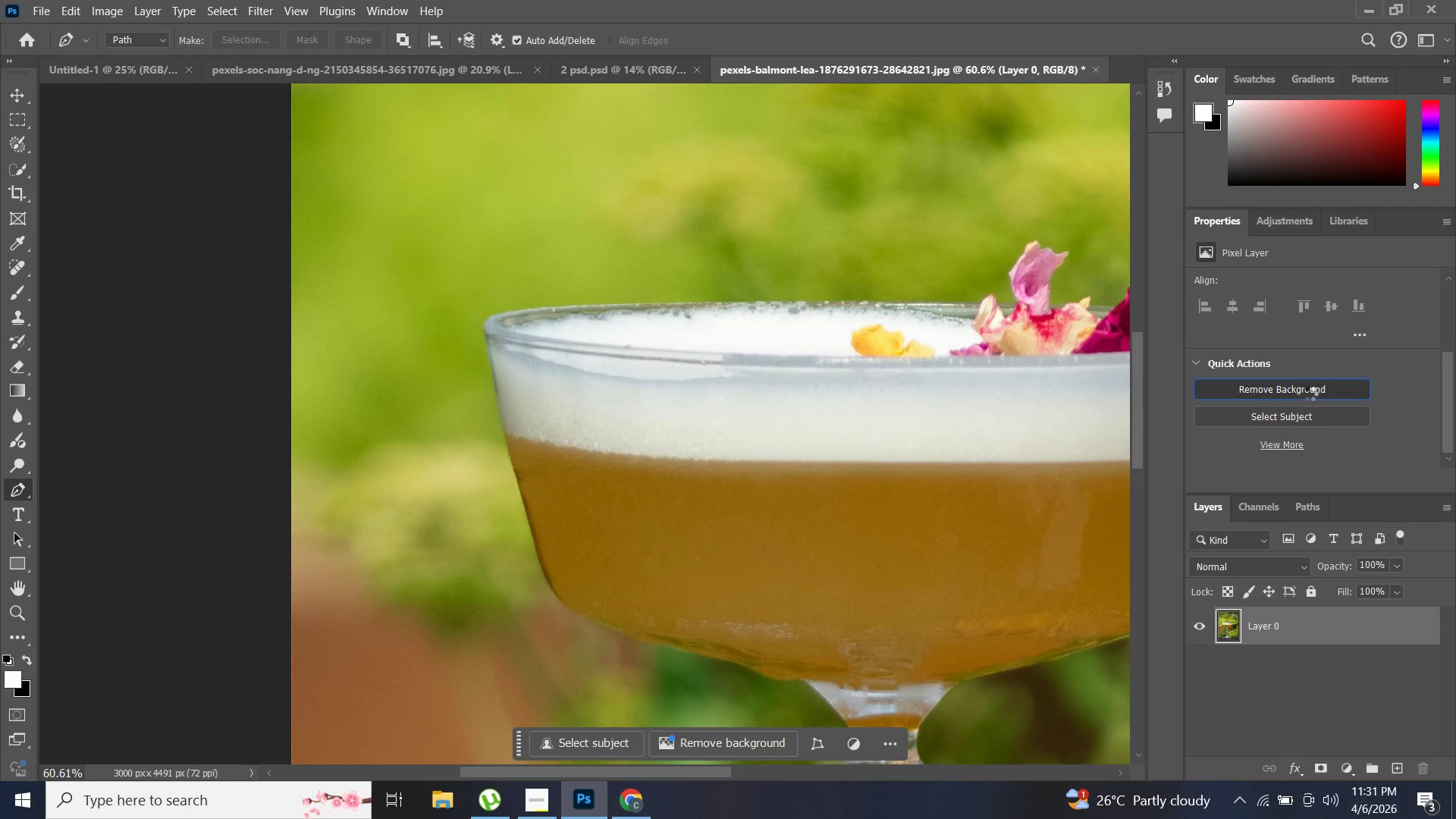 
hold_key(key=AltLeft, duration=0.66)
scroll: coordinate [965, 386], scroll_direction: down, amount: 4.0
 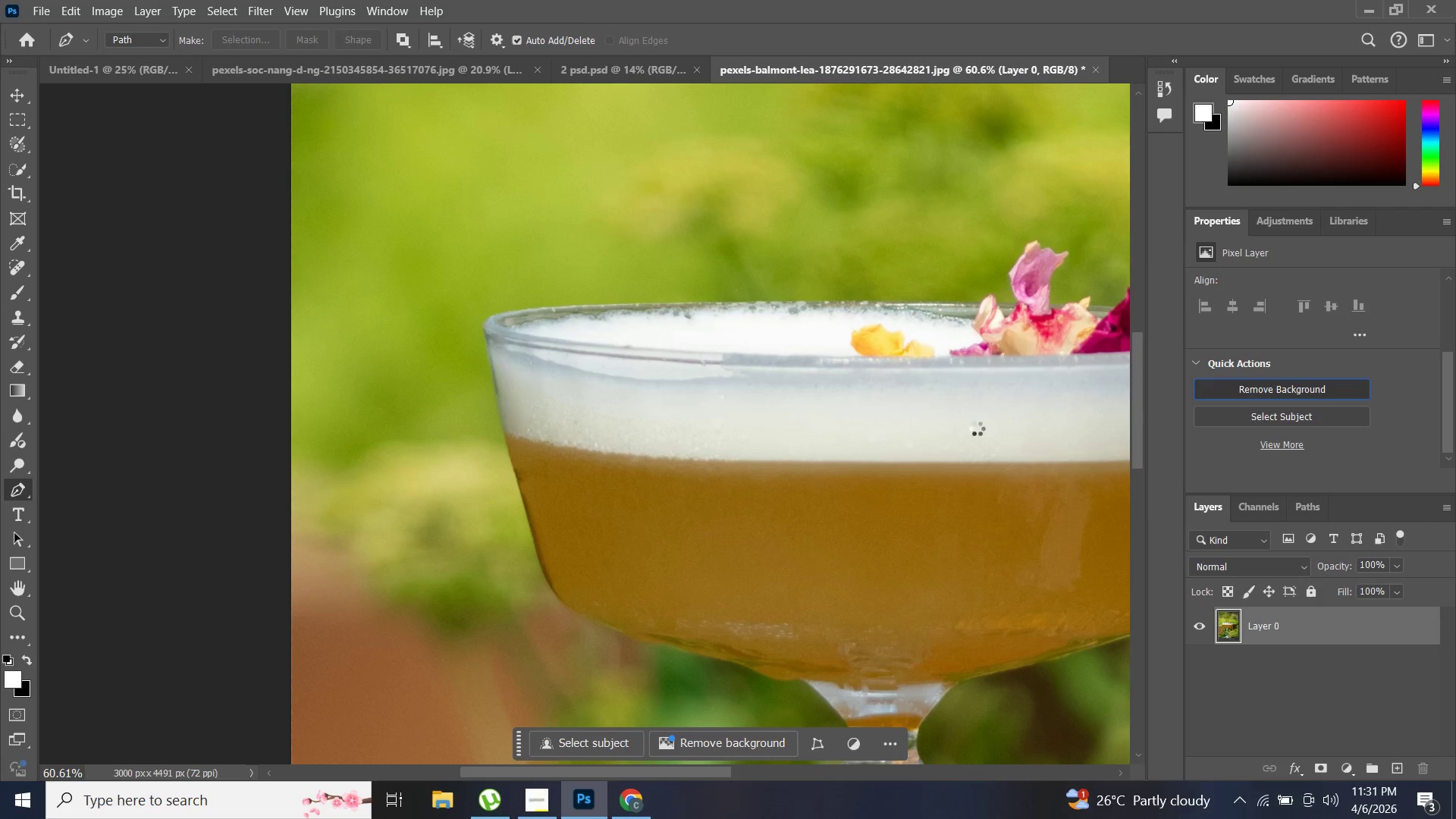 
wait(12.6)
 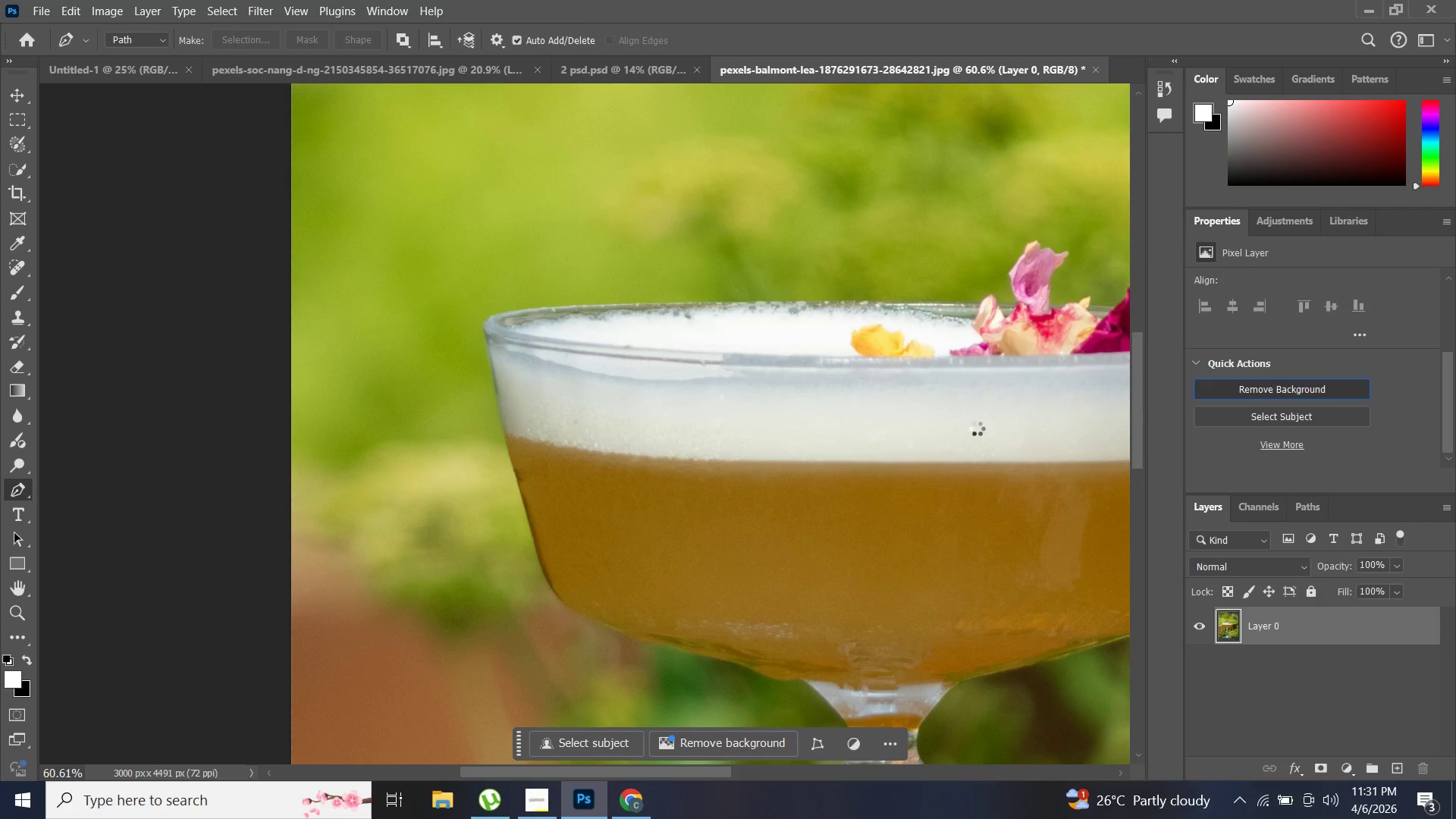 
hold_key(key=AltLeft, duration=0.98)
scroll: coordinate [1024, 473], scroll_direction: down, amount: 12.0
 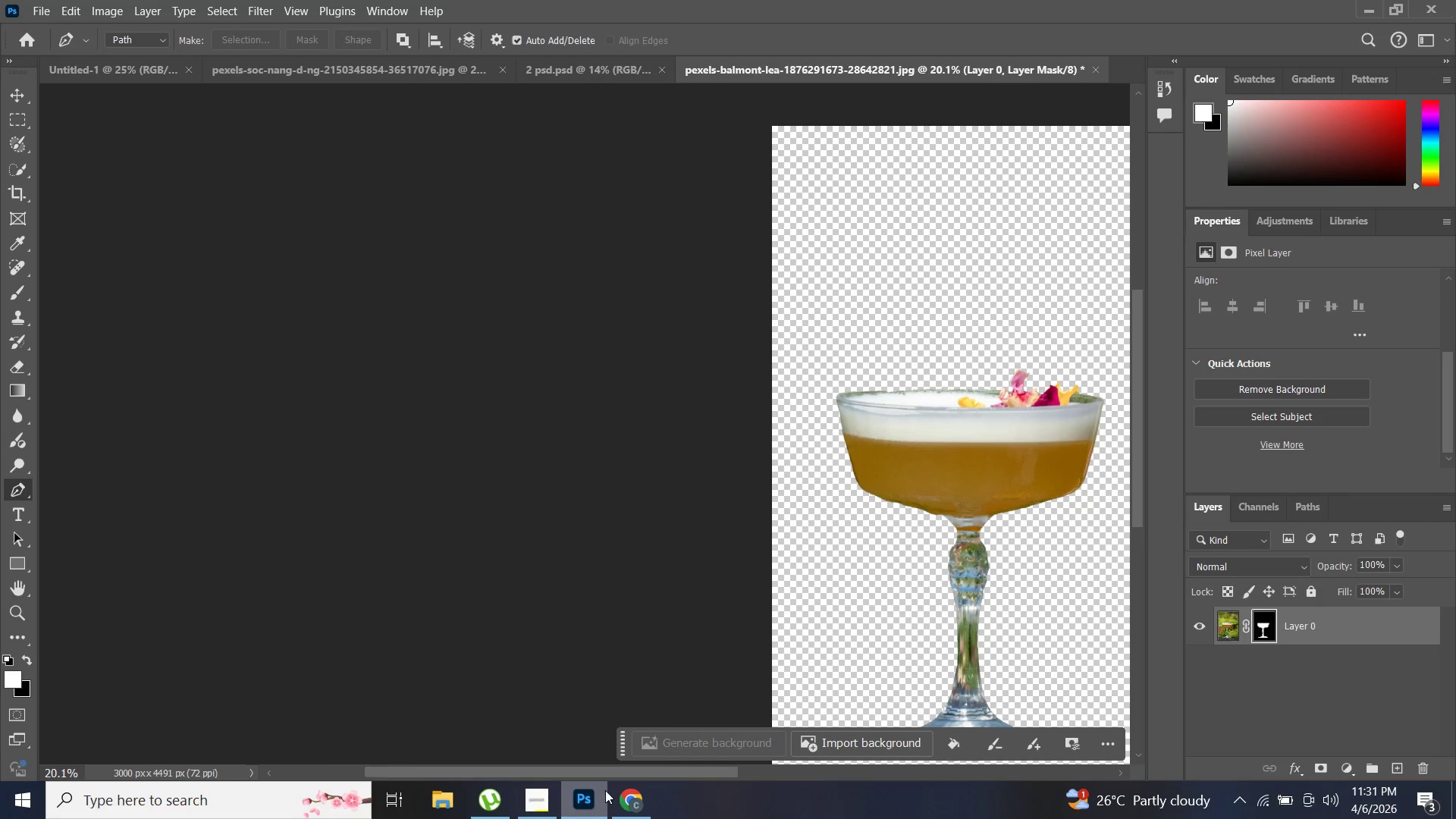 
left_click_drag(start_coordinate=[622, 774], to_coordinate=[737, 793])
 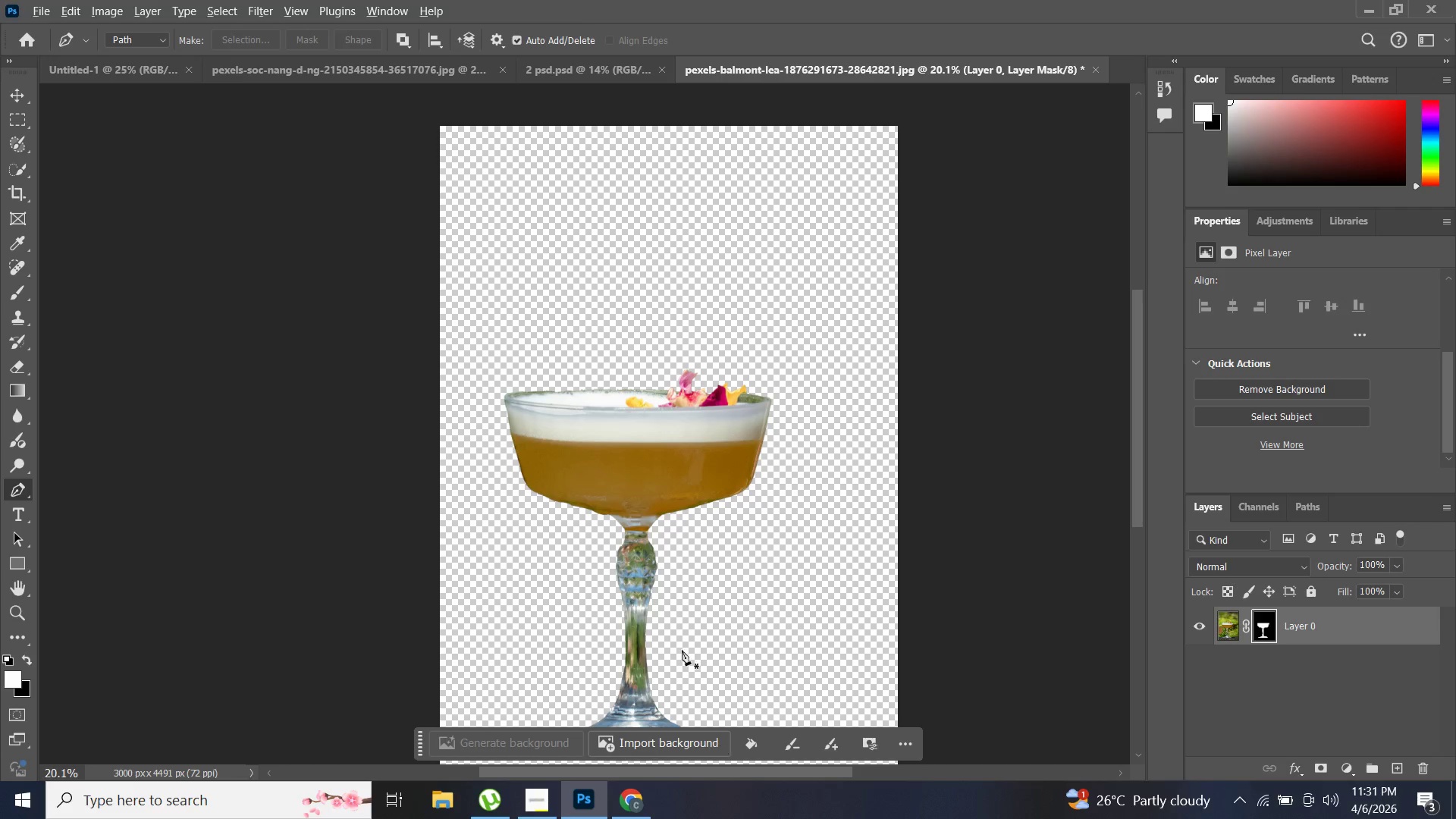 
hold_key(key=AltLeft, duration=1.02)
scroll: coordinate [681, 626], scroll_direction: up, amount: 4.0
 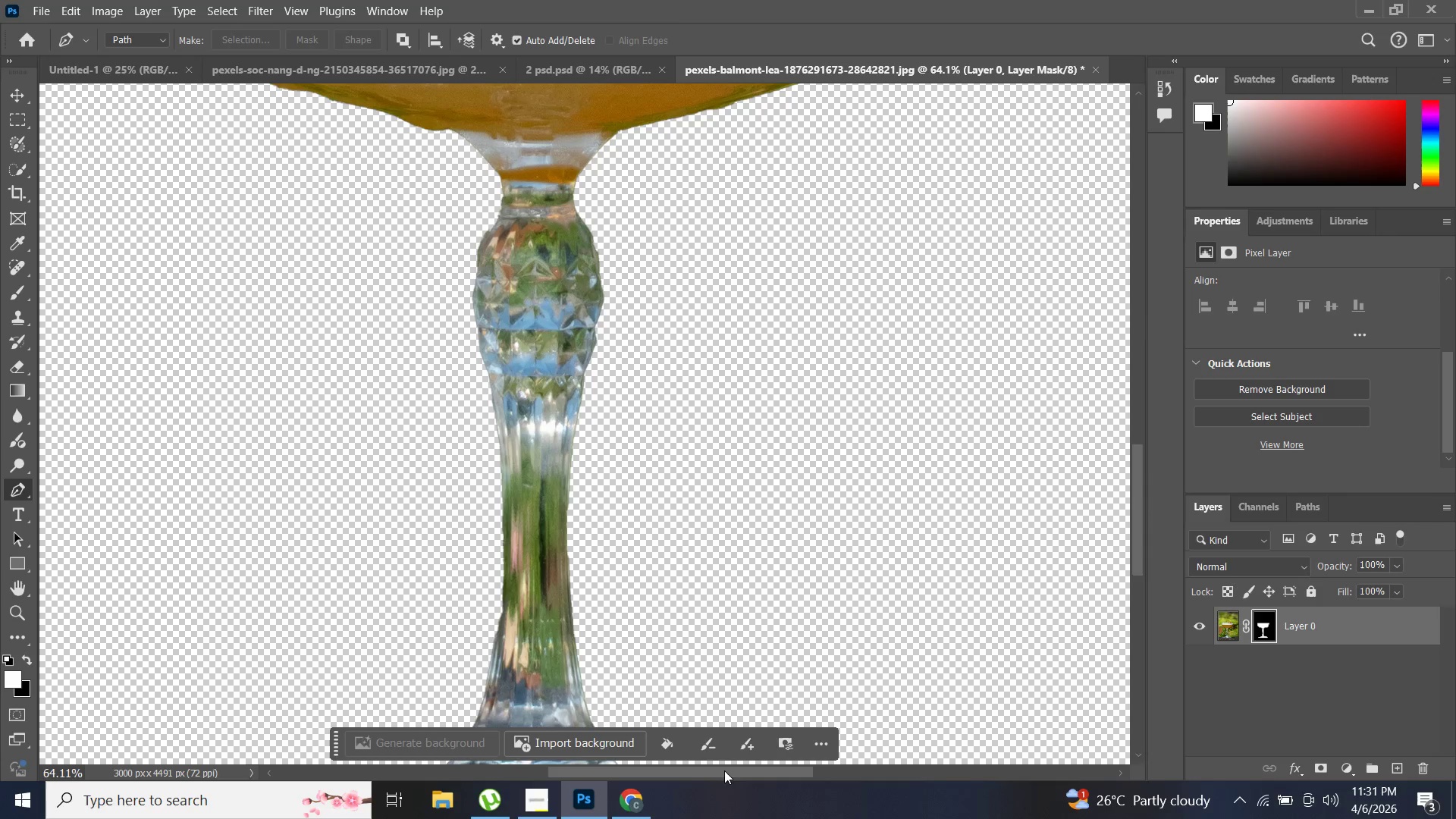 
left_click_drag(start_coordinate=[720, 775], to_coordinate=[678, 770])
 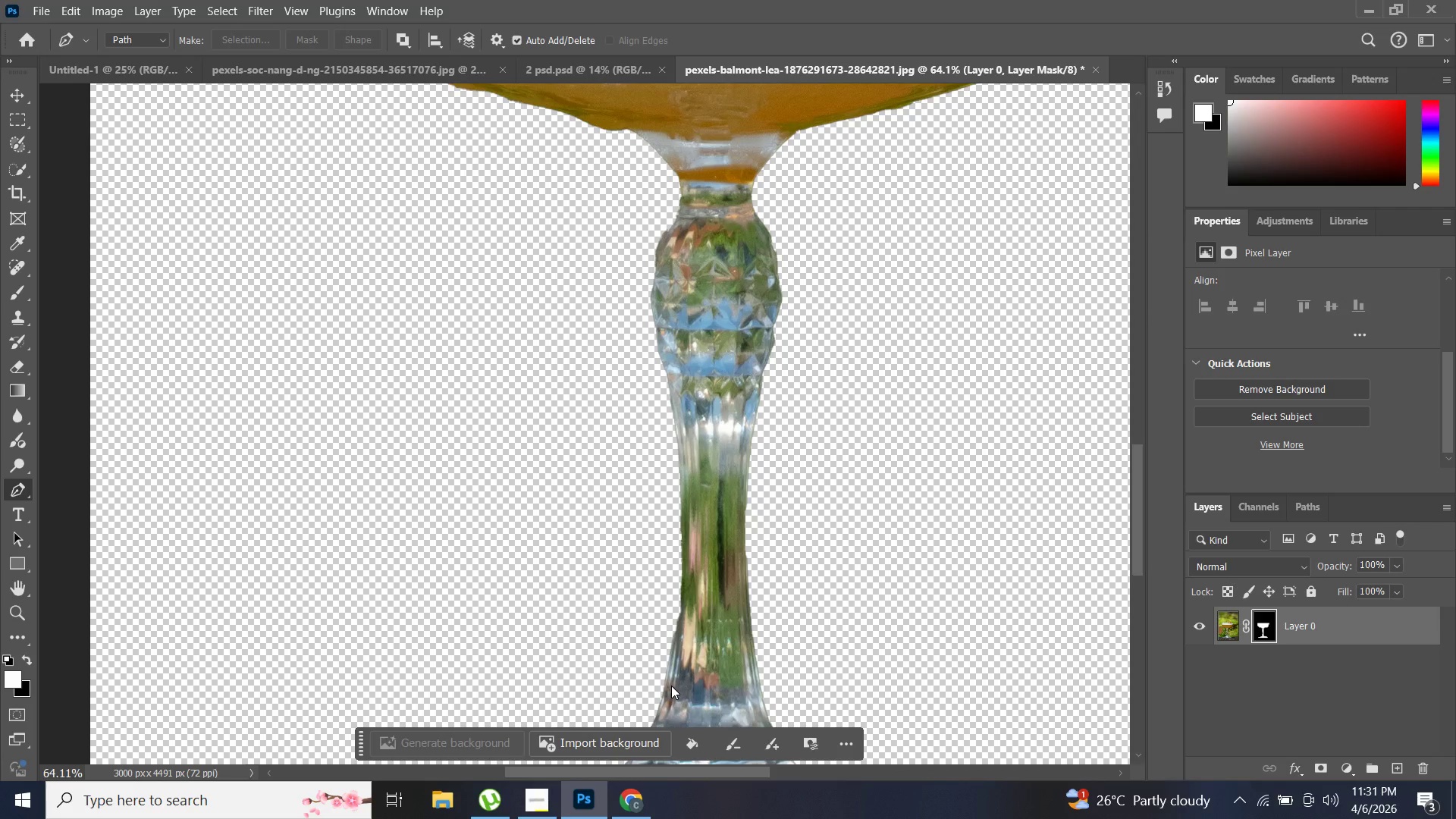 
hold_key(key=AltLeft, duration=0.97)
 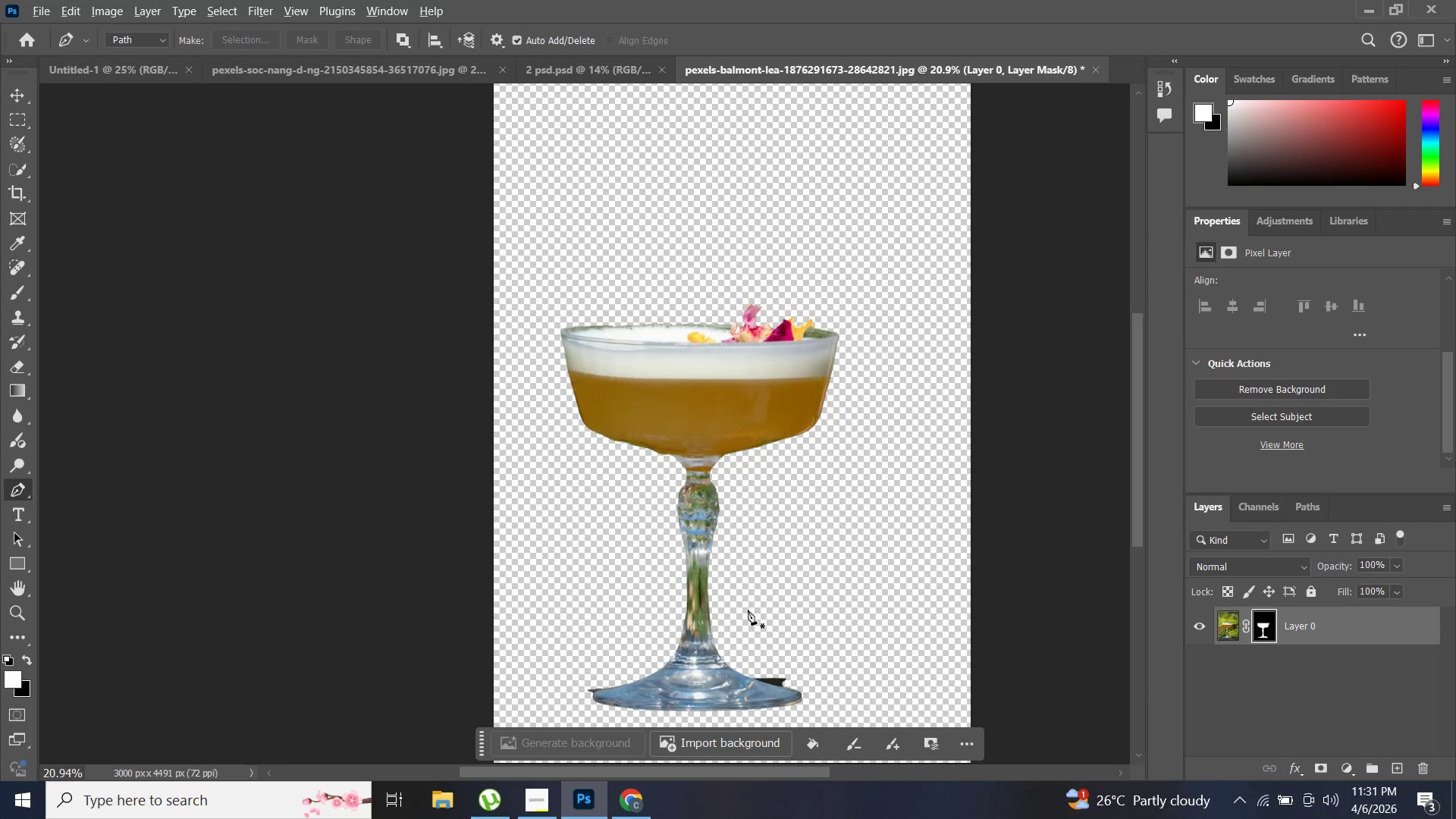 
hold_key(key=AltLeft, duration=1.01)
 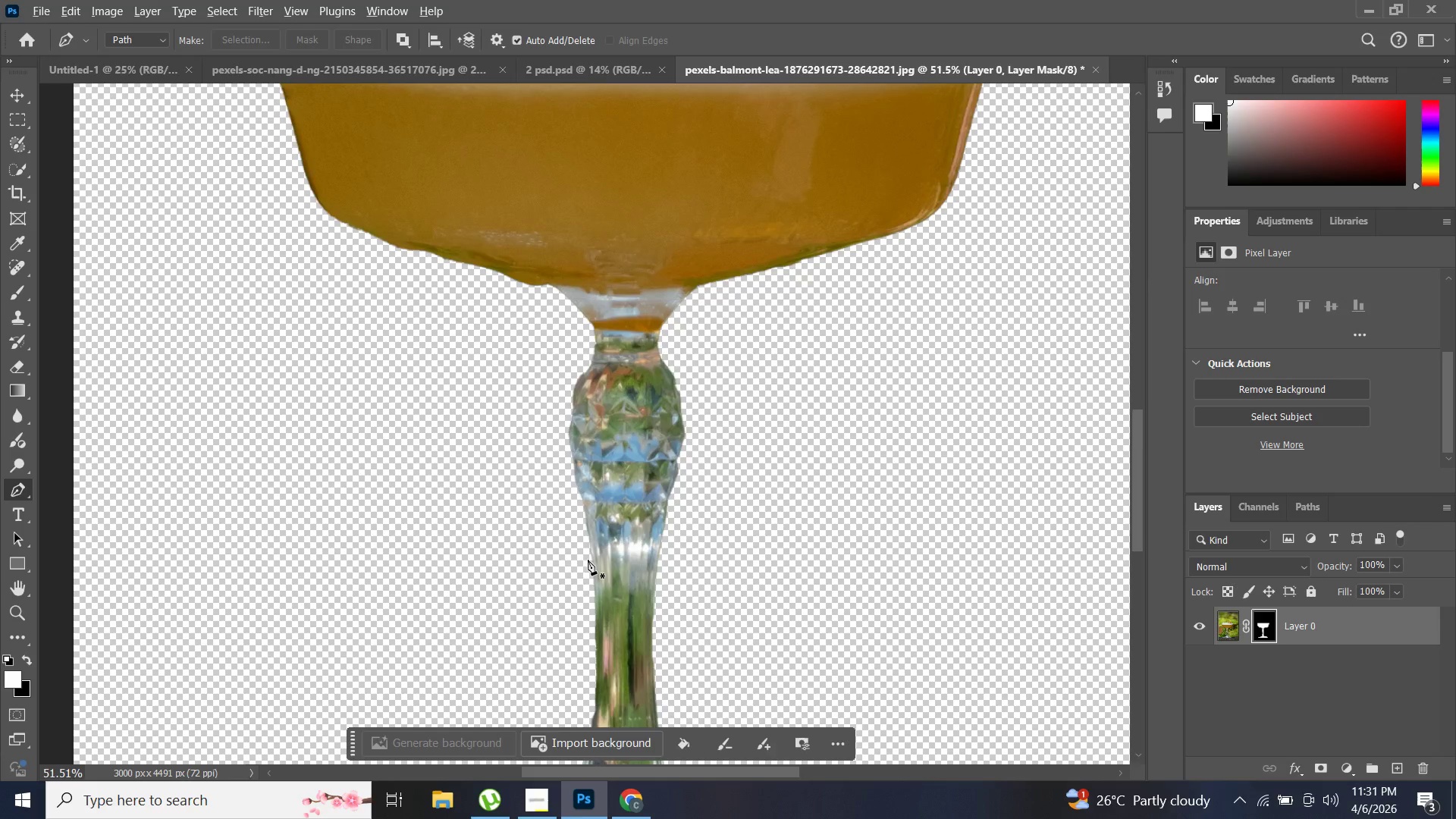 
scroll: coordinate [697, 612], scroll_direction: down, amount: 12.0
 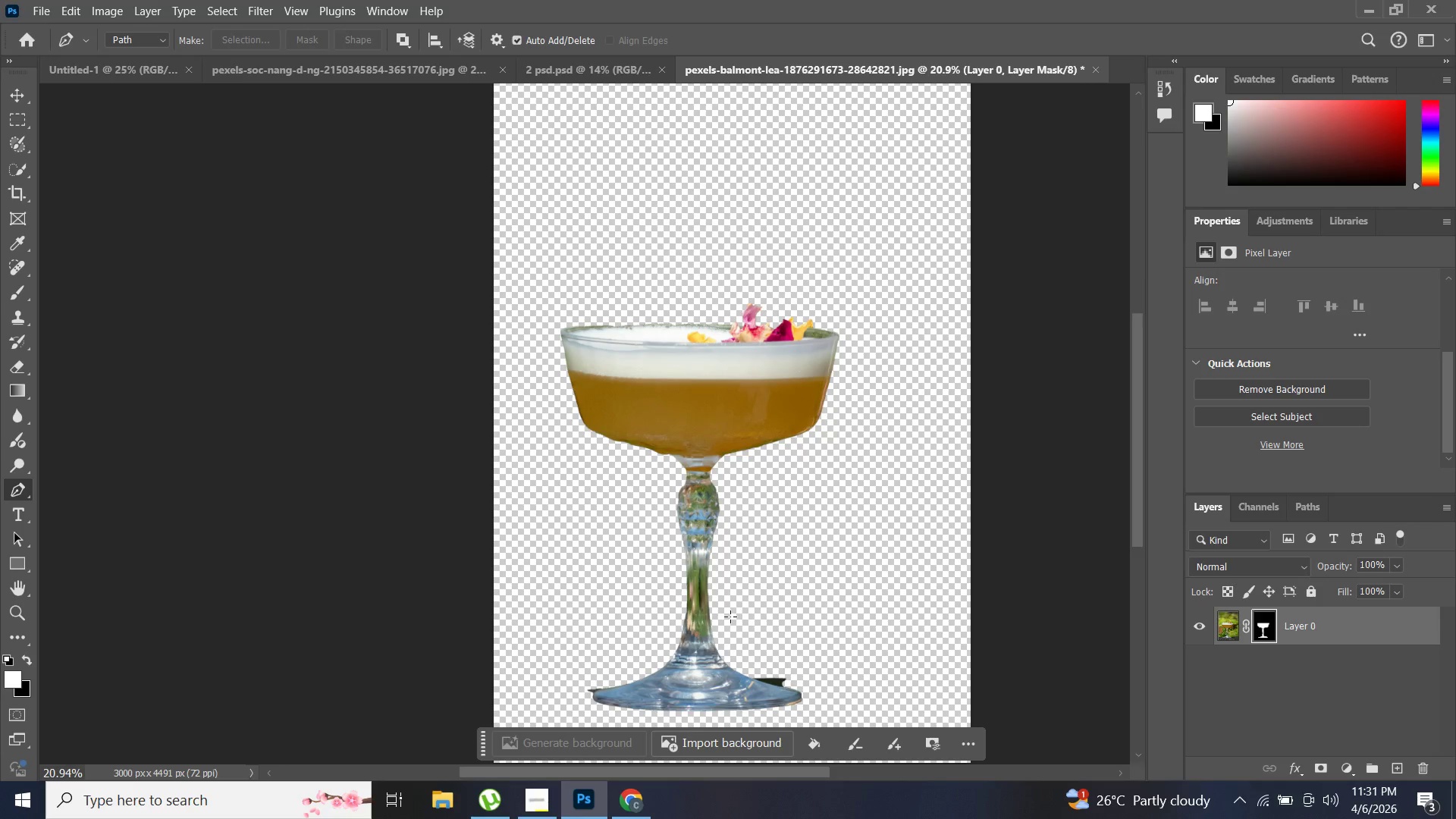 
hold_key(key=AltLeft, duration=0.44)
 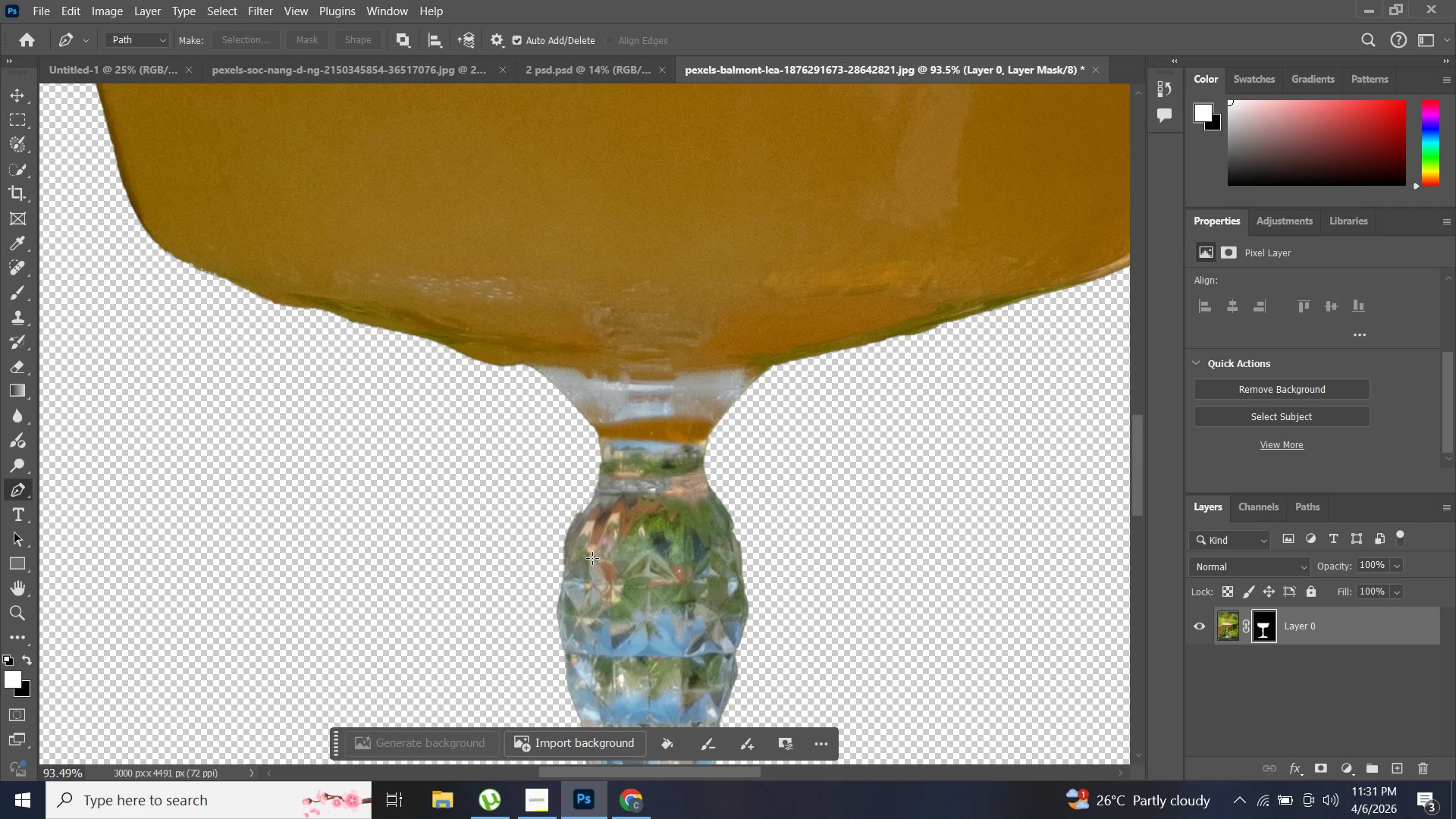 
hold_key(key=AltLeft, duration=0.7)
 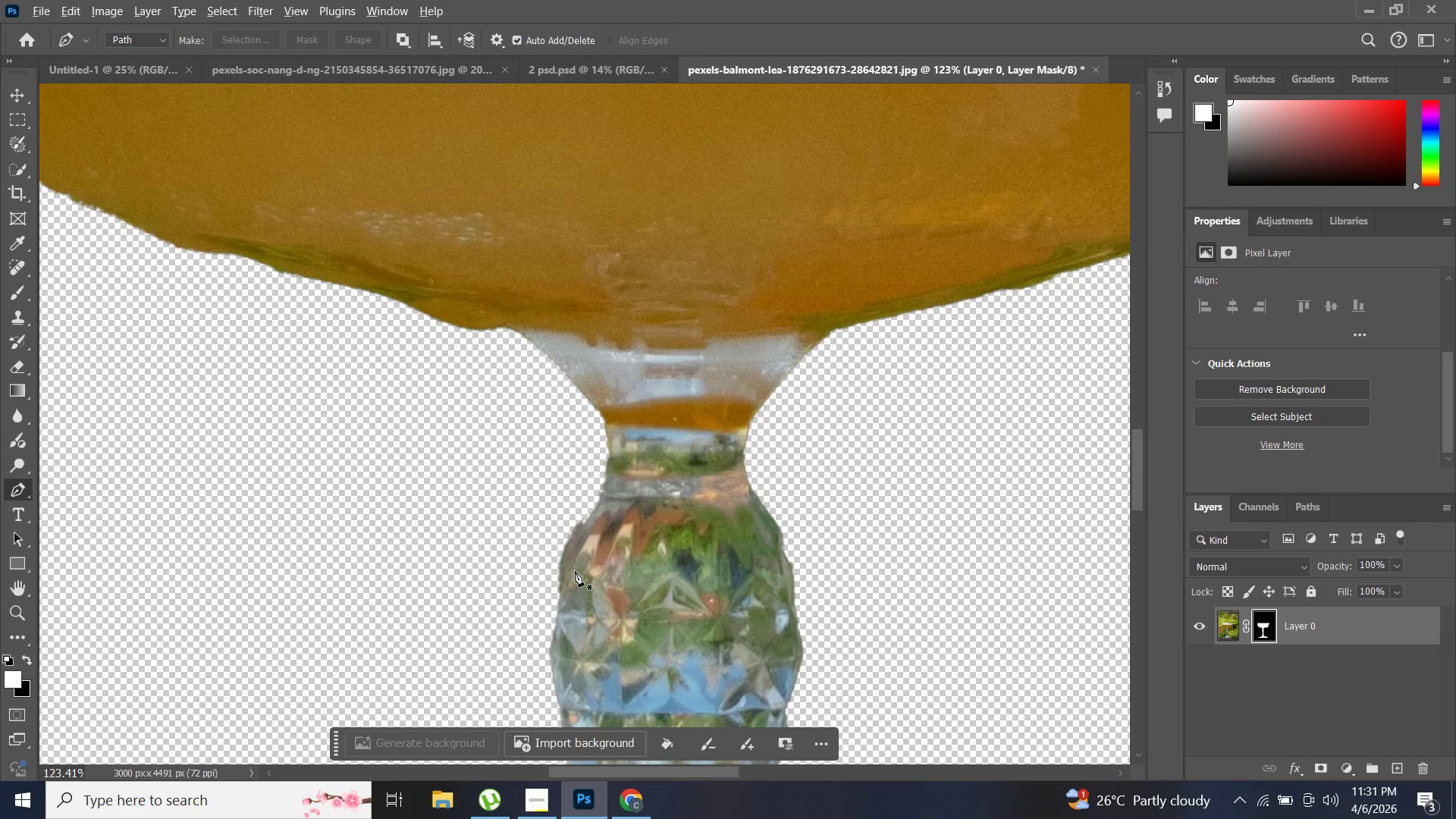 
scroll: coordinate [577, 571], scroll_direction: up, amount: 42.0
 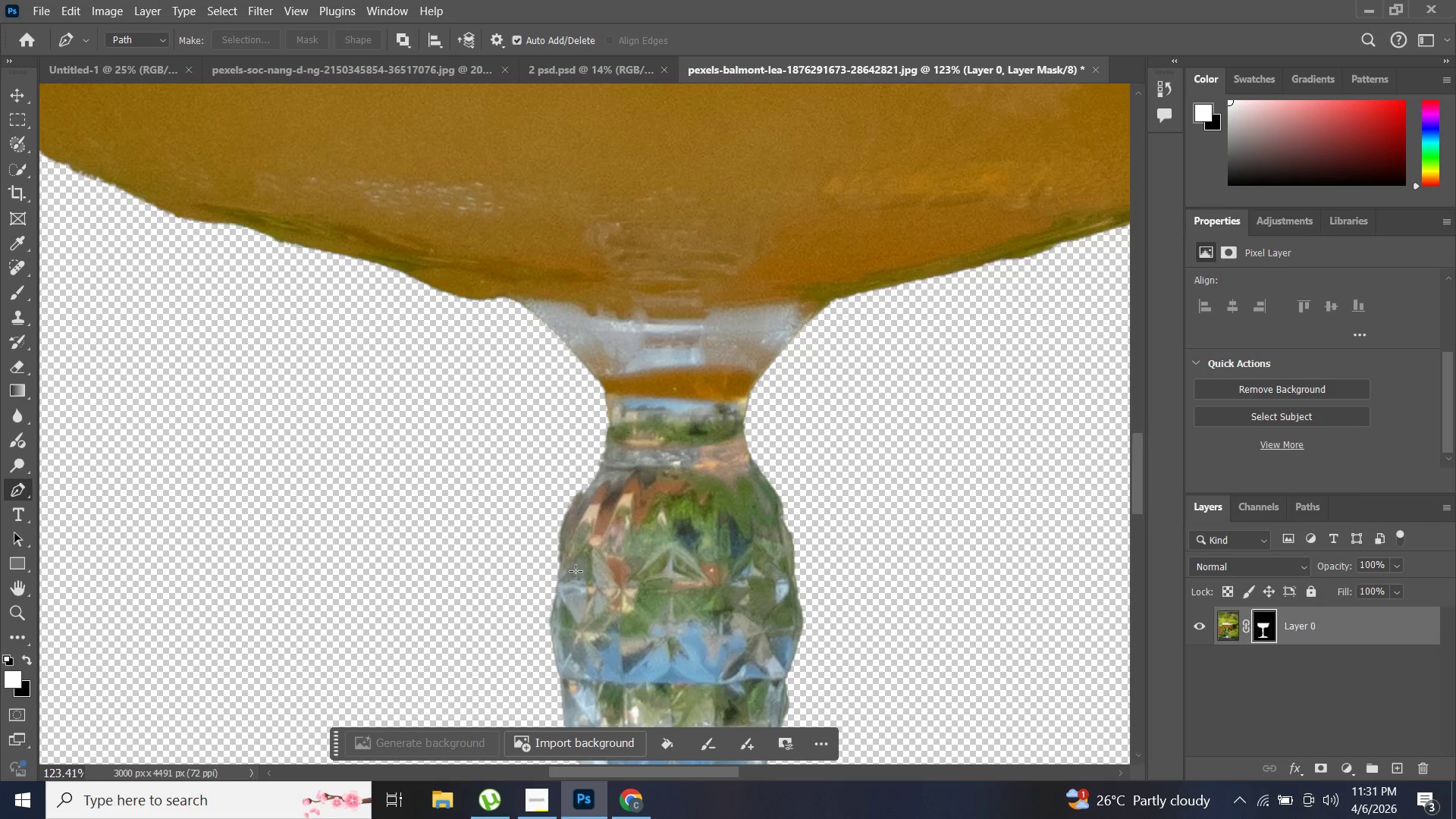 
hold_key(key=AltLeft, duration=0.67)
 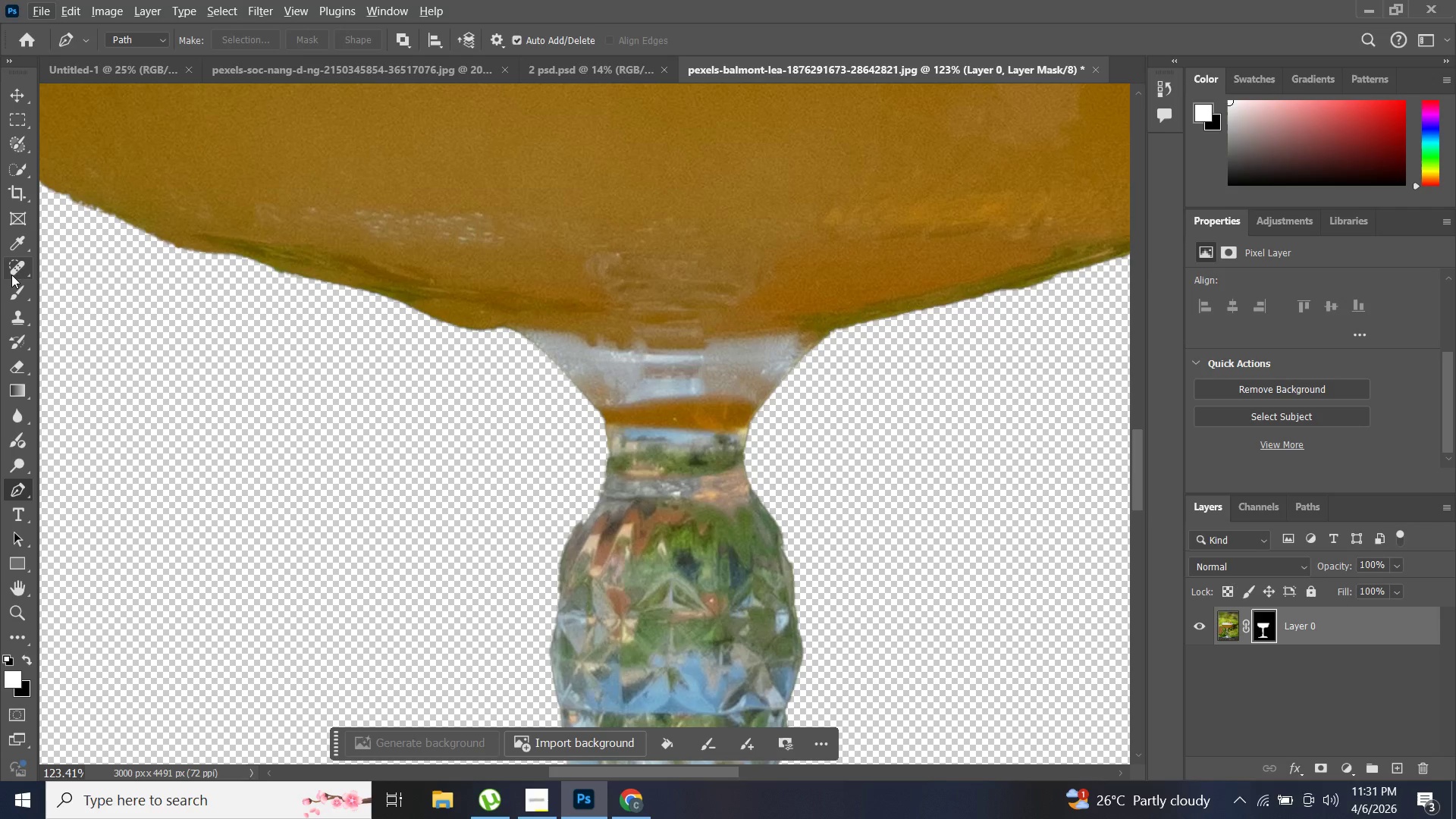 
scroll: coordinate [576, 571], scroll_direction: up, amount: 2.0
 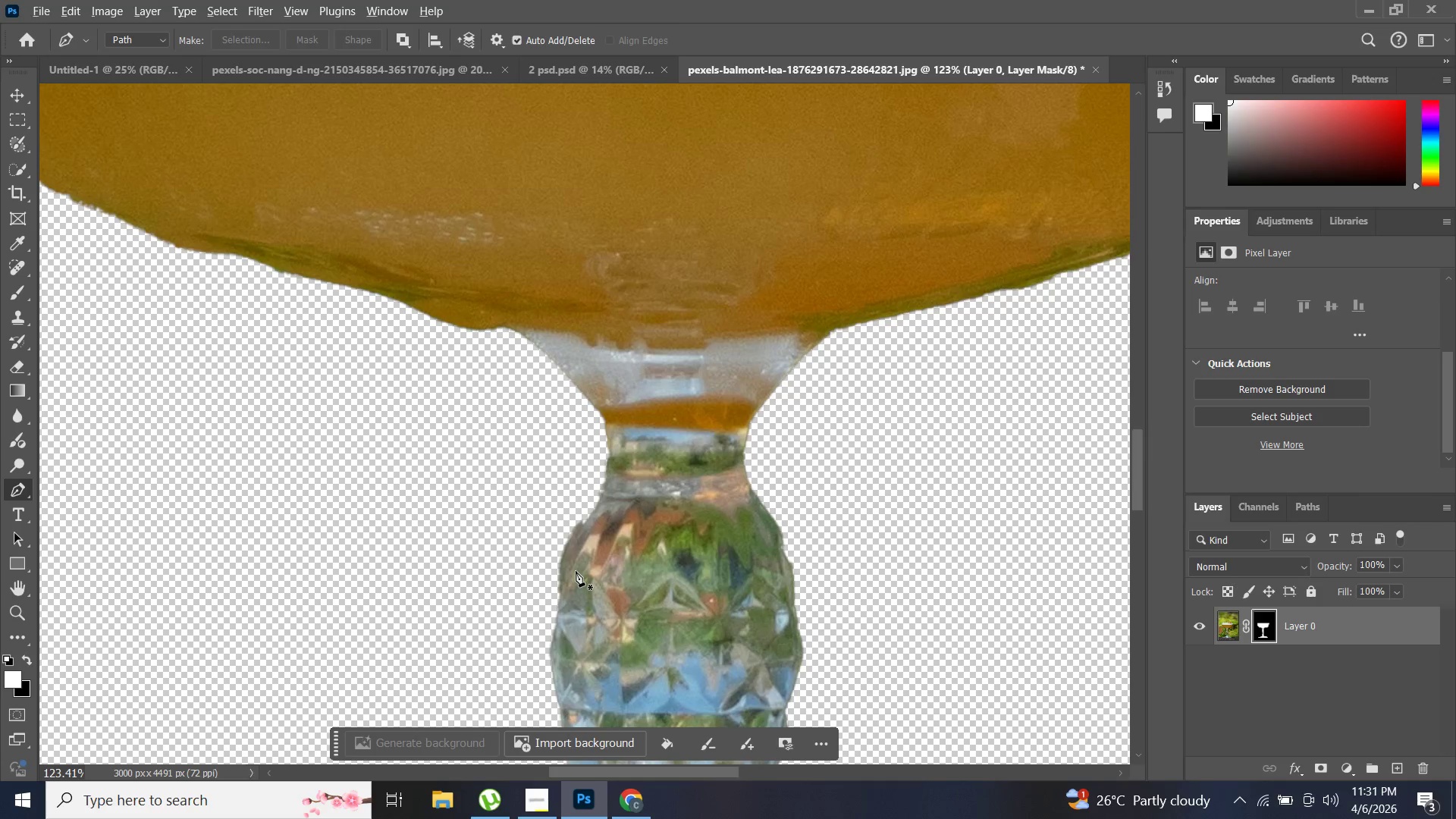 
wait(6.17)
 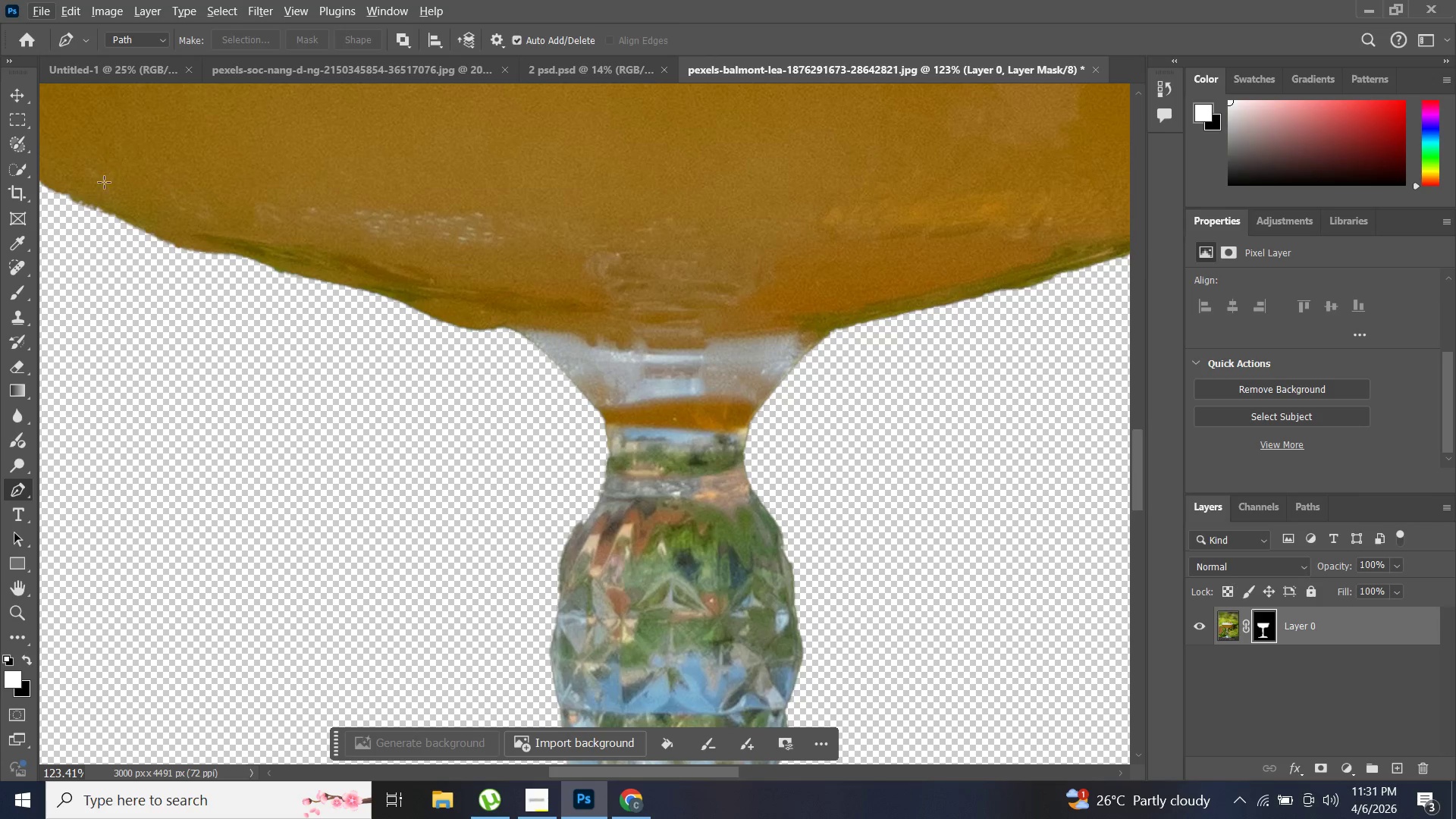 
left_click([20, 367])
 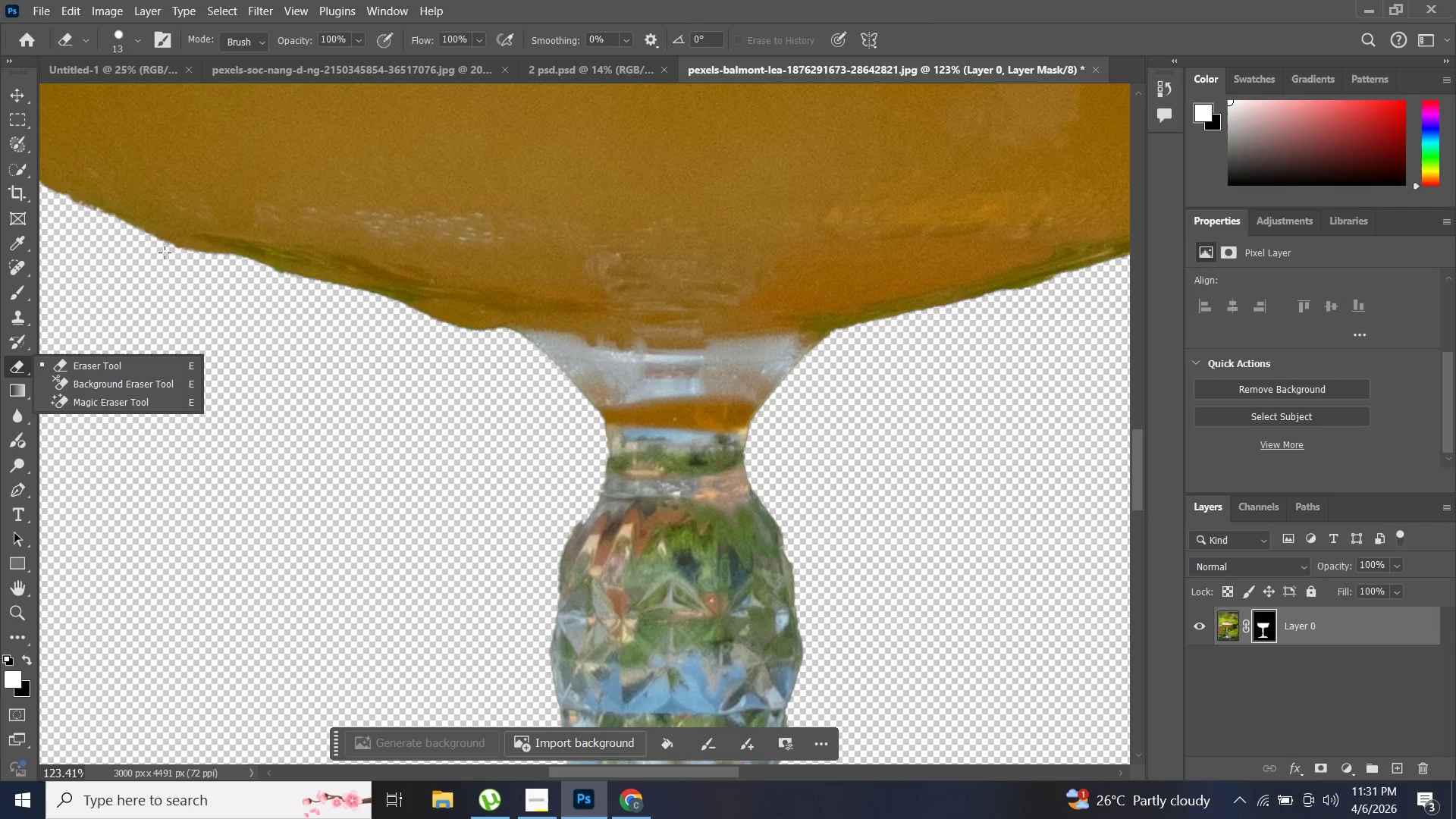 
left_click_drag(start_coordinate=[172, 247], to_coordinate=[262, 269])
 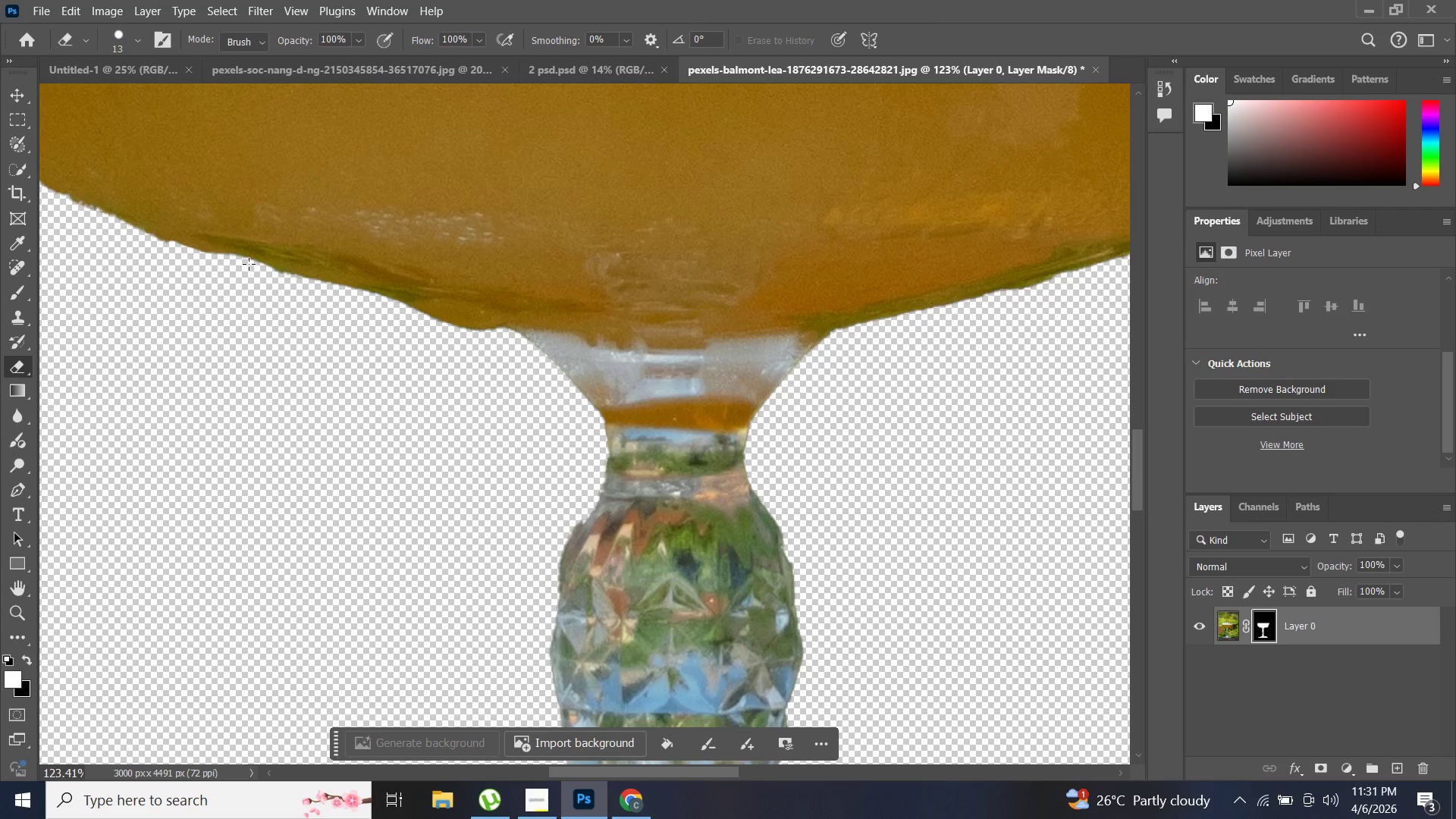 
left_click_drag(start_coordinate=[238, 262], to_coordinate=[355, 296])
 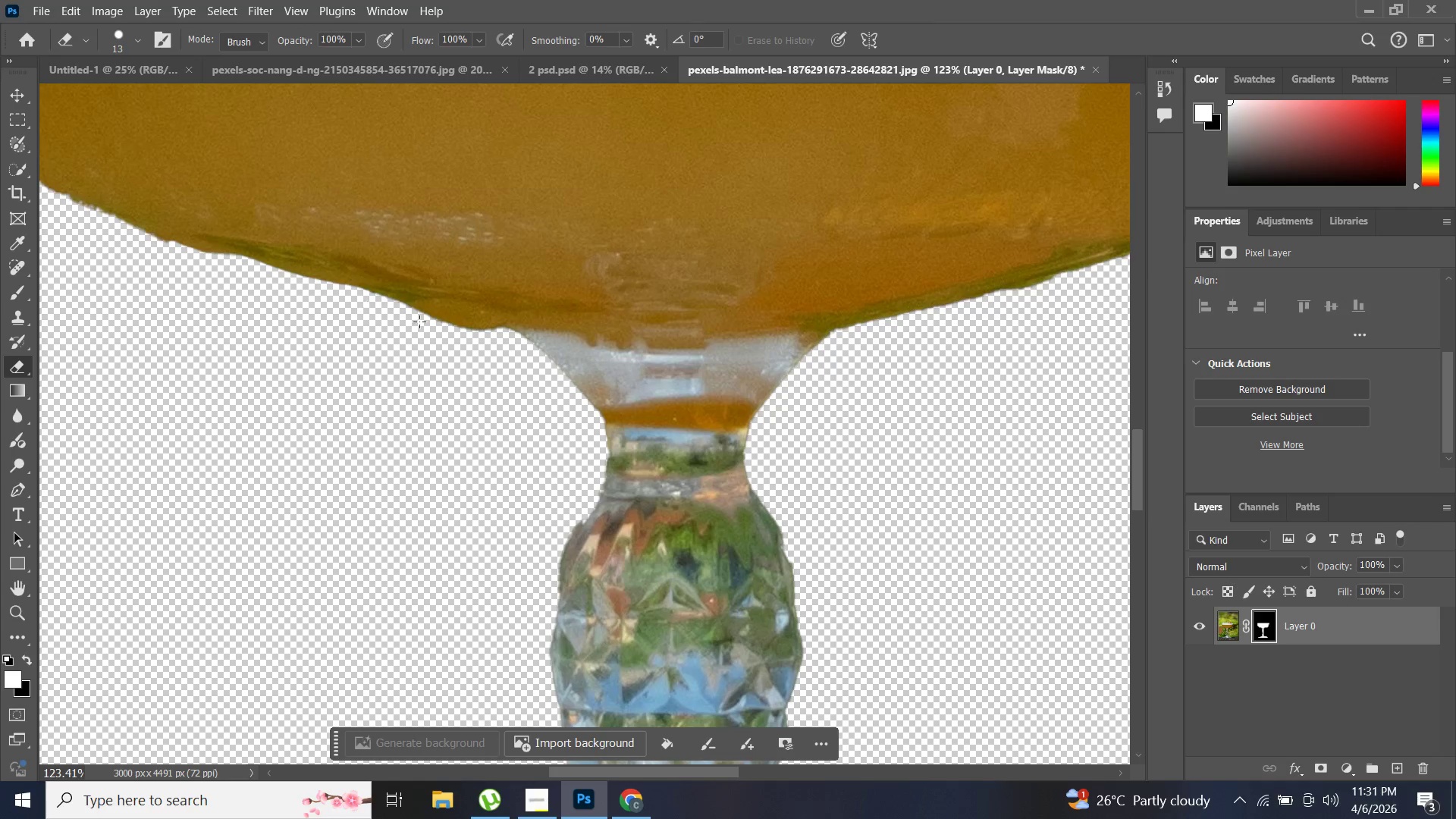 
left_click_drag(start_coordinate=[339, 298], to_coordinate=[446, 326])
 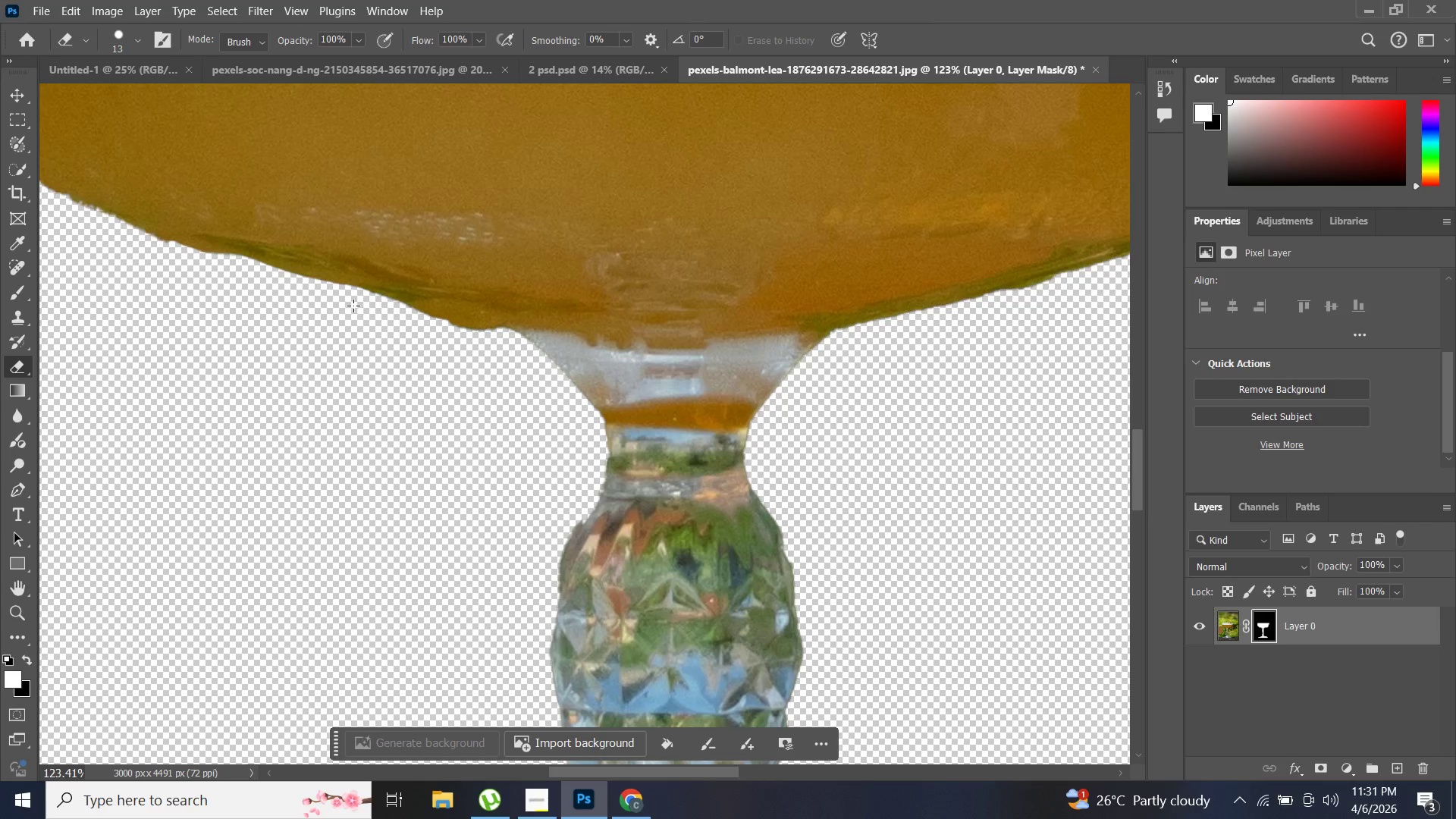 
left_click_drag(start_coordinate=[353, 306], to_coordinate=[457, 325])
 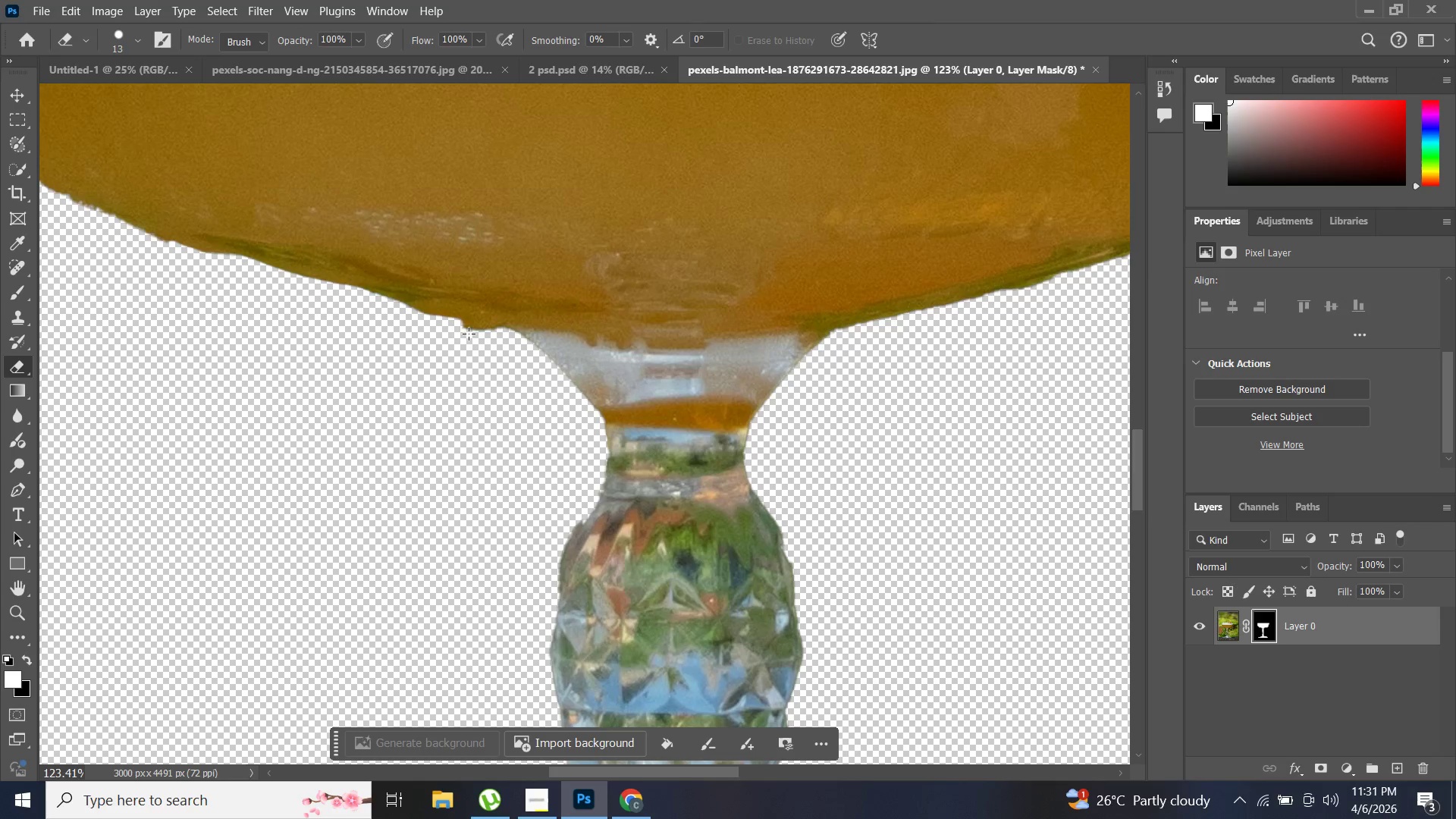 
left_click_drag(start_coordinate=[403, 319], to_coordinate=[486, 340])
 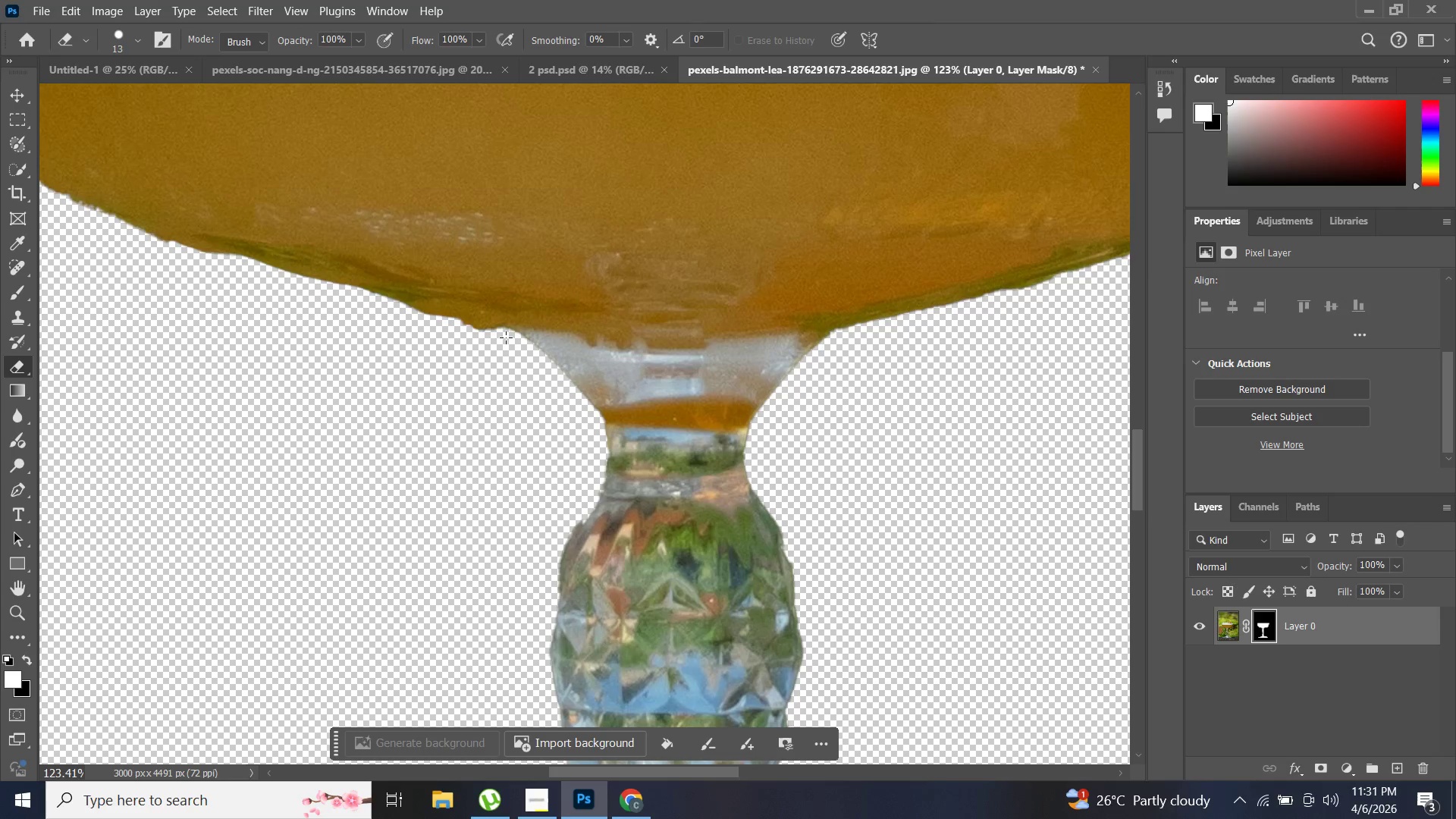 
left_click_drag(start_coordinate=[465, 331], to_coordinate=[506, 337])
 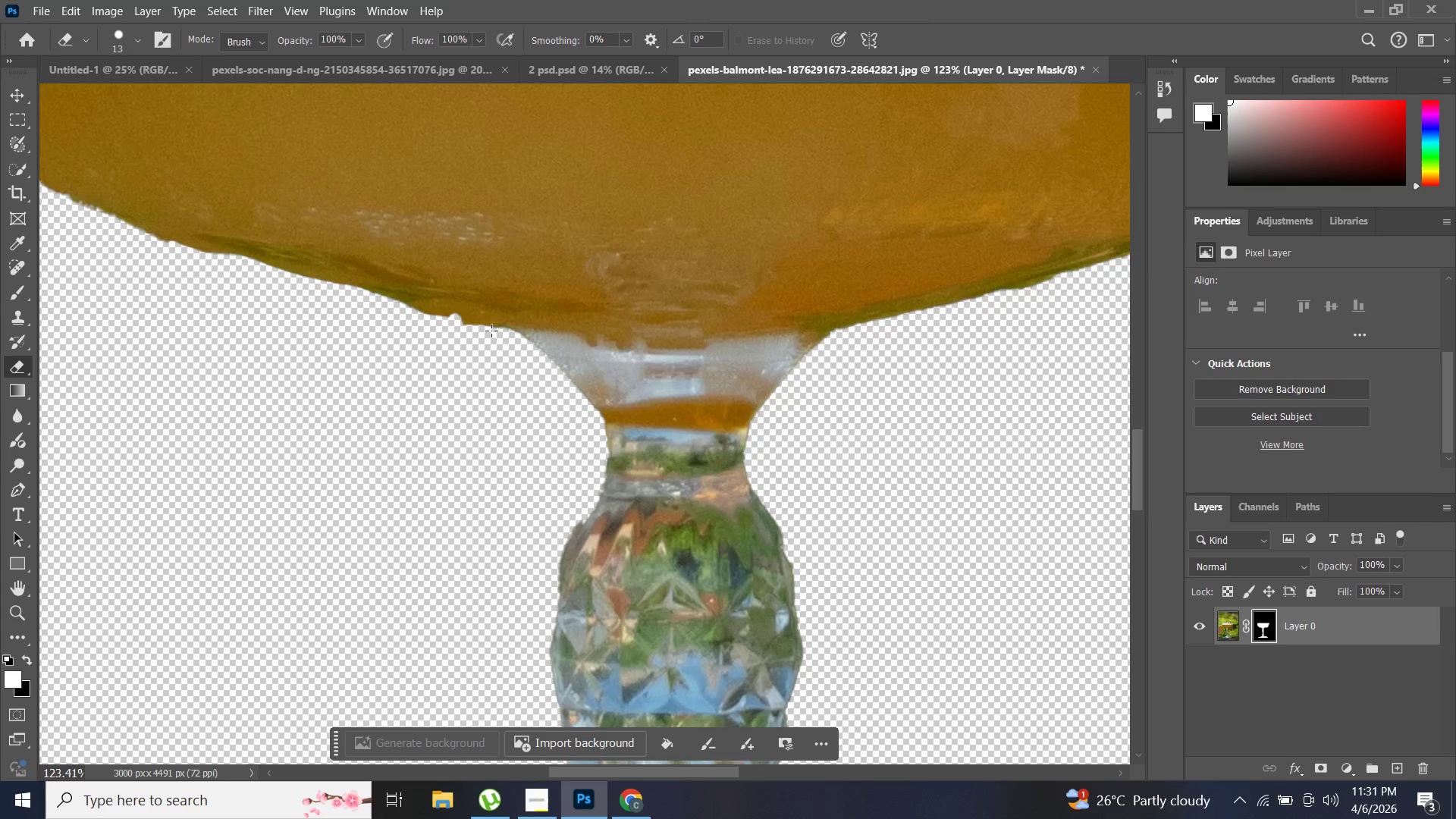 
left_click_drag(start_coordinate=[455, 320], to_coordinate=[491, 331])
 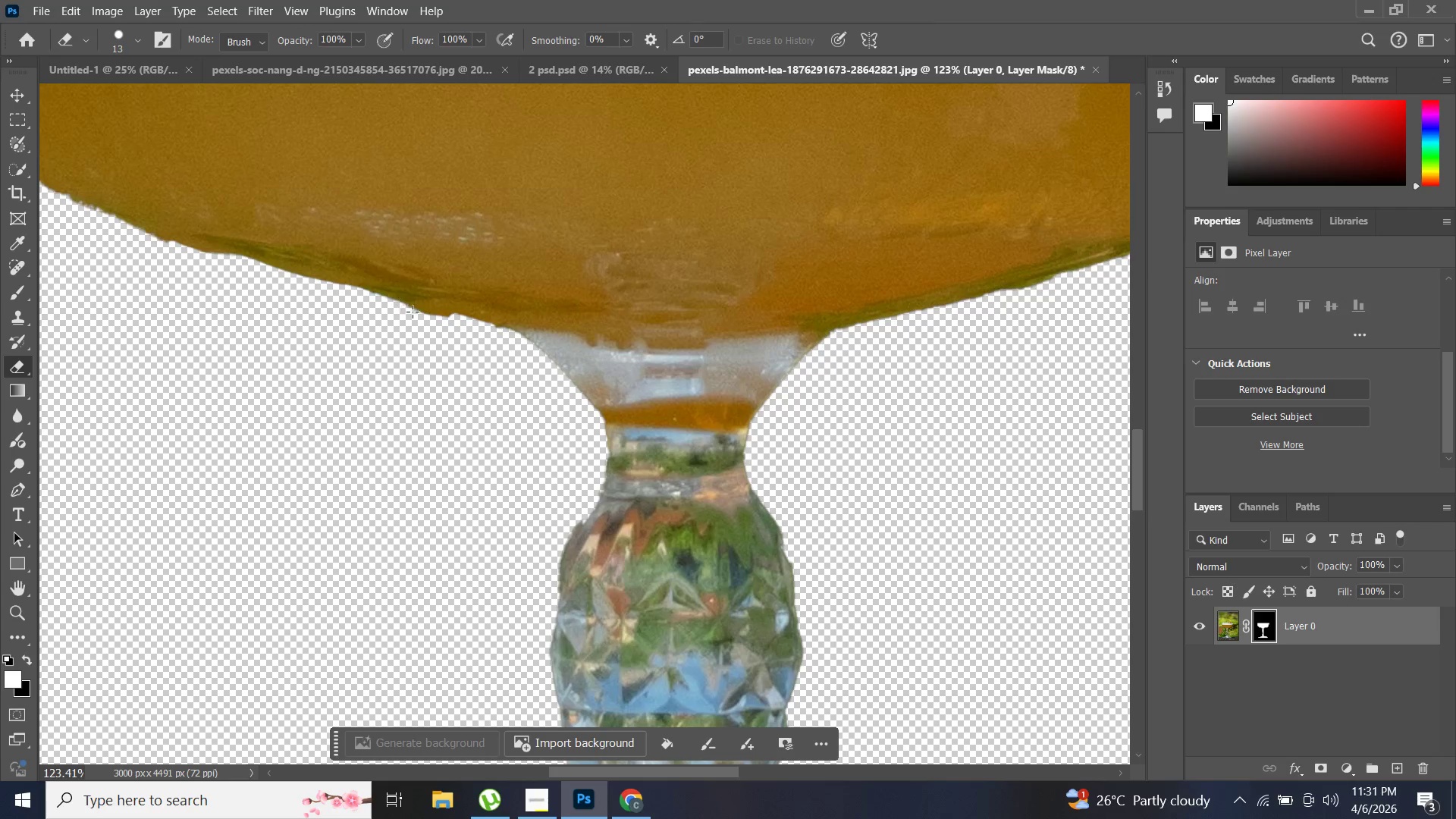 
left_click_drag(start_coordinate=[403, 307], to_coordinate=[463, 328])
 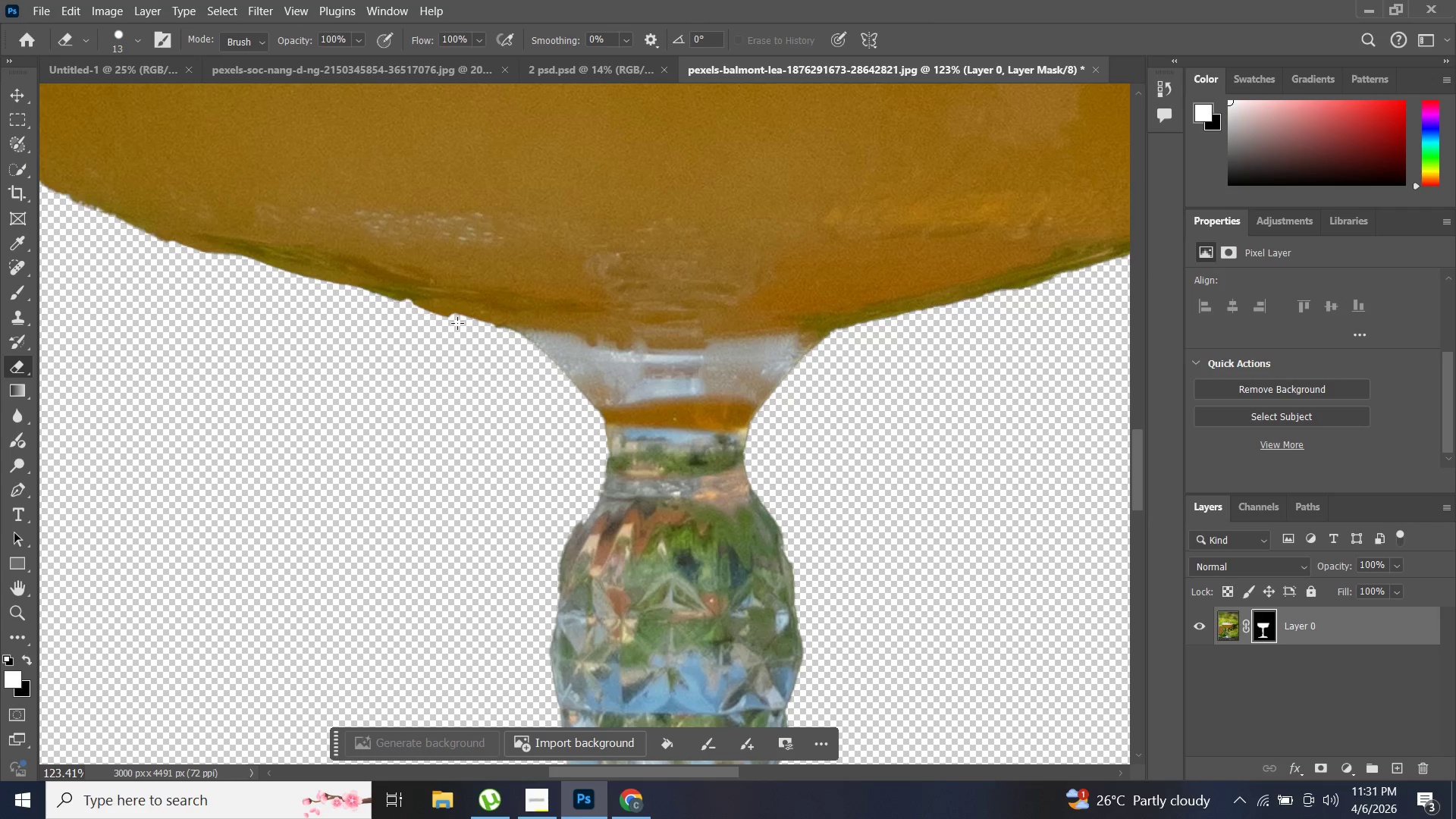 
left_click_drag(start_coordinate=[407, 306], to_coordinate=[460, 323])
 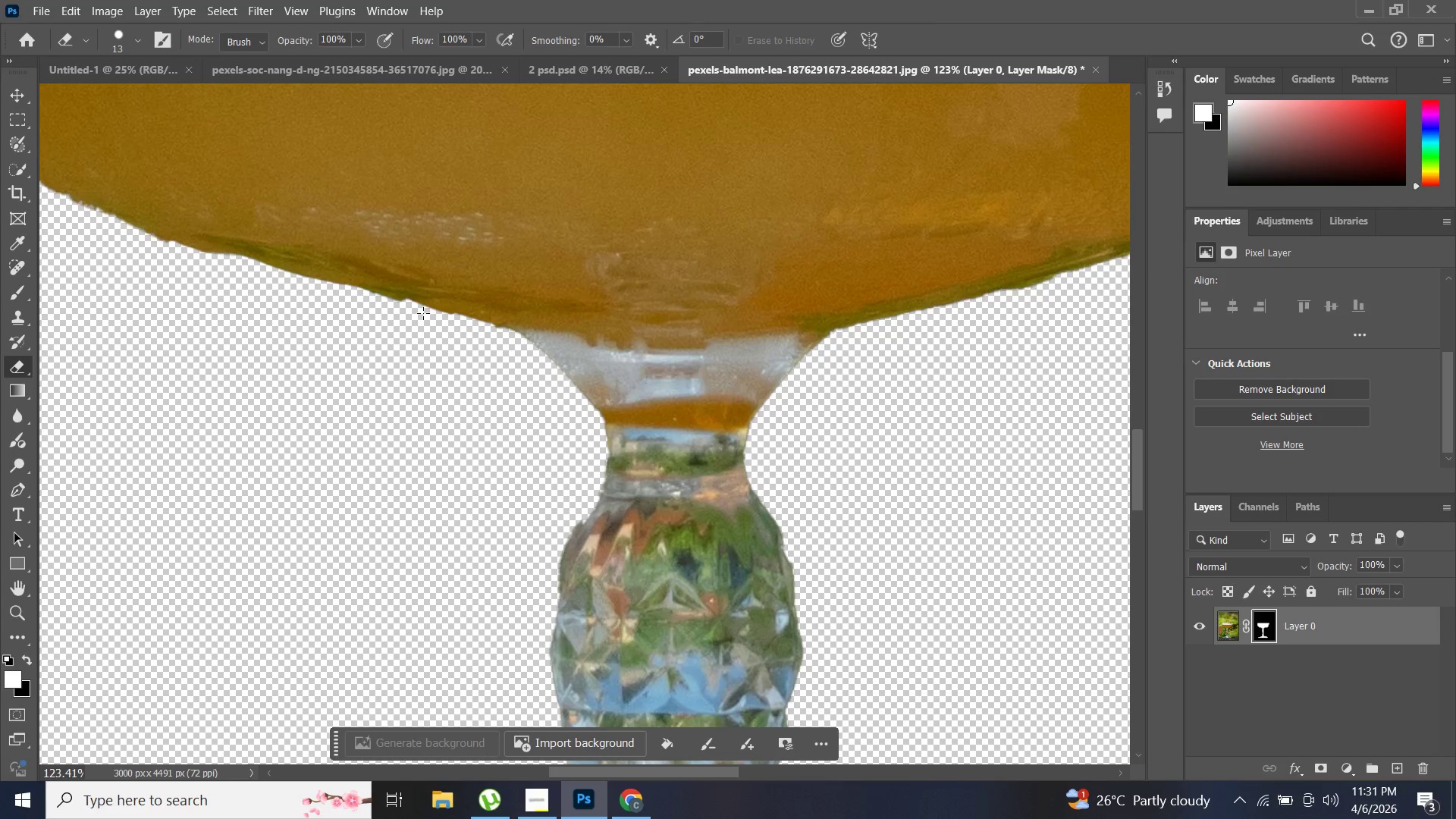 
left_click_drag(start_coordinate=[407, 309], to_coordinate=[423, 313])
 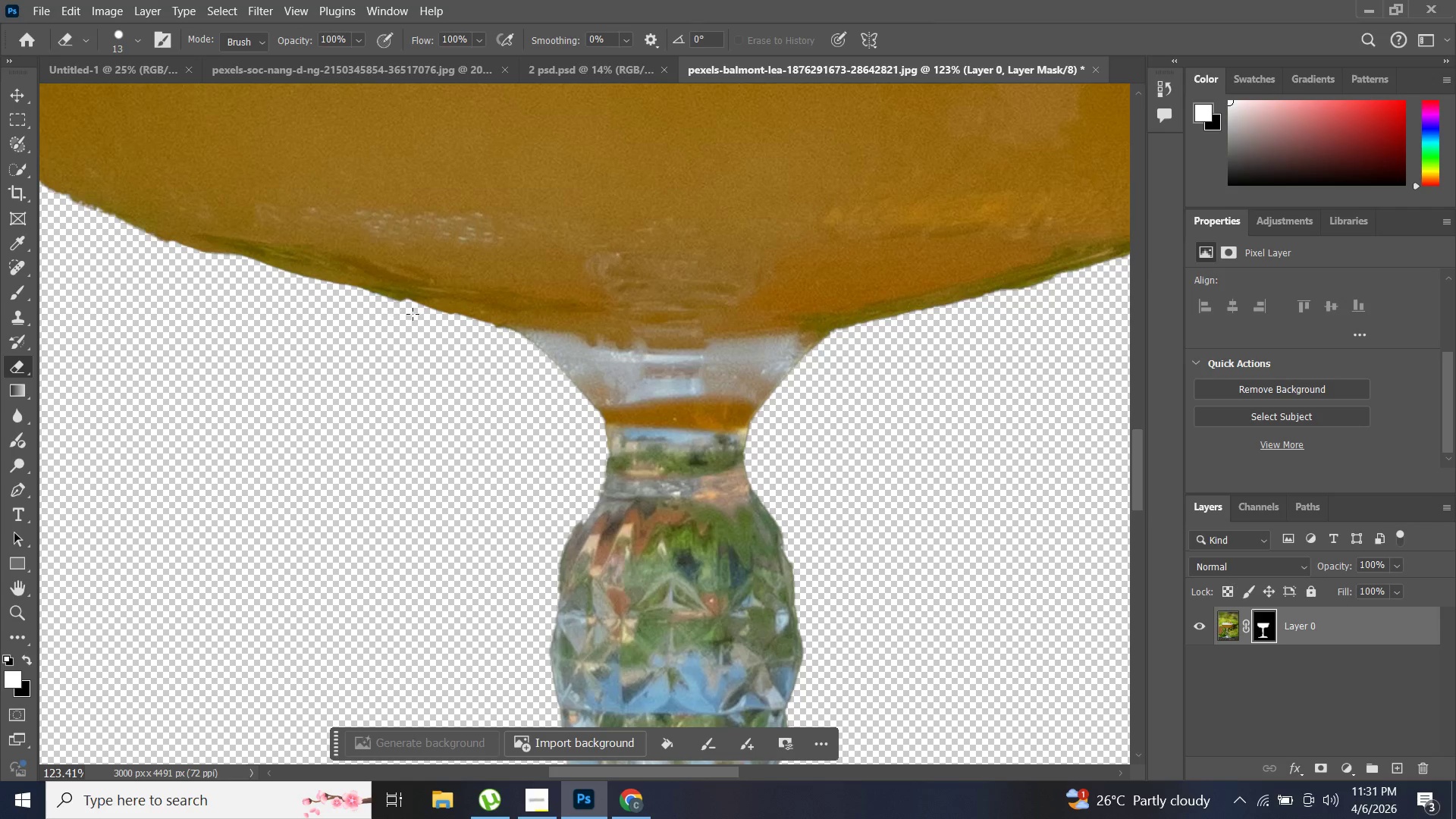 
left_click_drag(start_coordinate=[391, 309], to_coordinate=[413, 314])
 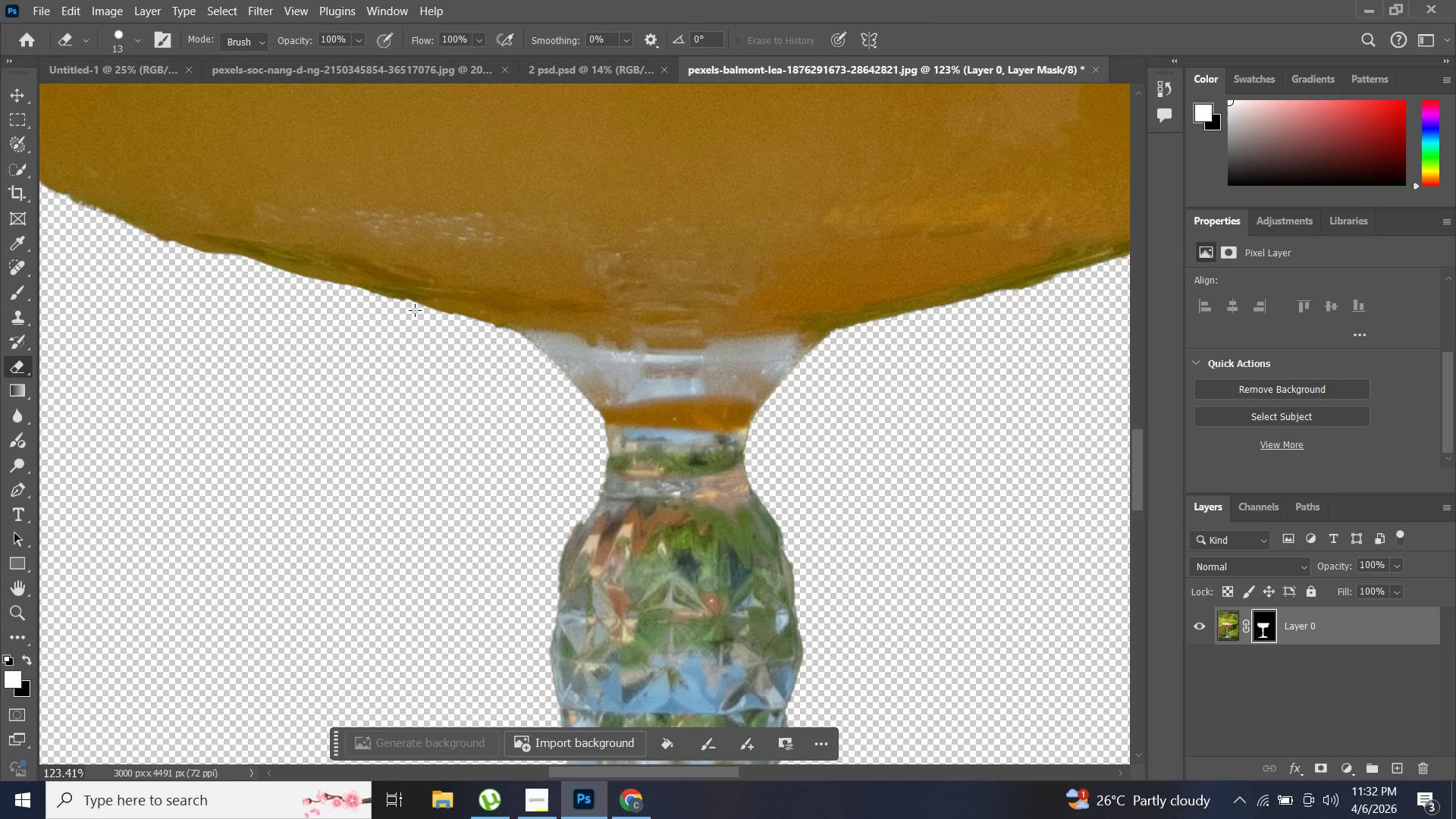 
left_click_drag(start_coordinate=[386, 305], to_coordinate=[416, 310])
 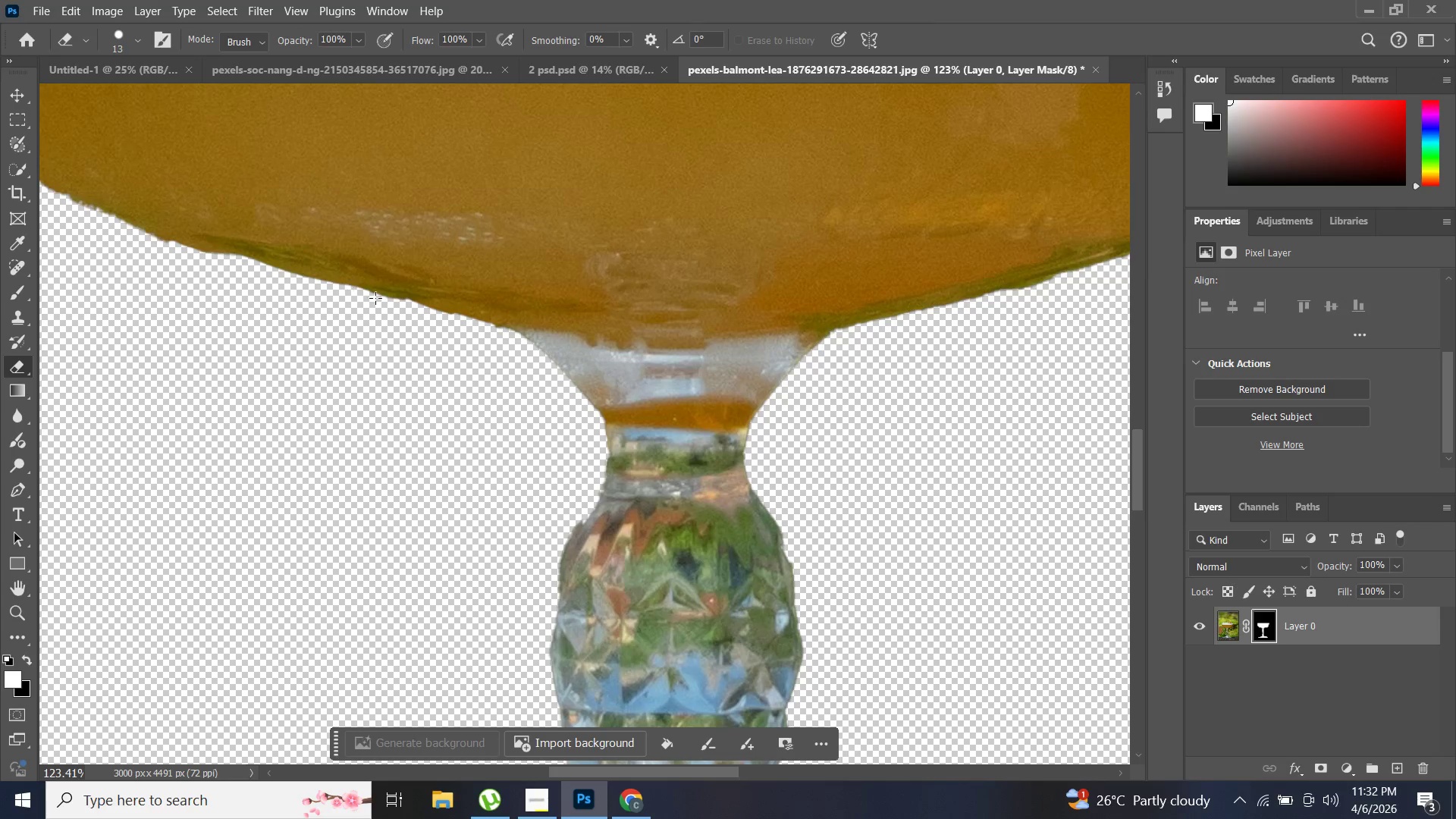 
left_click_drag(start_coordinate=[366, 294], to_coordinate=[348, 308])
 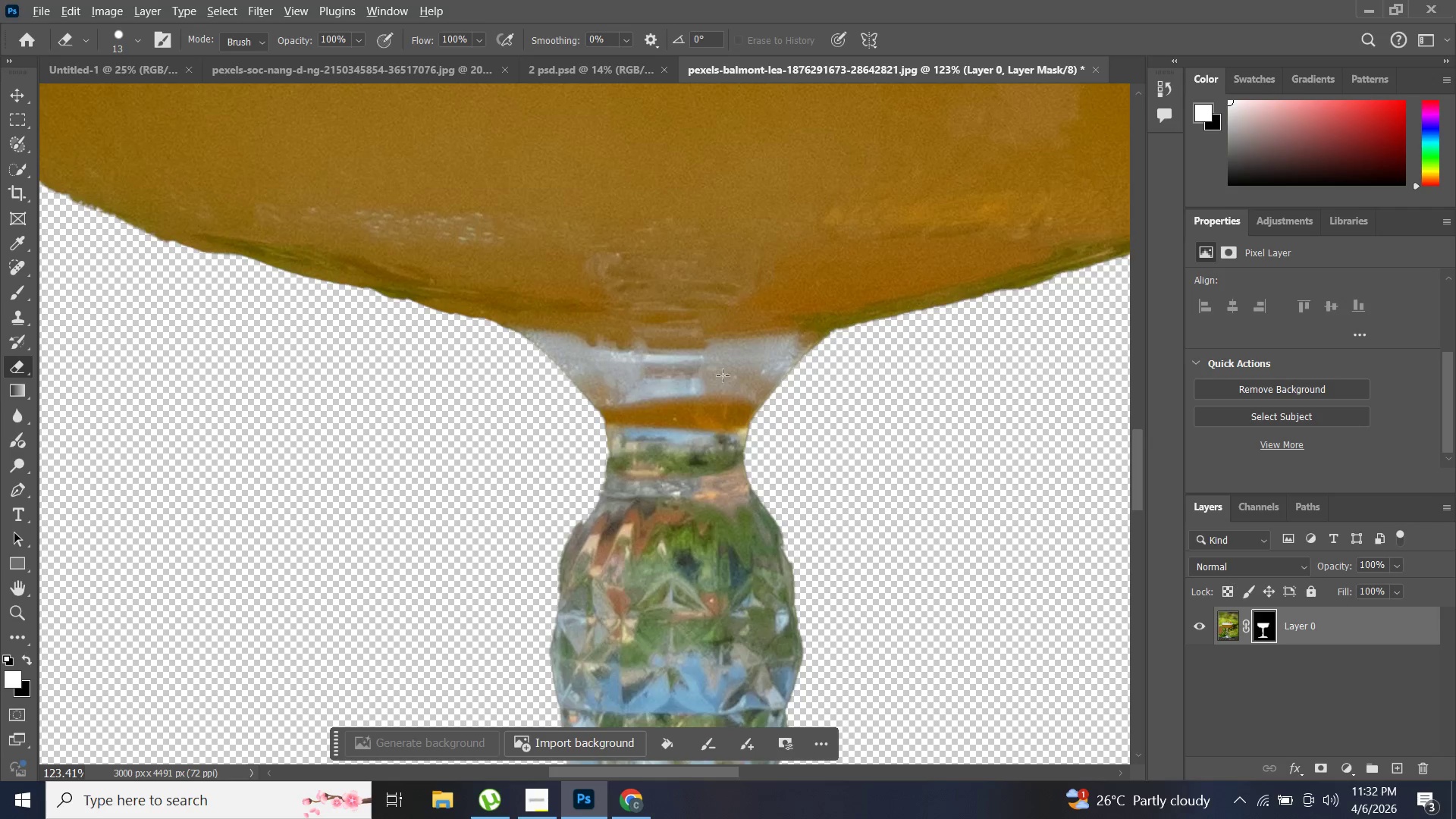 
hold_key(key=AltLeft, duration=1.08)
scroll: coordinate [829, 362], scroll_direction: down, amount: 22.0
 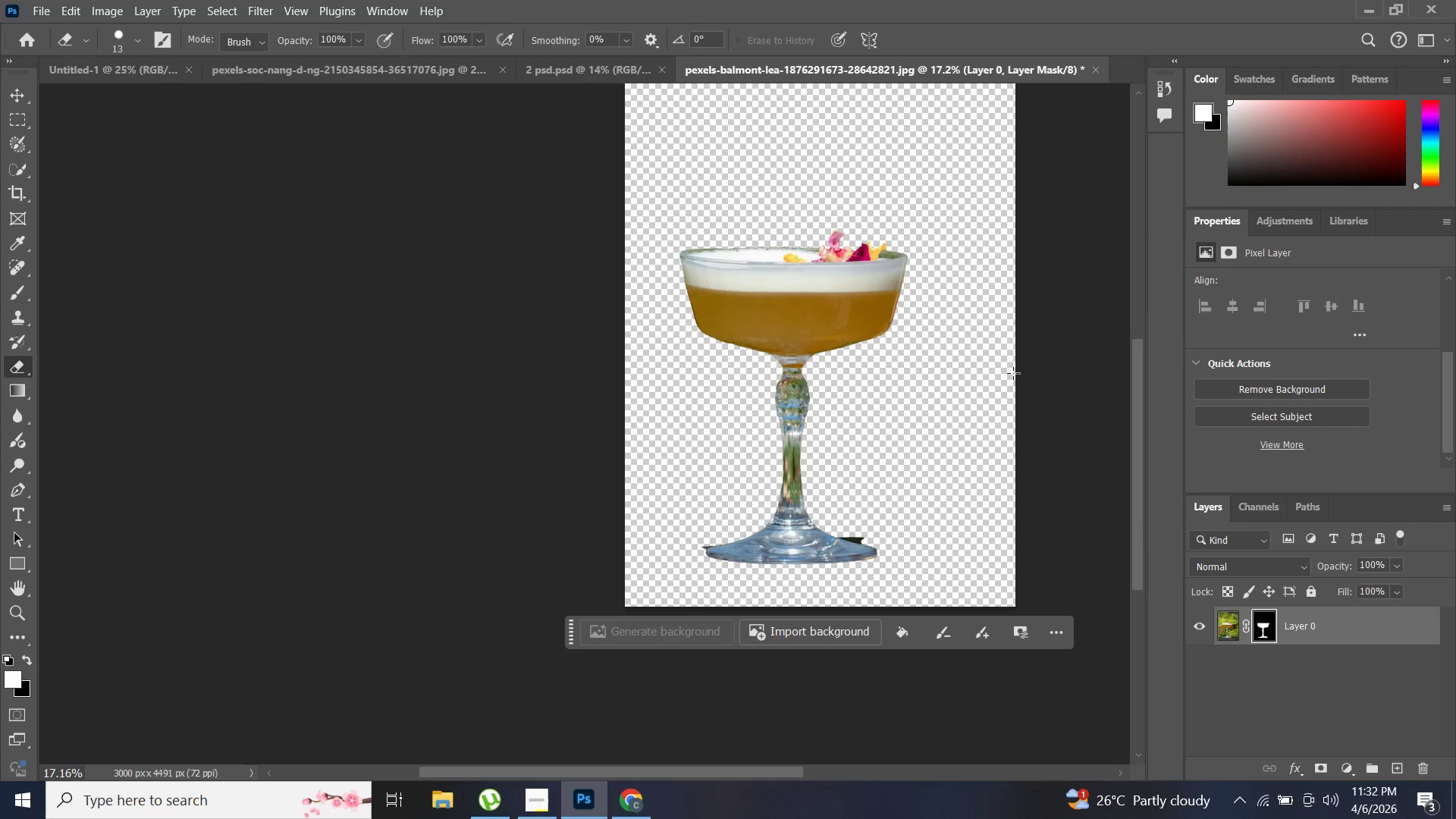 
hold_key(key=AltLeft, duration=1.11)
scroll: coordinate [946, 406], scroll_direction: up, amount: 6.0
 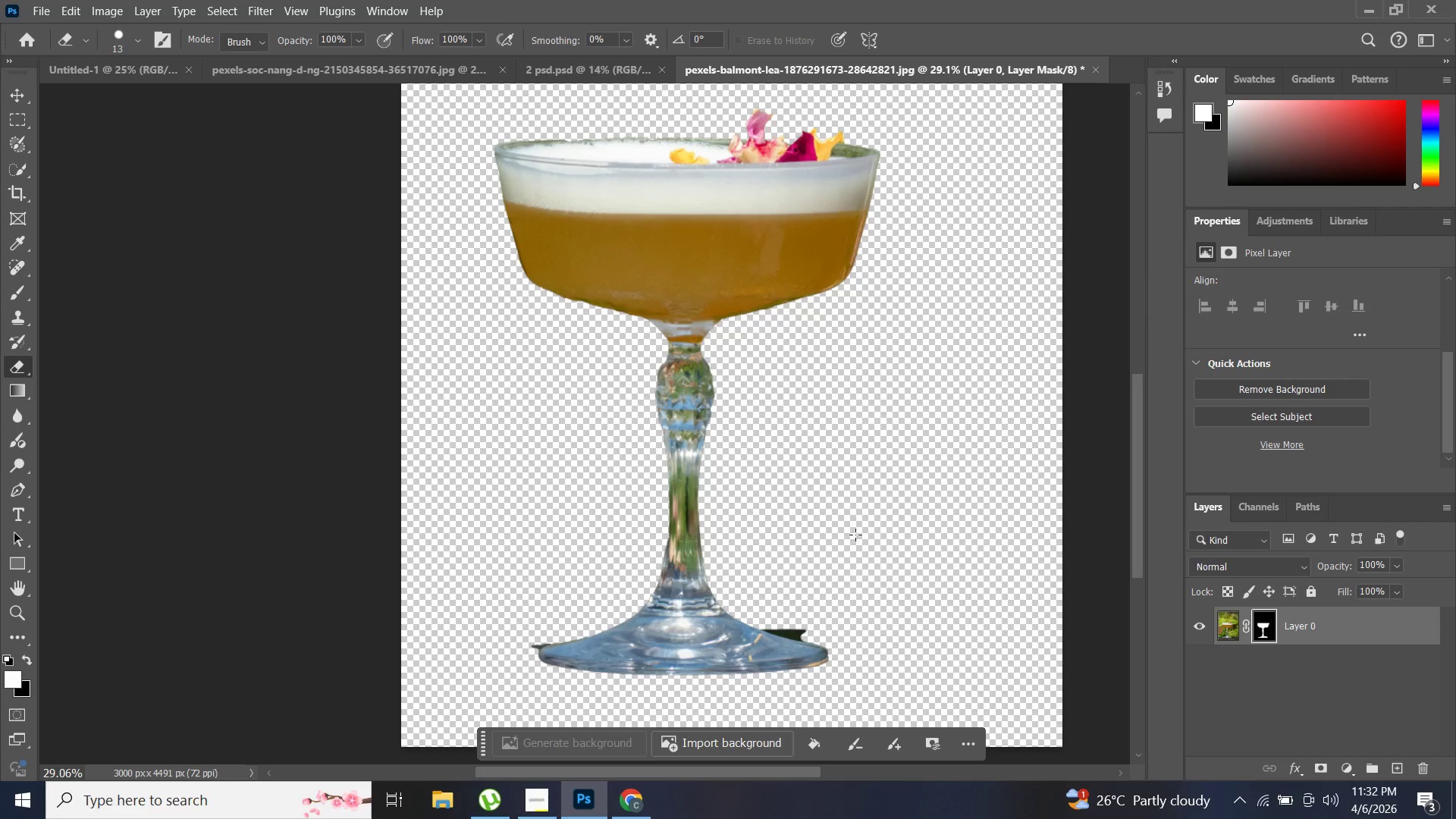 
hold_key(key=AltLeft, duration=1.09)
 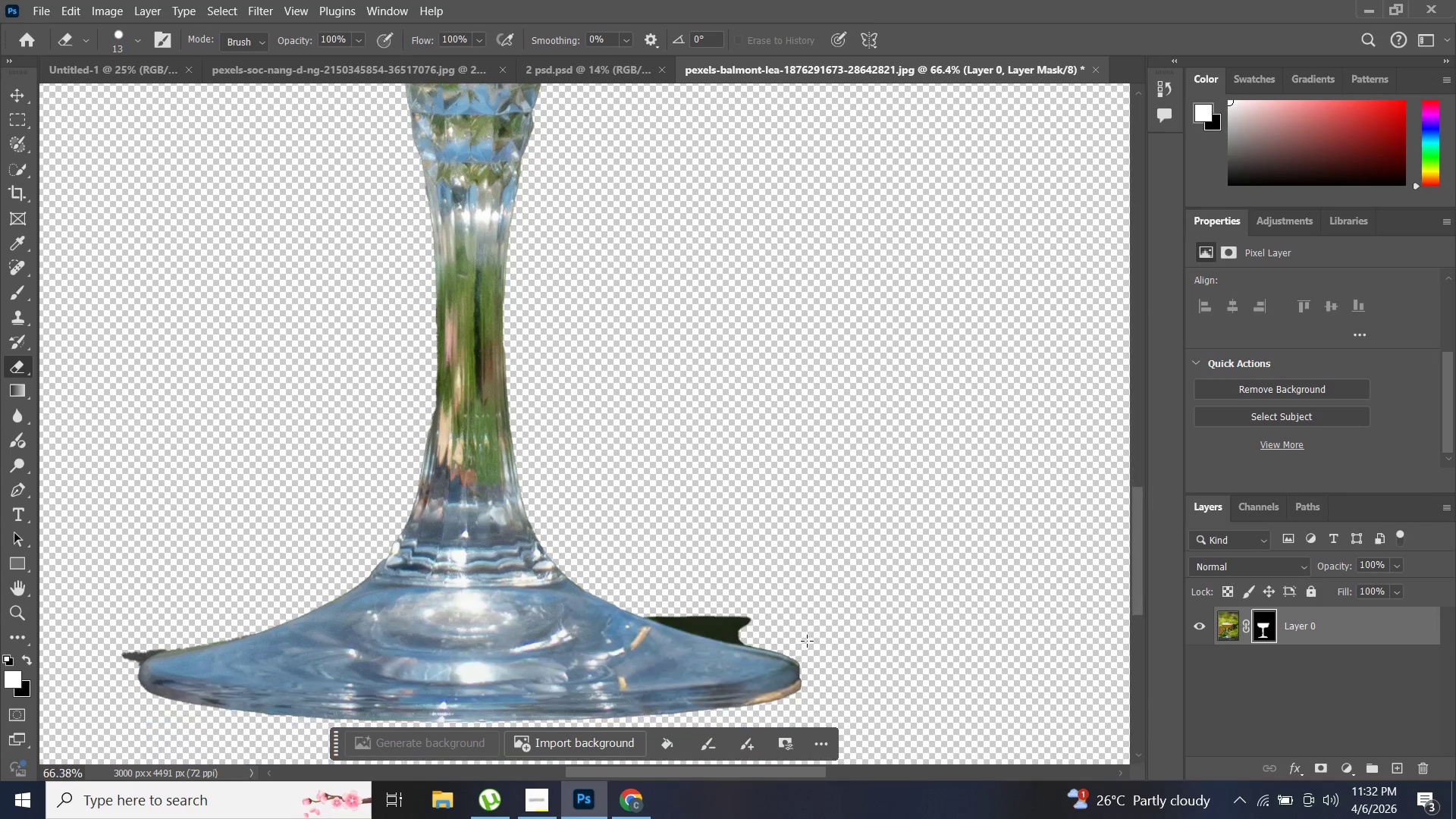 
hold_key(key=AltLeft, duration=1.36)
 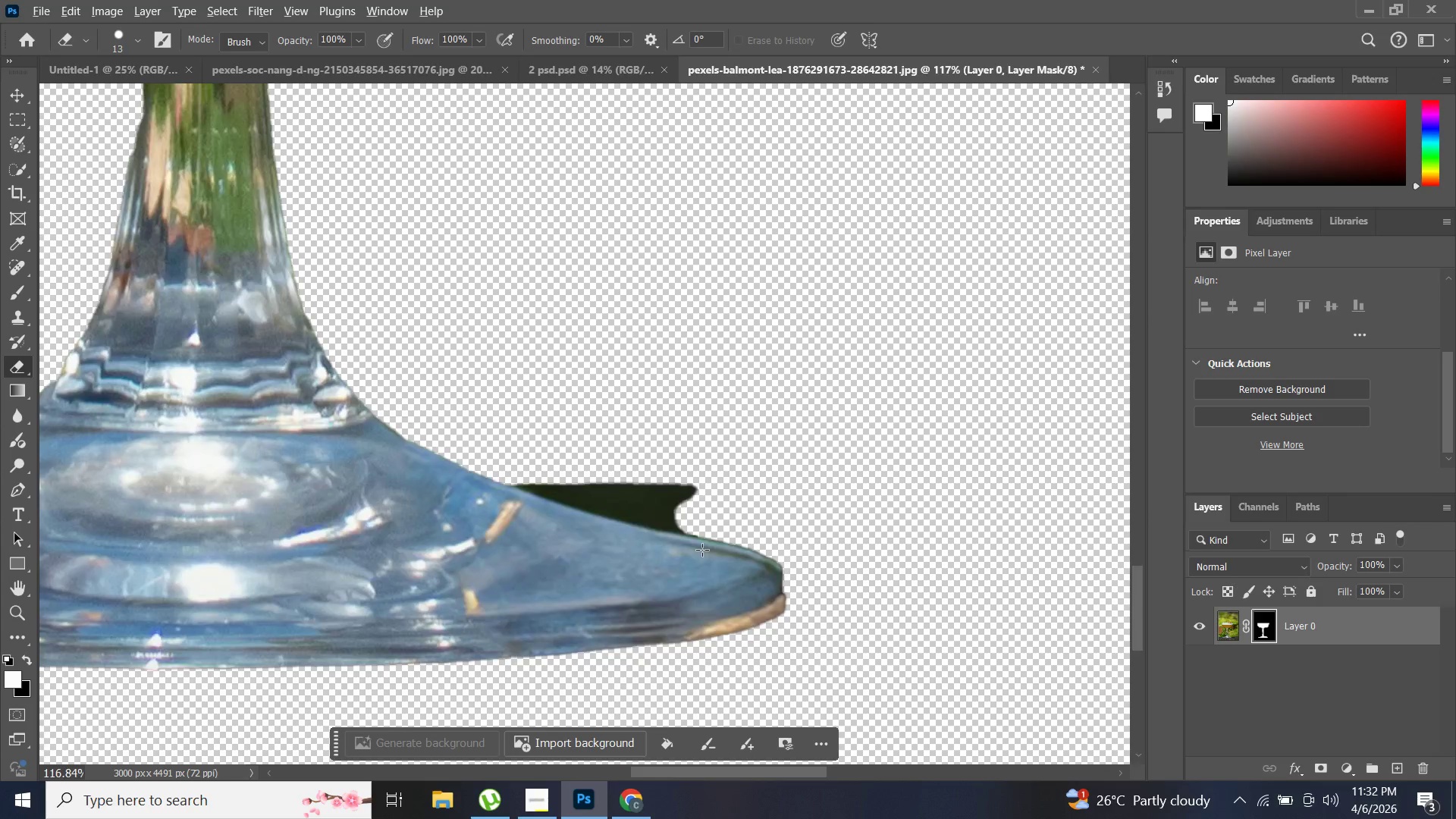 
scroll: coordinate [830, 570], scroll_direction: up, amount: 9.0
 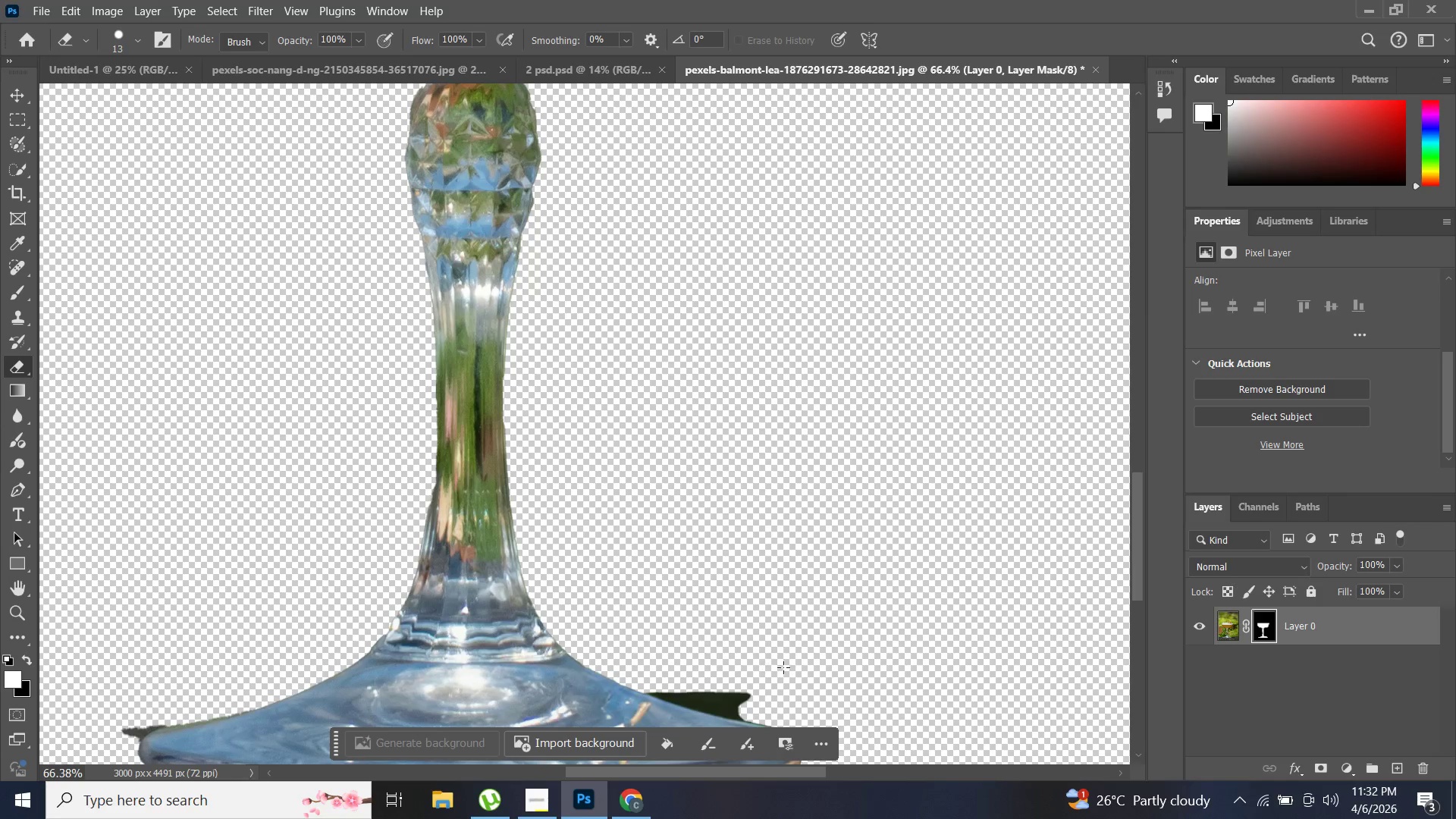 
hold_key(key=AltLeft, duration=0.34)
scroll: coordinate [667, 532], scroll_direction: none, amount: 0.0
 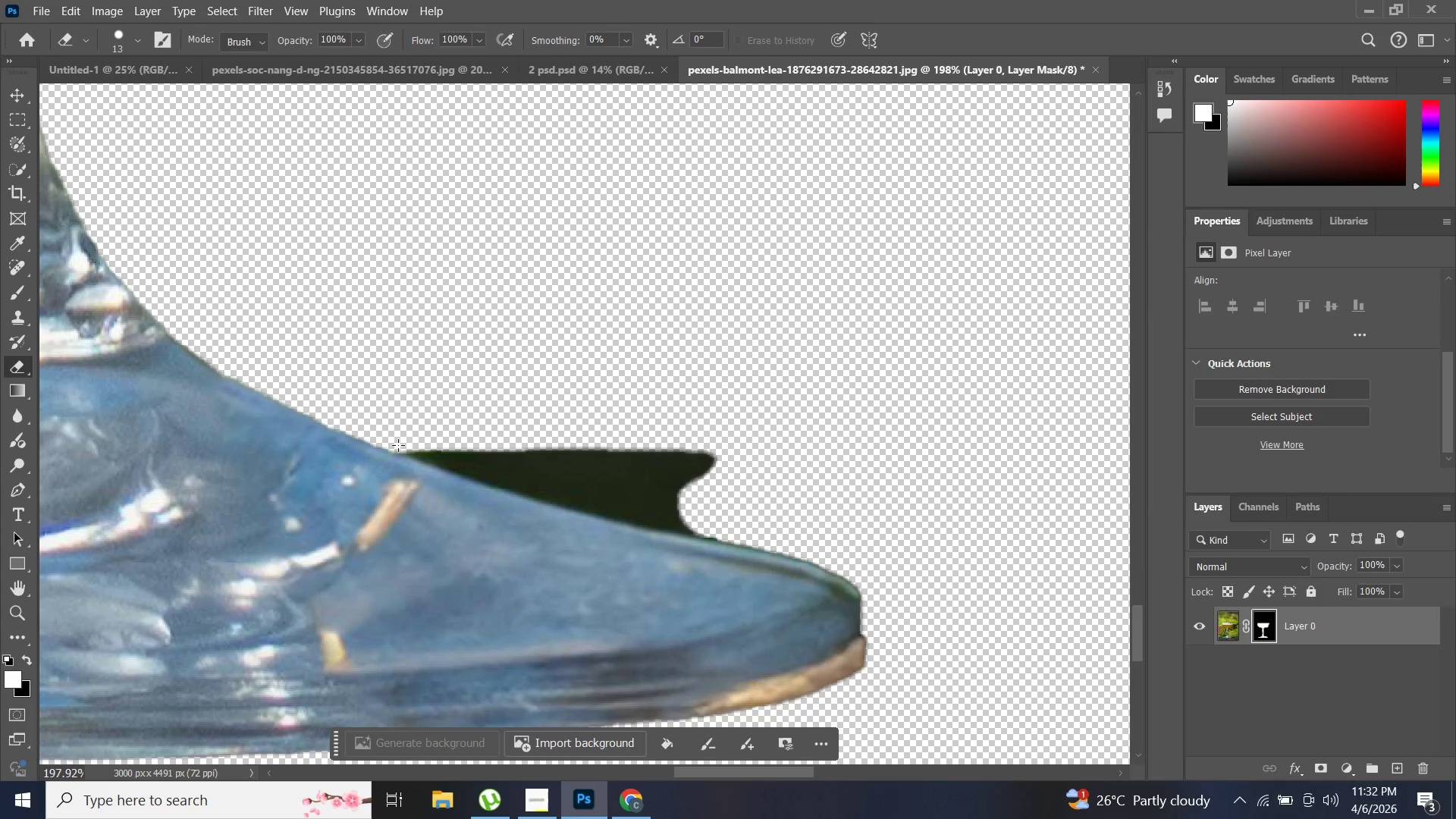 
left_click_drag(start_coordinate=[394, 444], to_coordinate=[588, 479])
 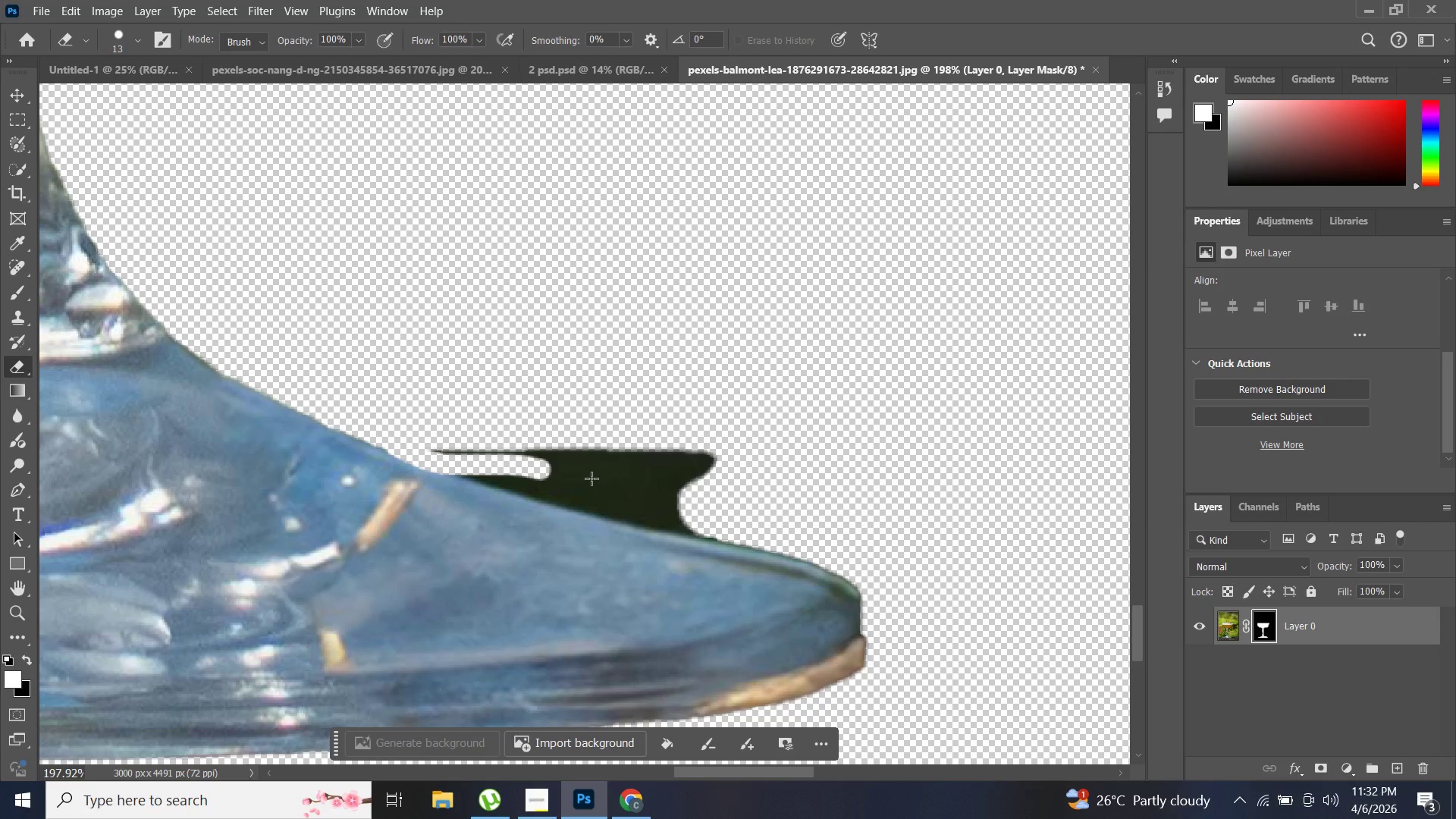 
key(Control+Z)
 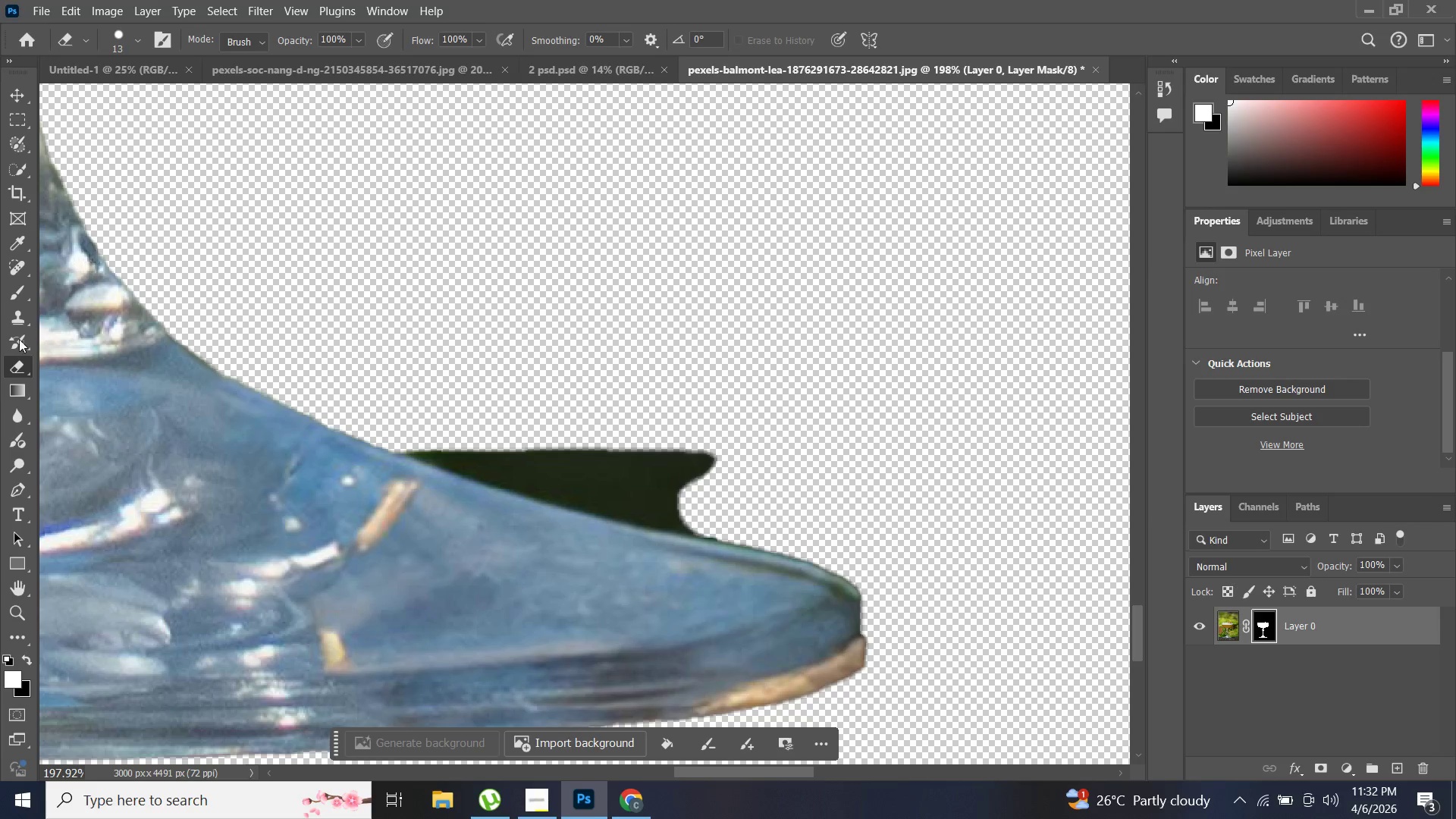 
right_click([23, 357])
 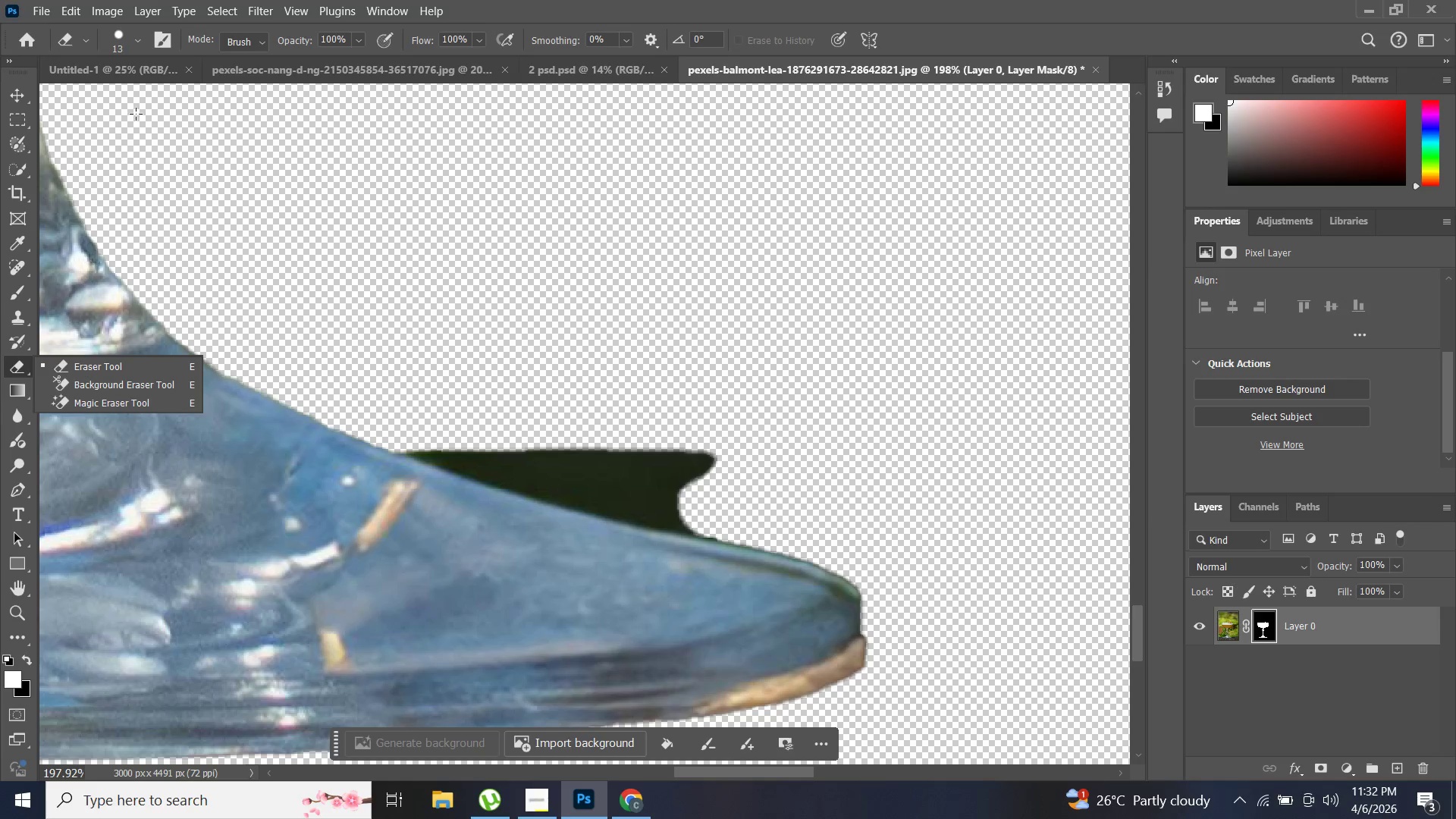 
left_click([139, 43])
 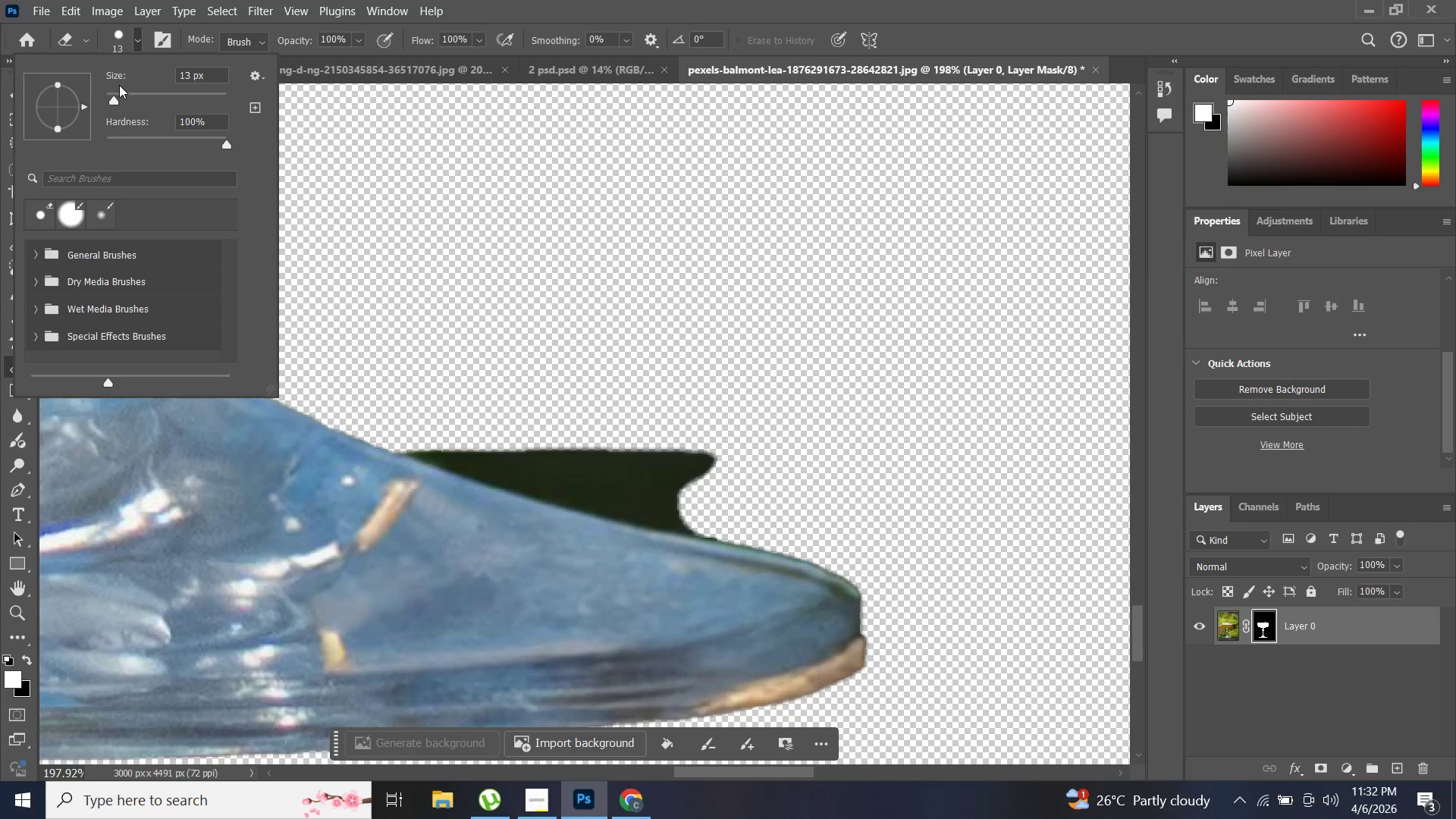 
left_click_drag(start_coordinate=[115, 96], to_coordinate=[124, 96])
 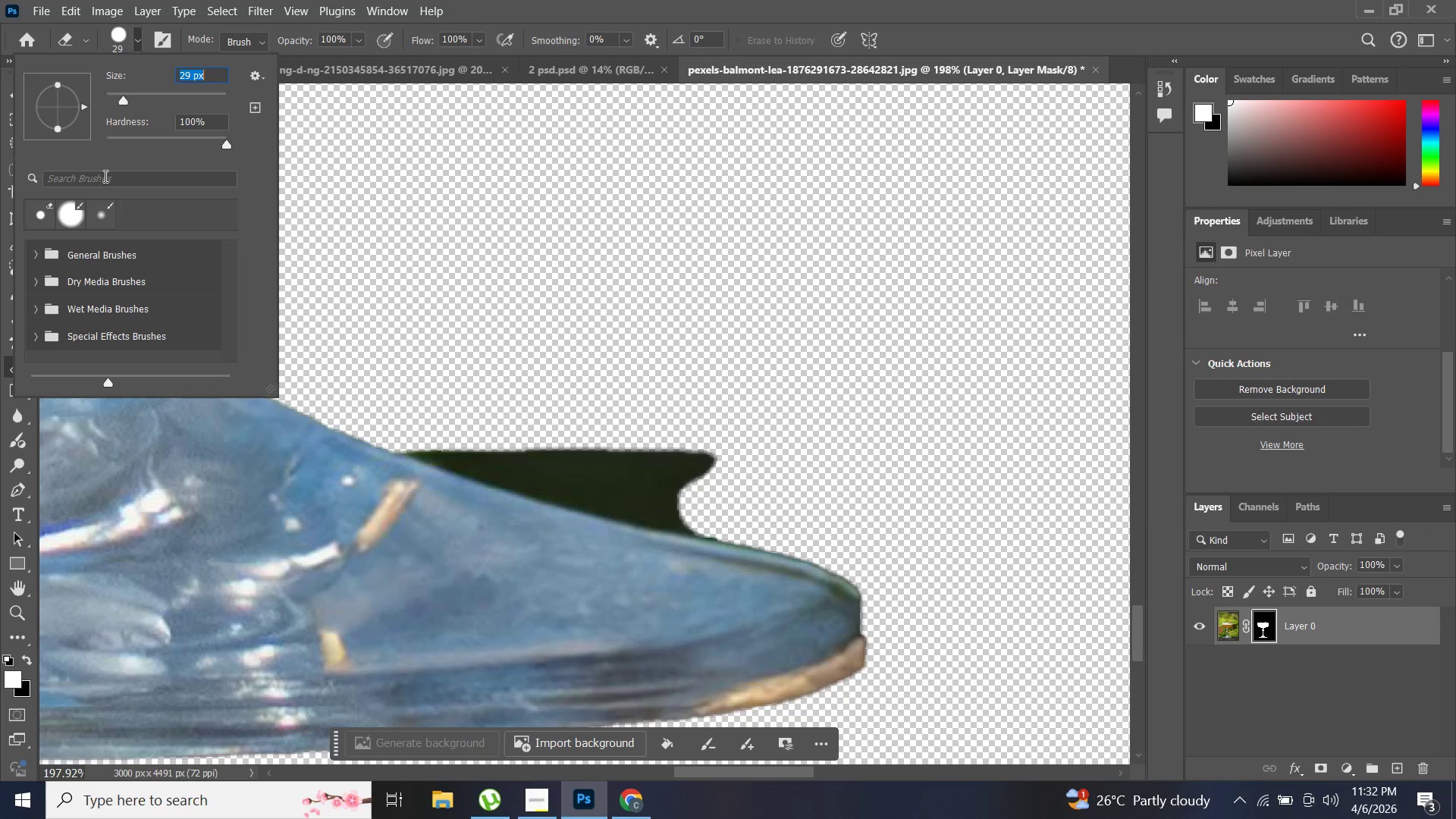 
left_click([78, 213])
 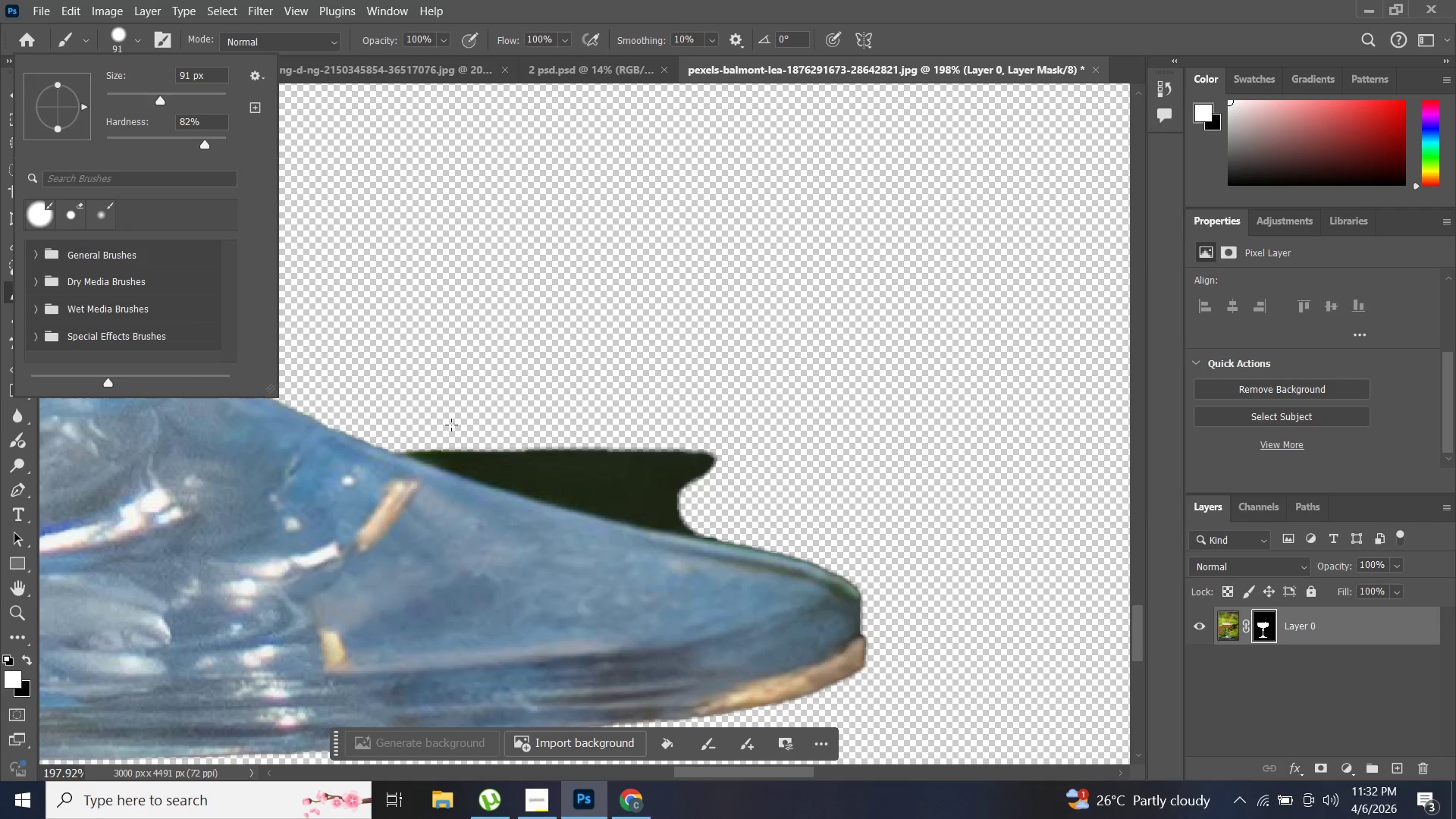 
left_click_drag(start_coordinate=[551, 440], to_coordinate=[679, 460])
 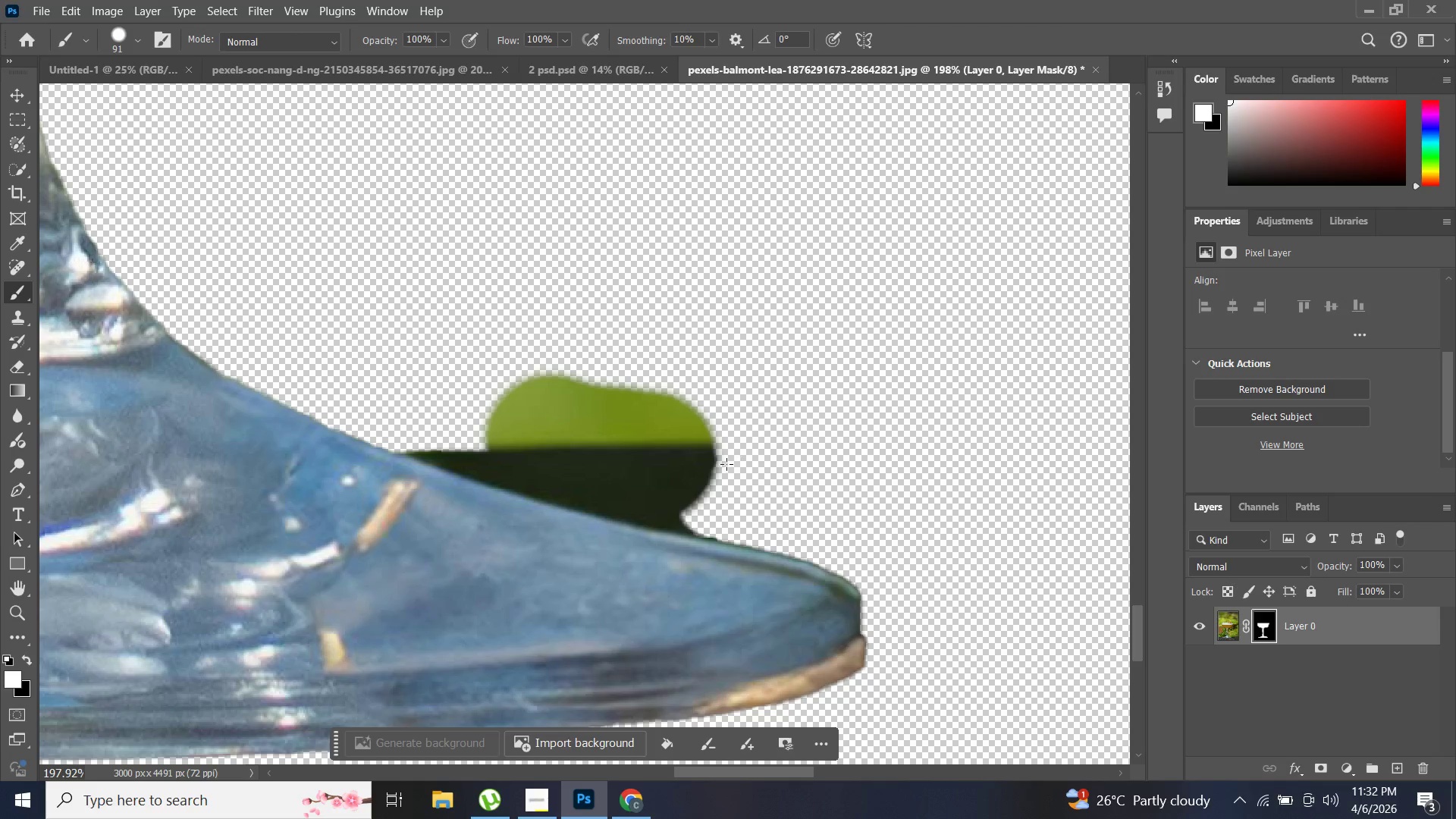 
left_click_drag(start_coordinate=[734, 464], to_coordinate=[337, 370])
 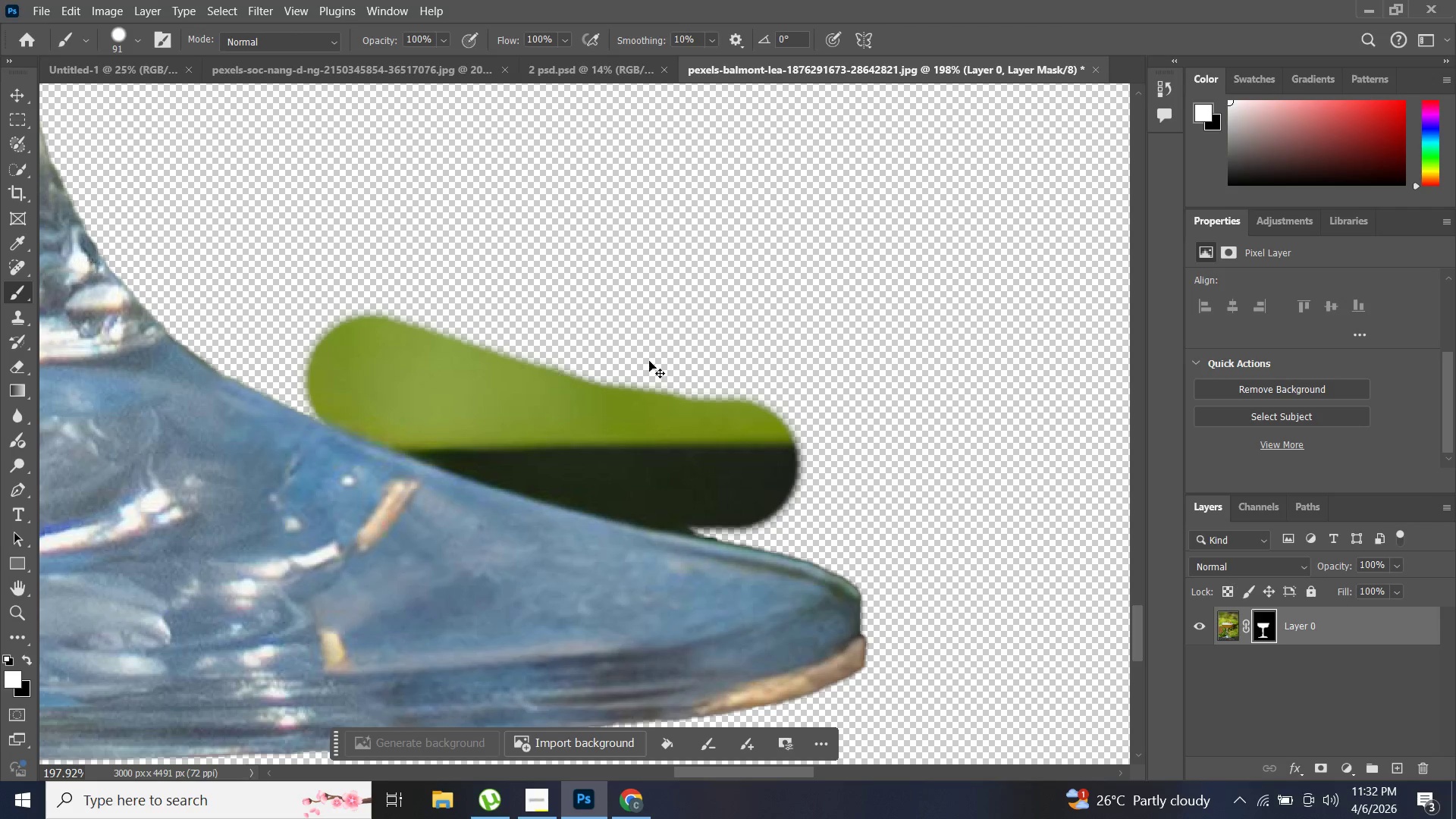 
key(Control+Z)
 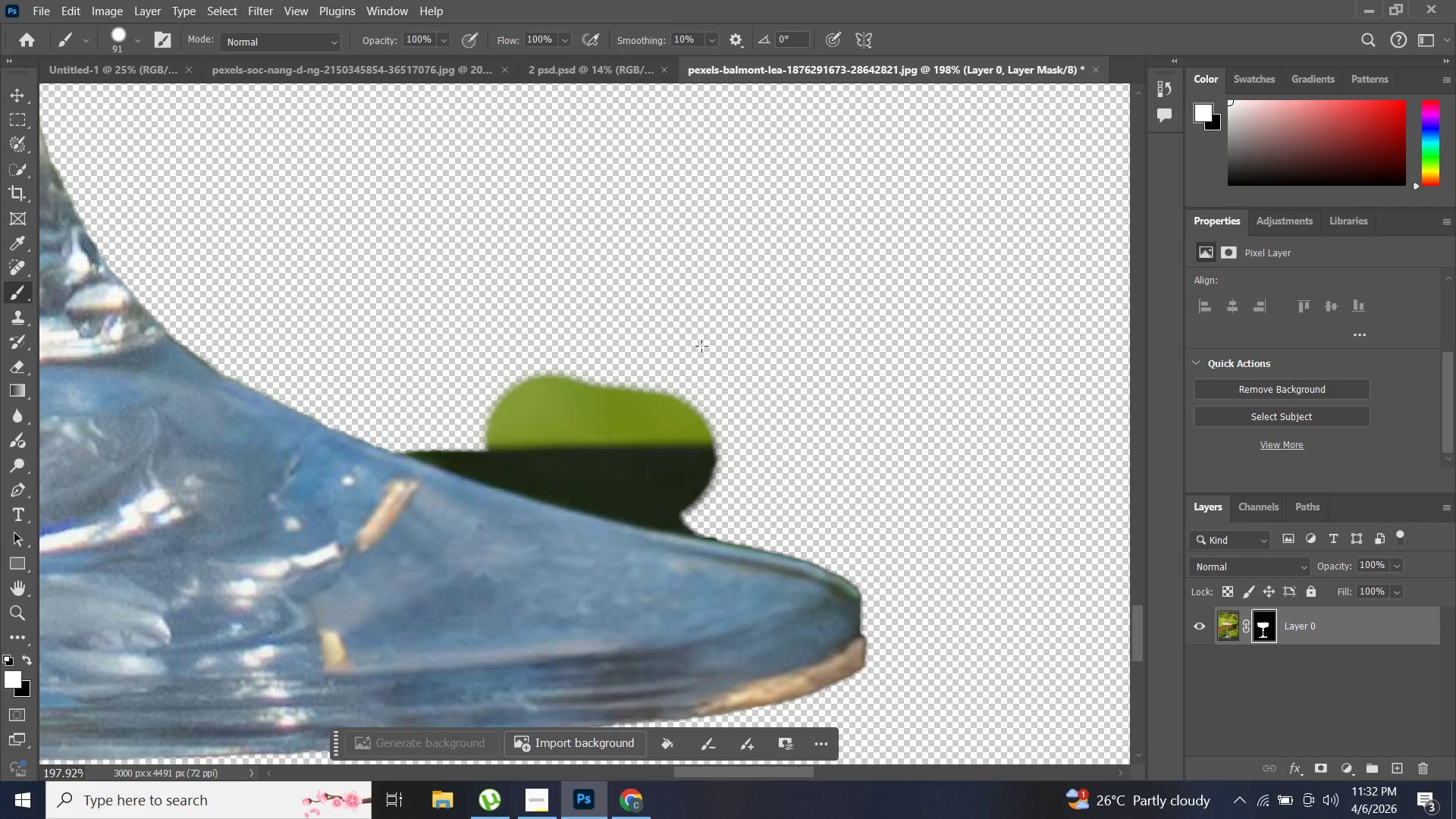 
key(Control+Z)
 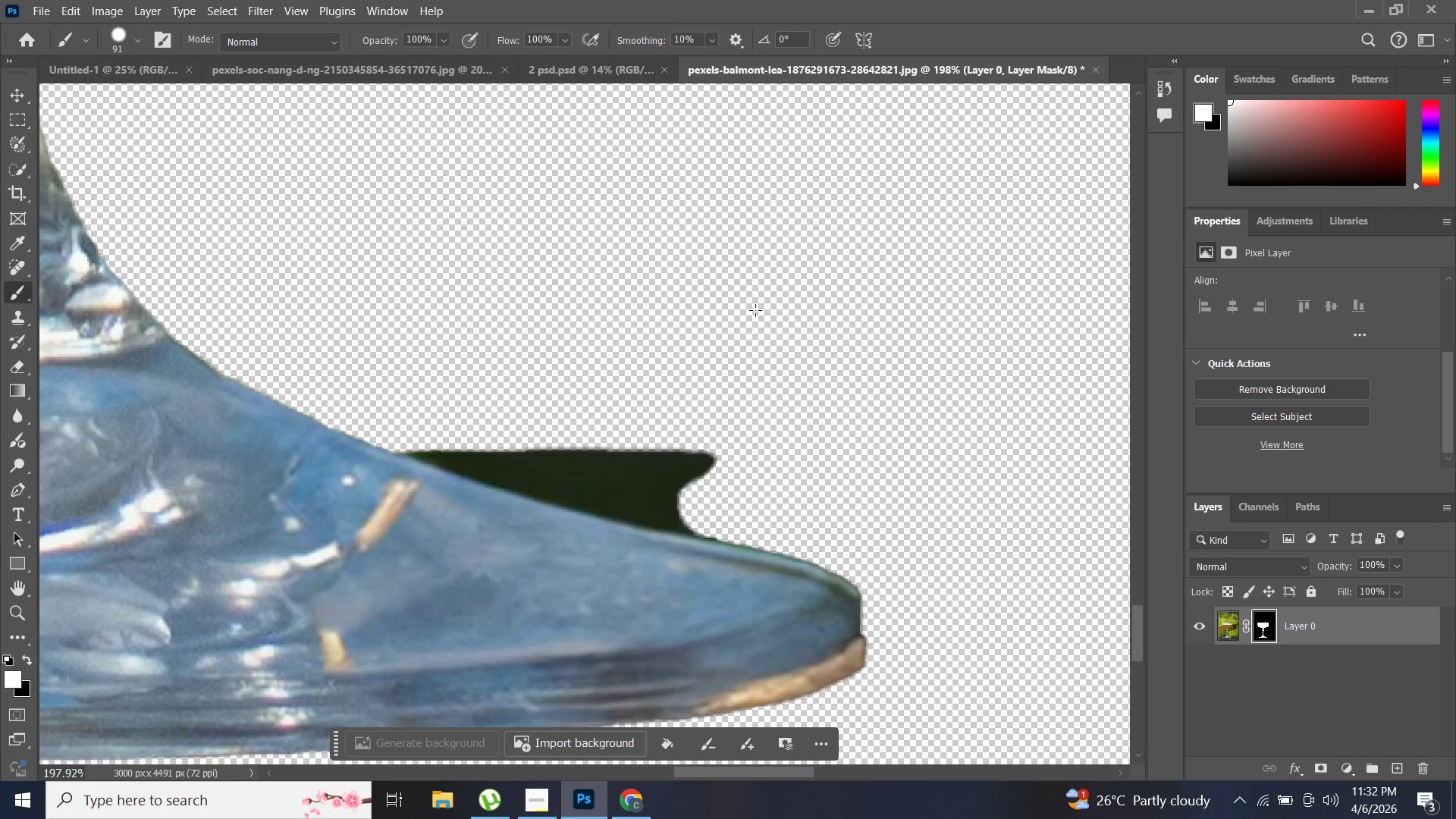 
key(Control+Z)
 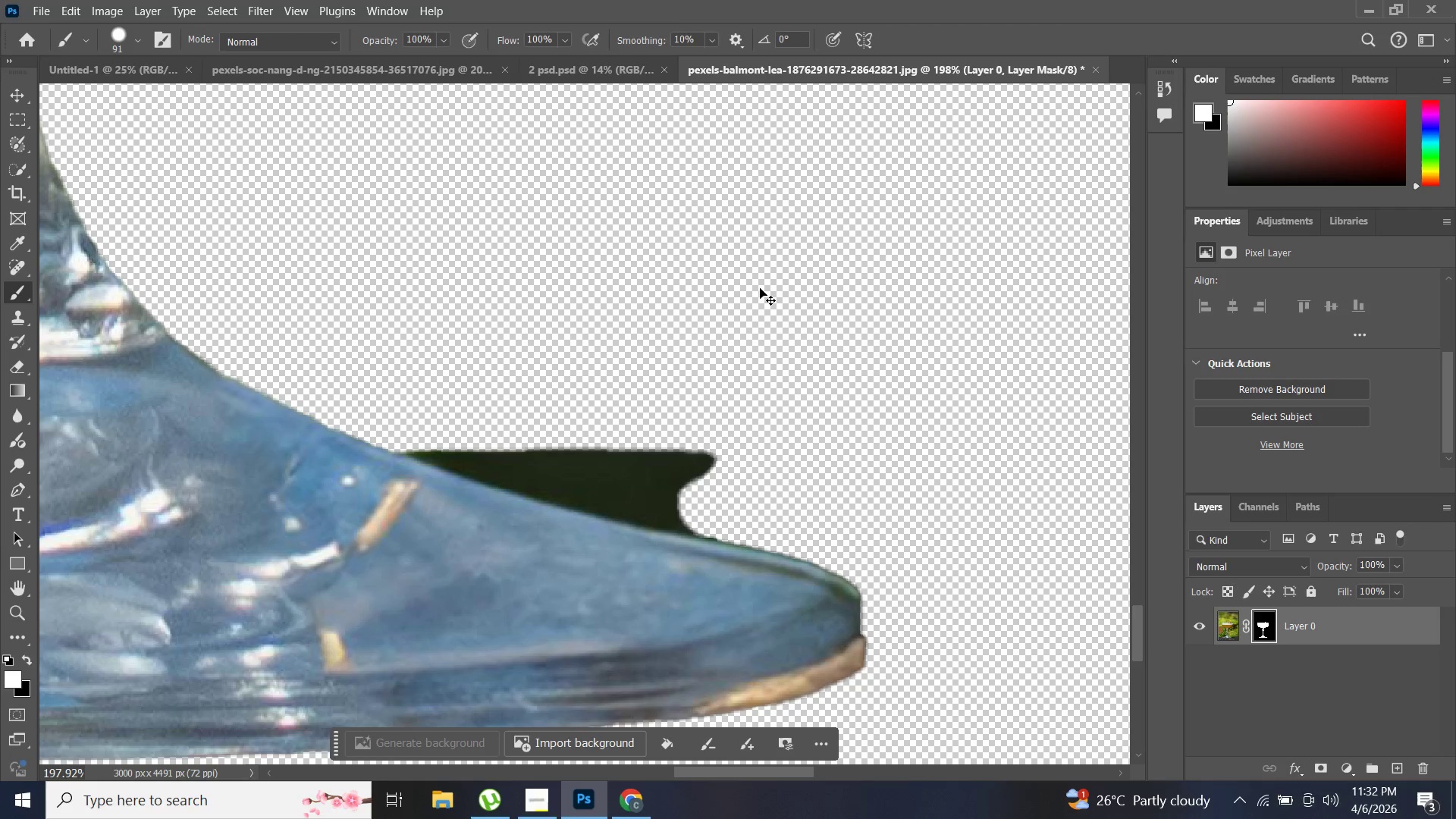 
key(Control+Z)
 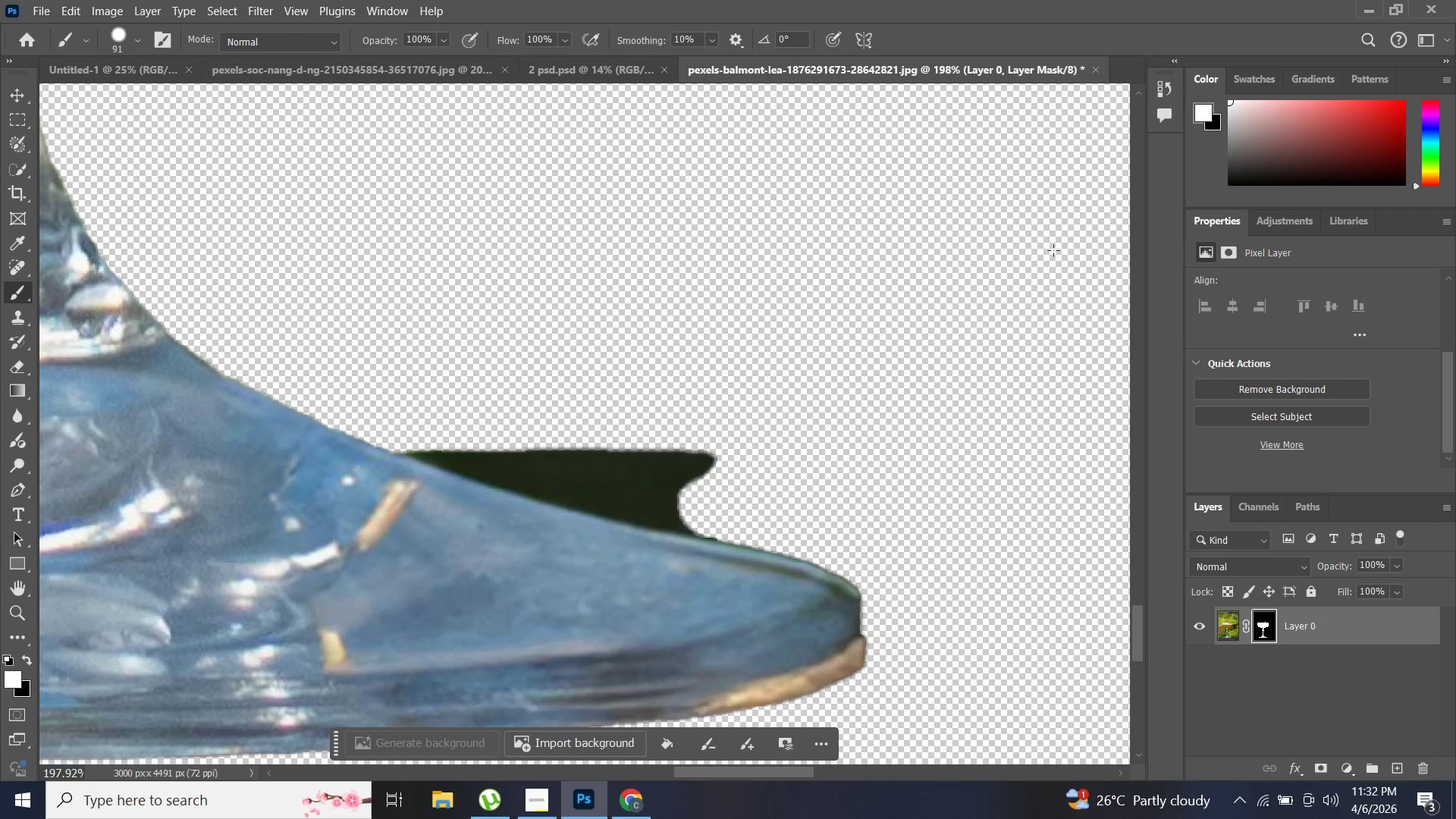 
hold_key(key=AltLeft, duration=1.05)
scroll: coordinate [893, 420], scroll_direction: down, amount: 7.0
 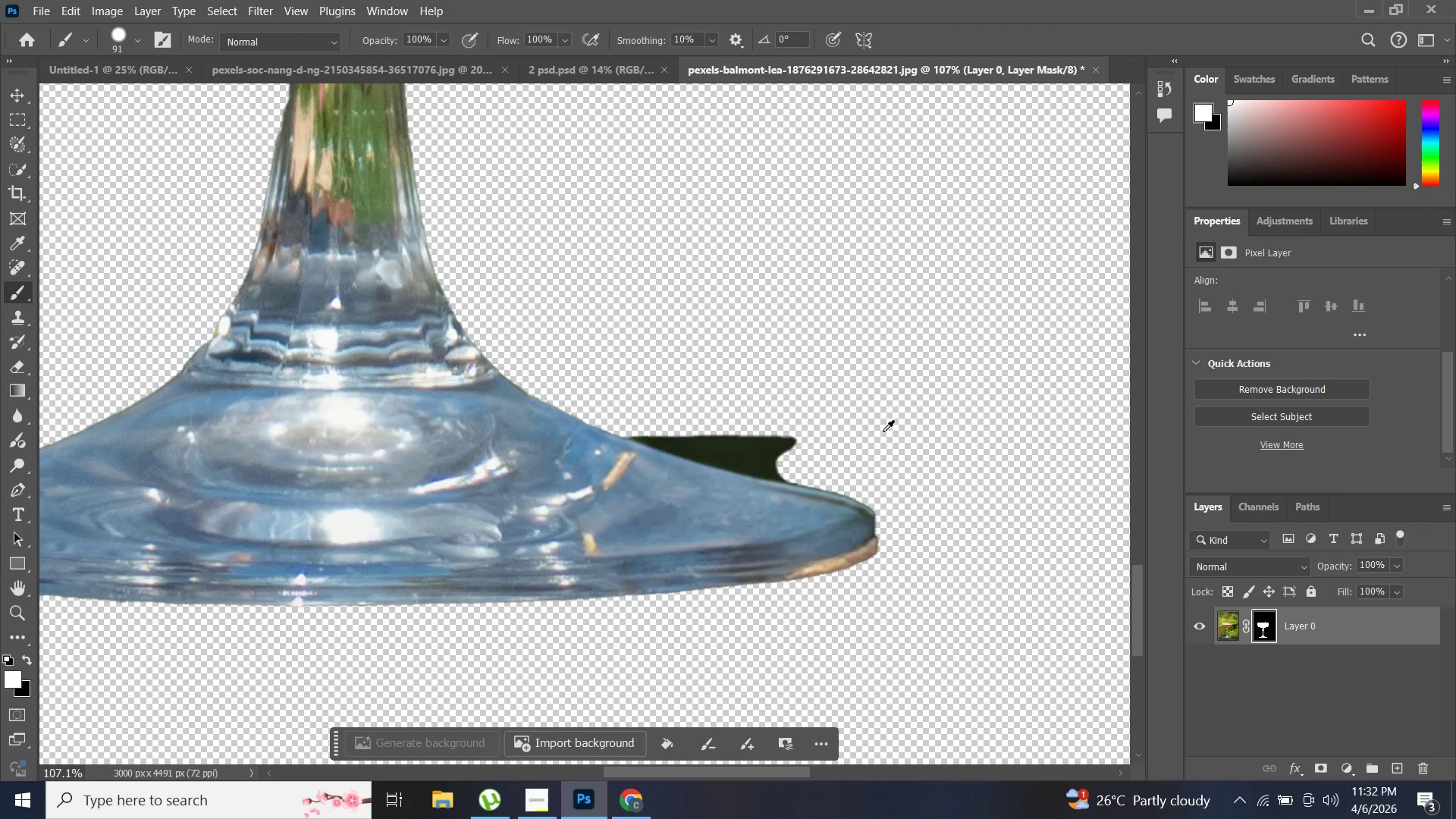 
scroll: coordinate [957, 352], scroll_direction: up, amount: 4.0
 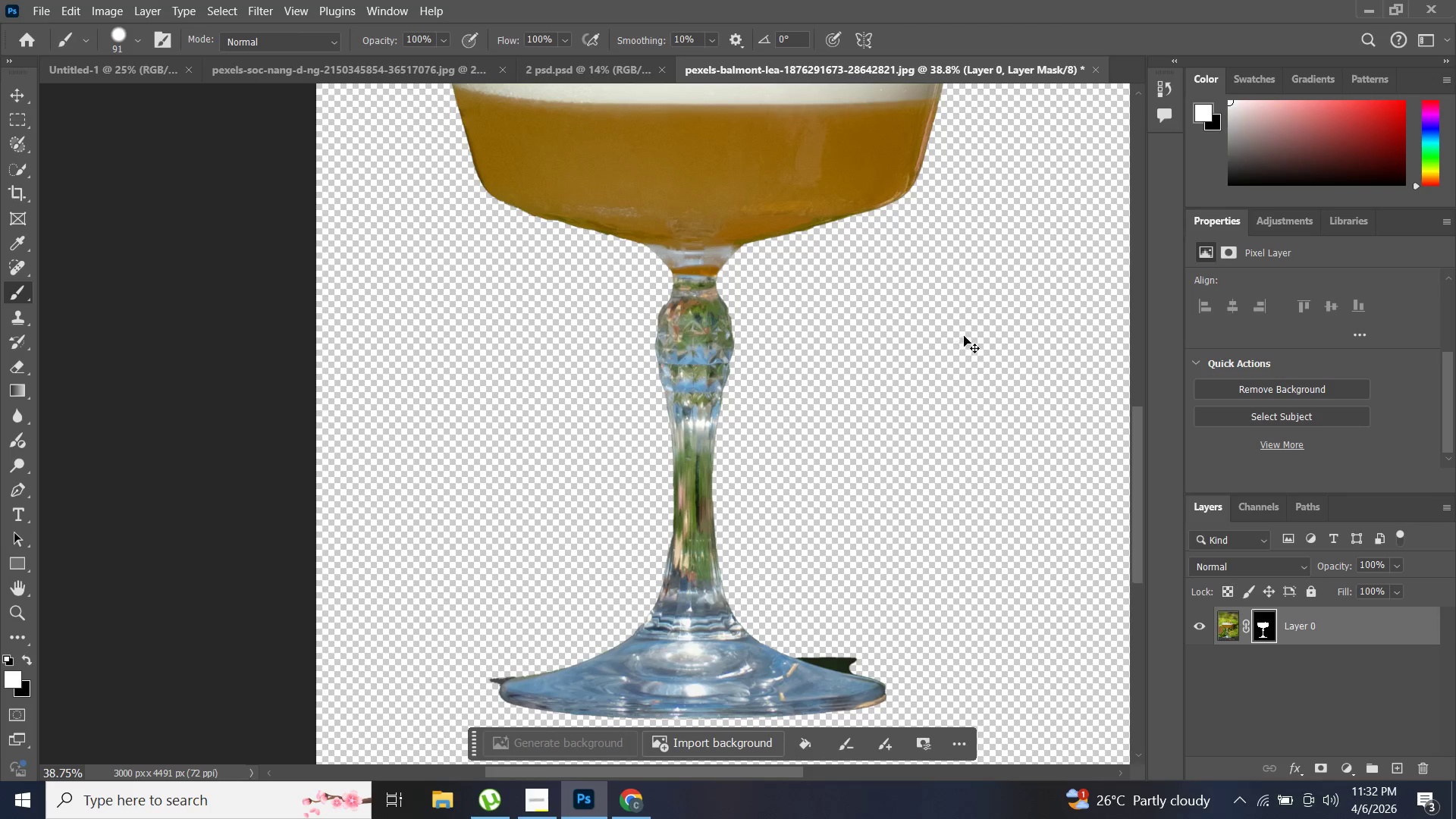 
key(Control+Z)
 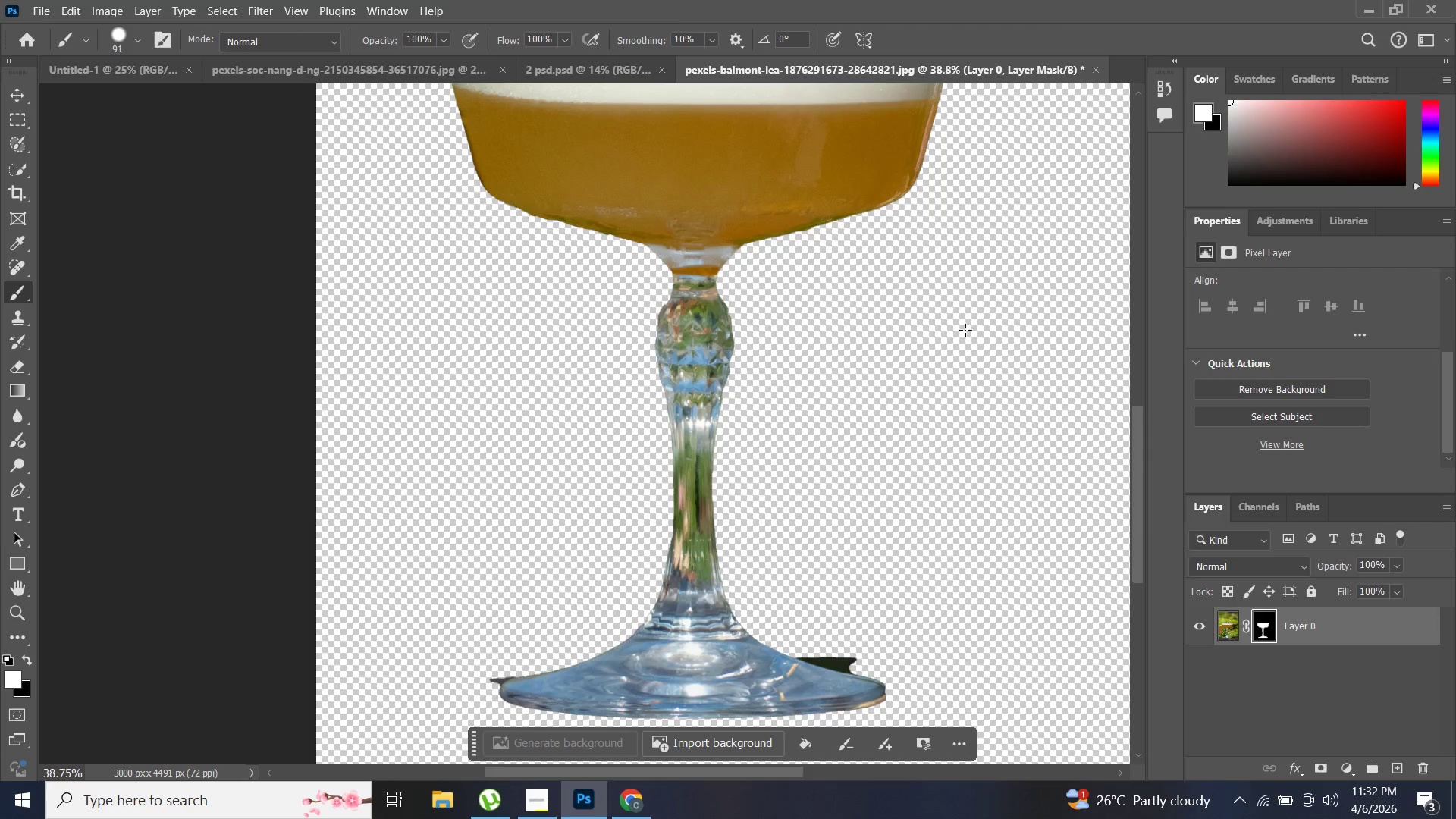 
key(Control+Z)
 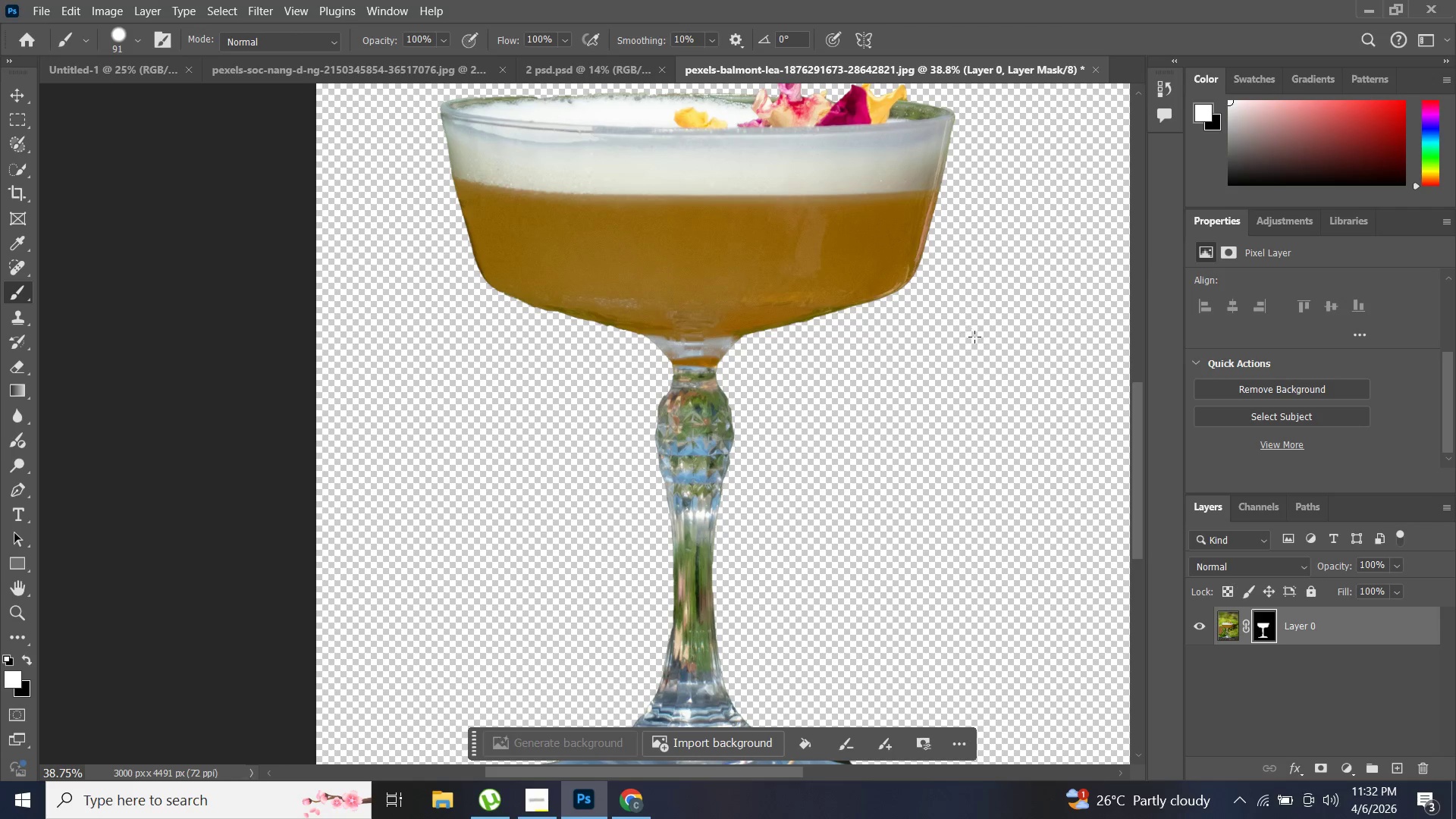 
scroll: coordinate [965, 330], scroll_direction: up, amount: 6.0
 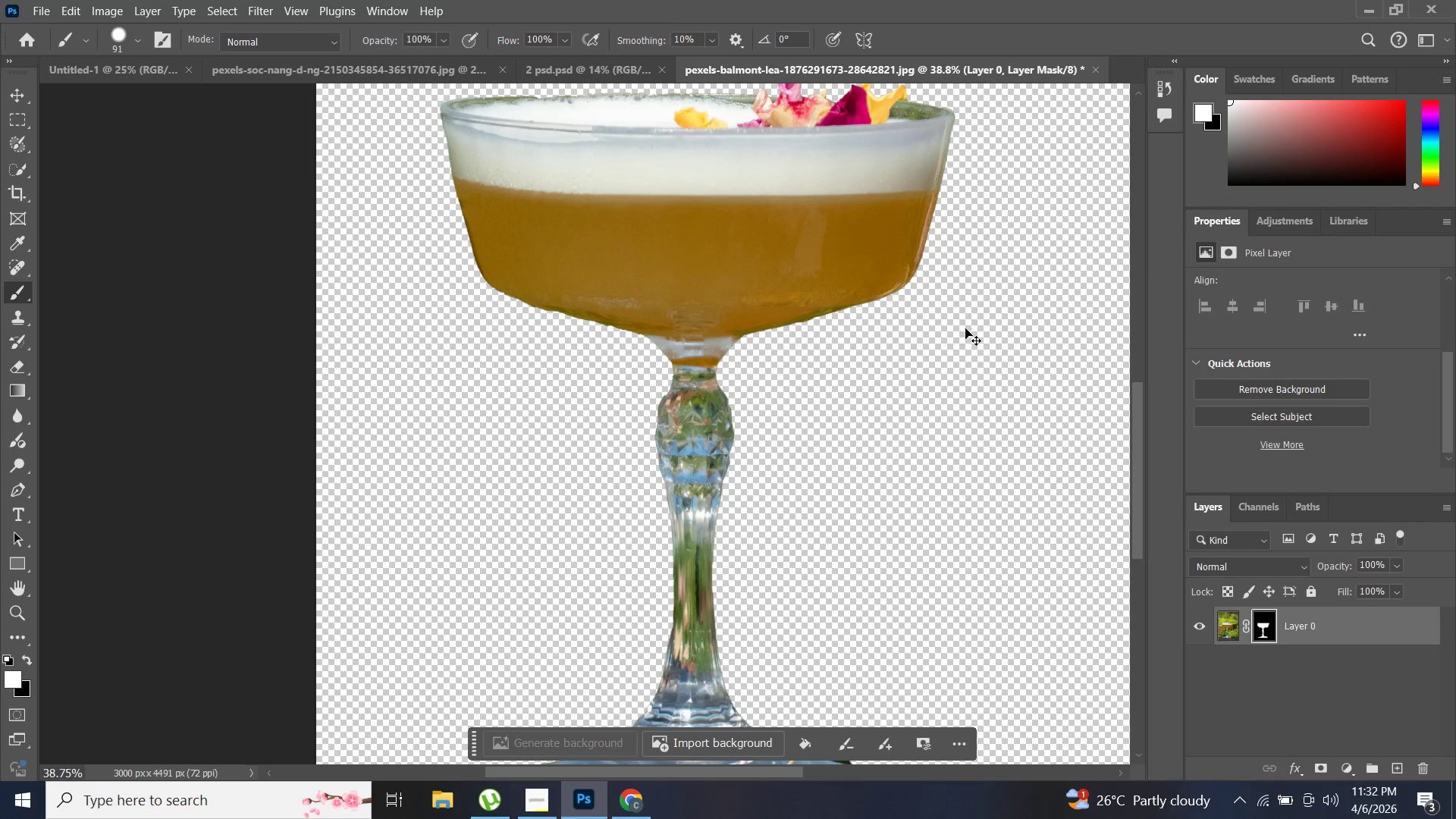 
key(Control+Z)
 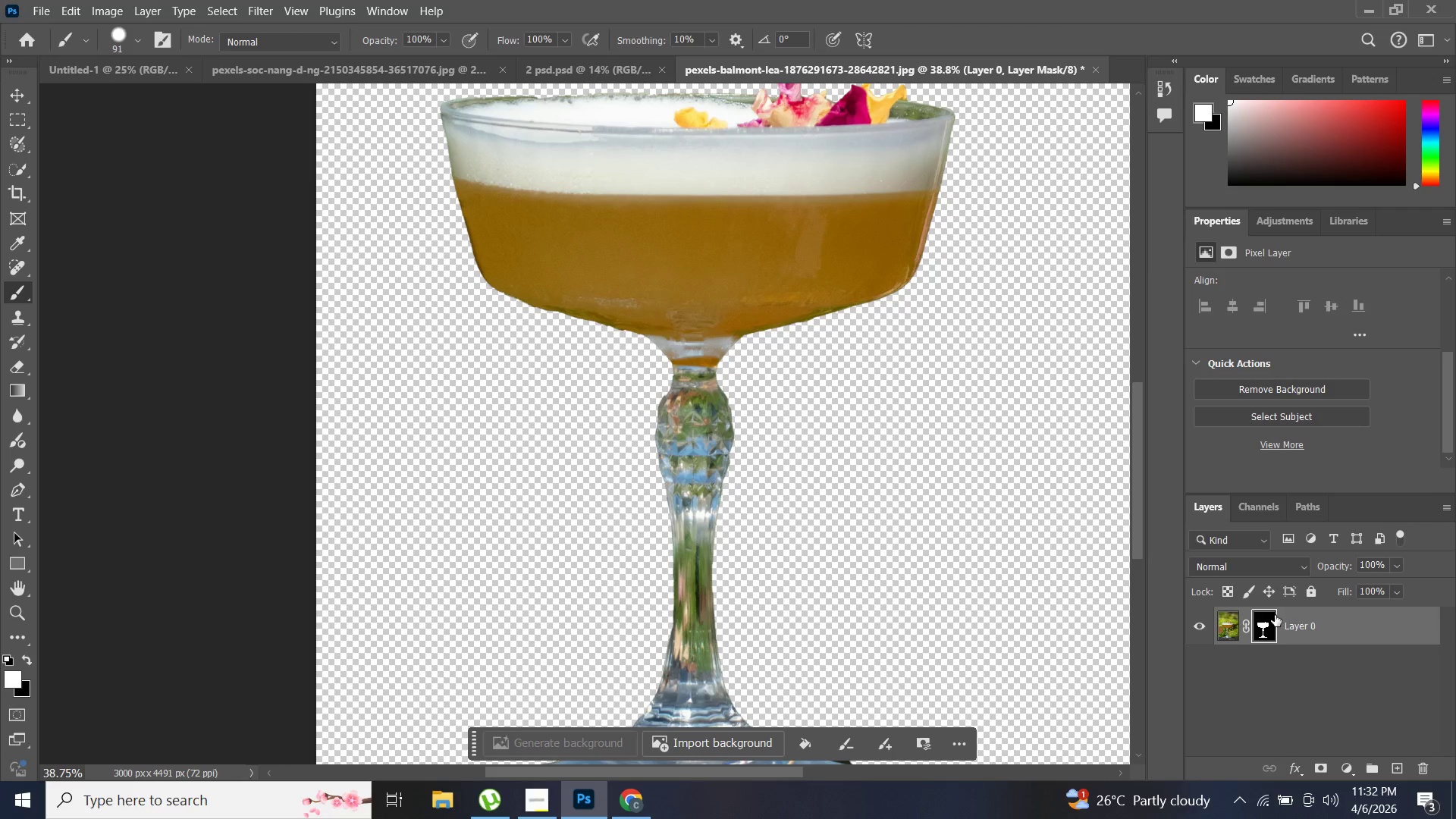 
right_click([1274, 616])
 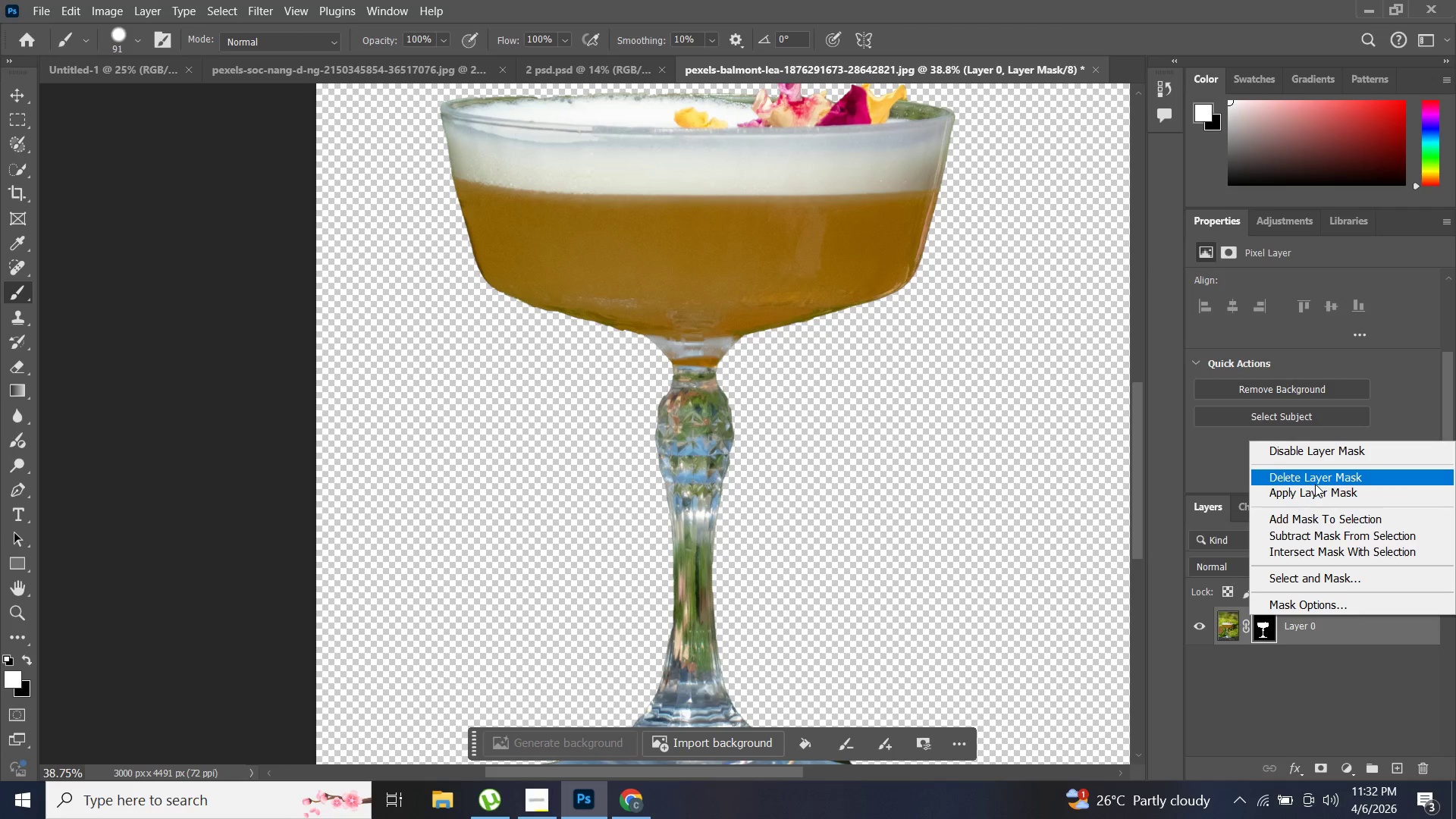 
left_click([1318, 481])
 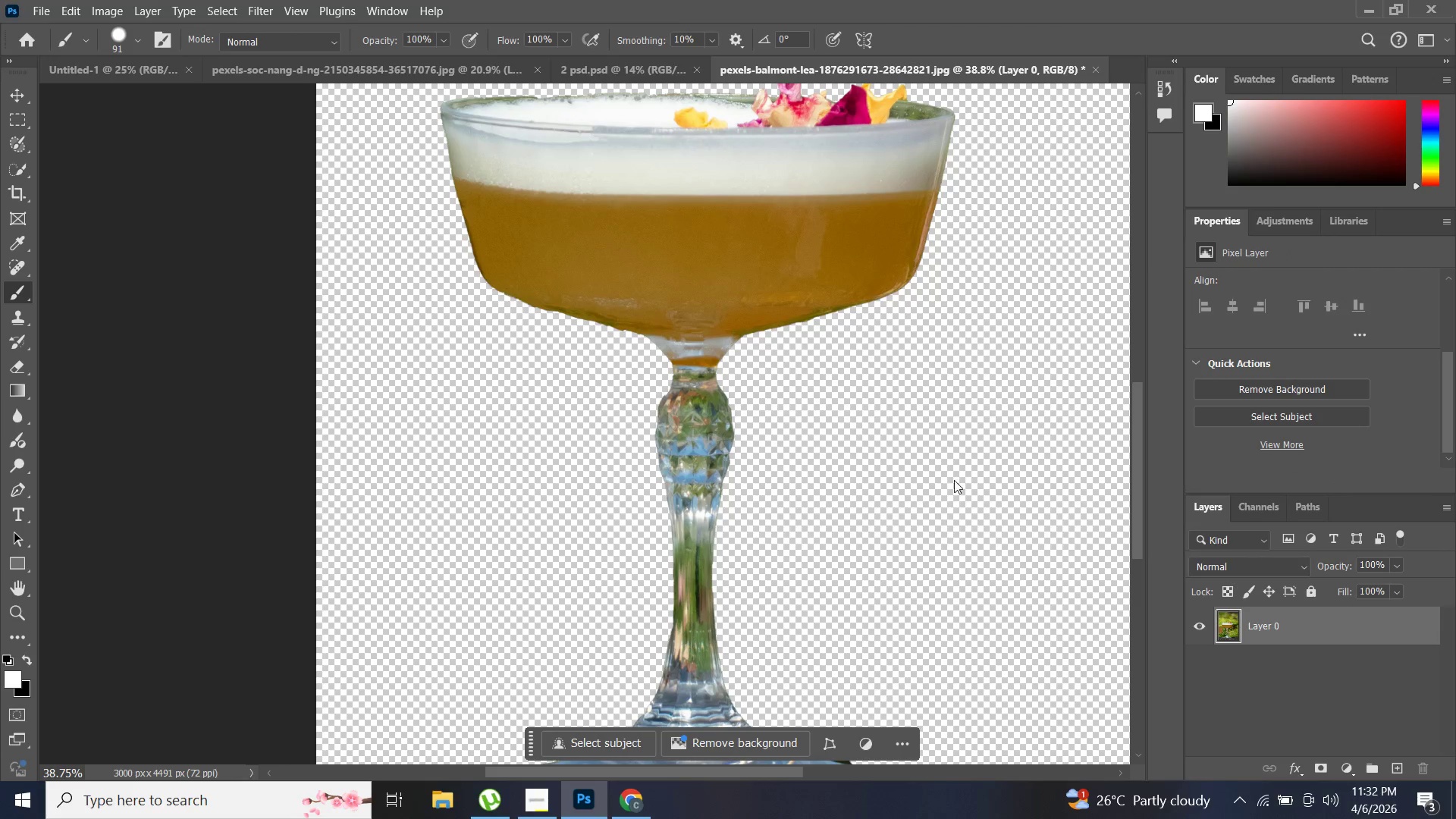 
scroll: coordinate [849, 465], scroll_direction: up, amount: 11.0
 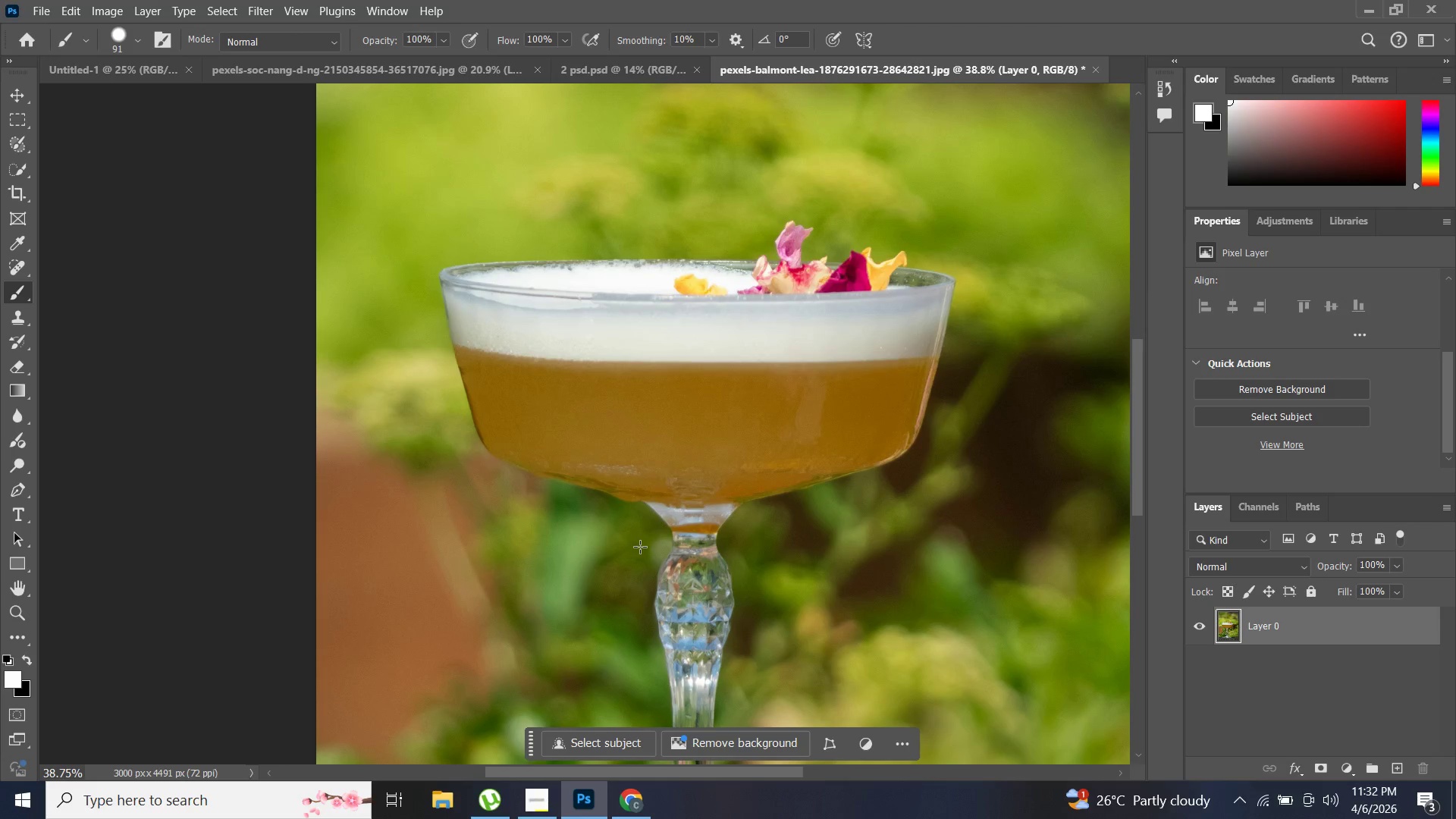 
hold_key(key=AltLeft, duration=0.66)
scroll: coordinate [677, 546], scroll_direction: up, amount: 4.0
 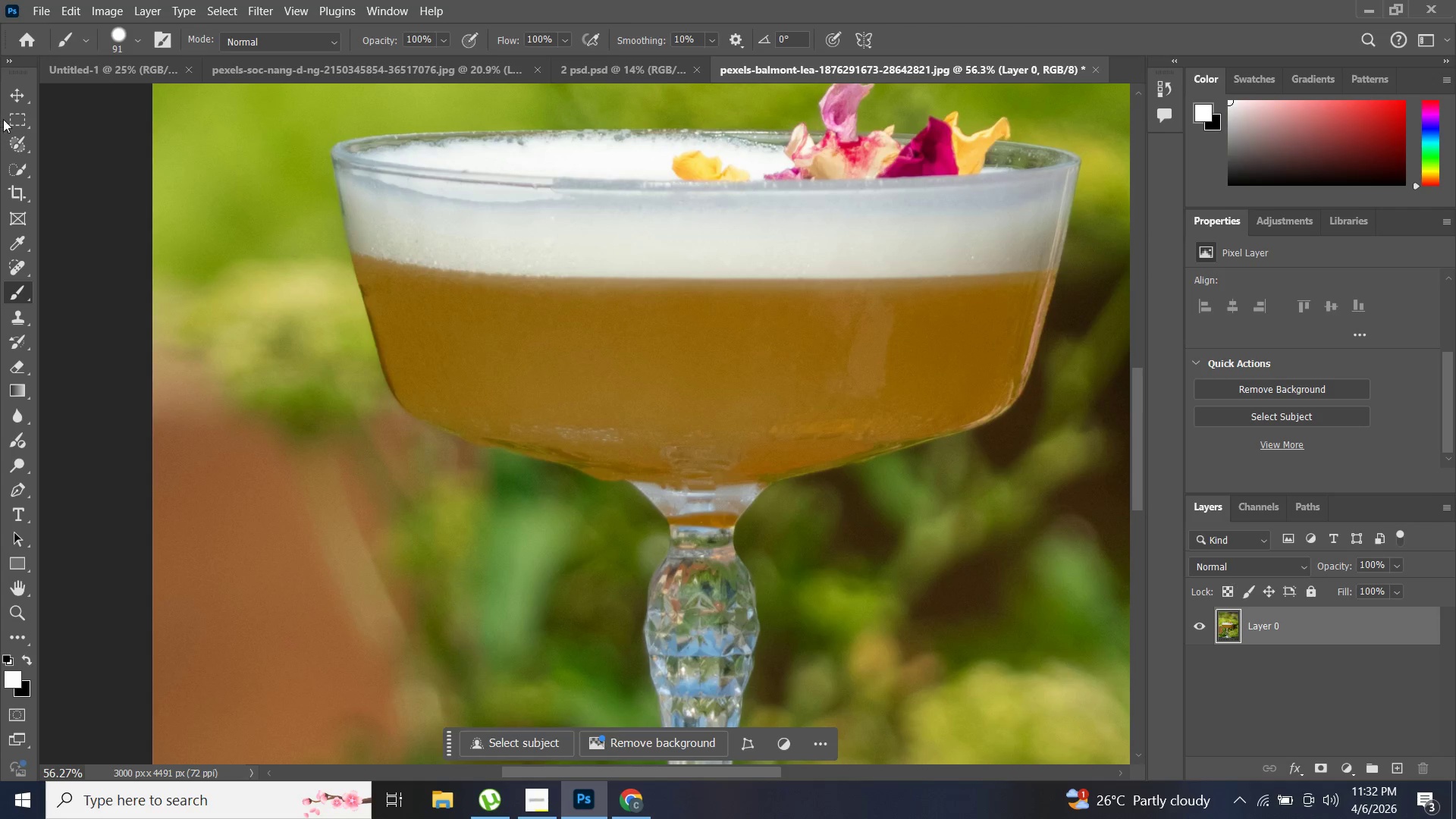 
key(P)
 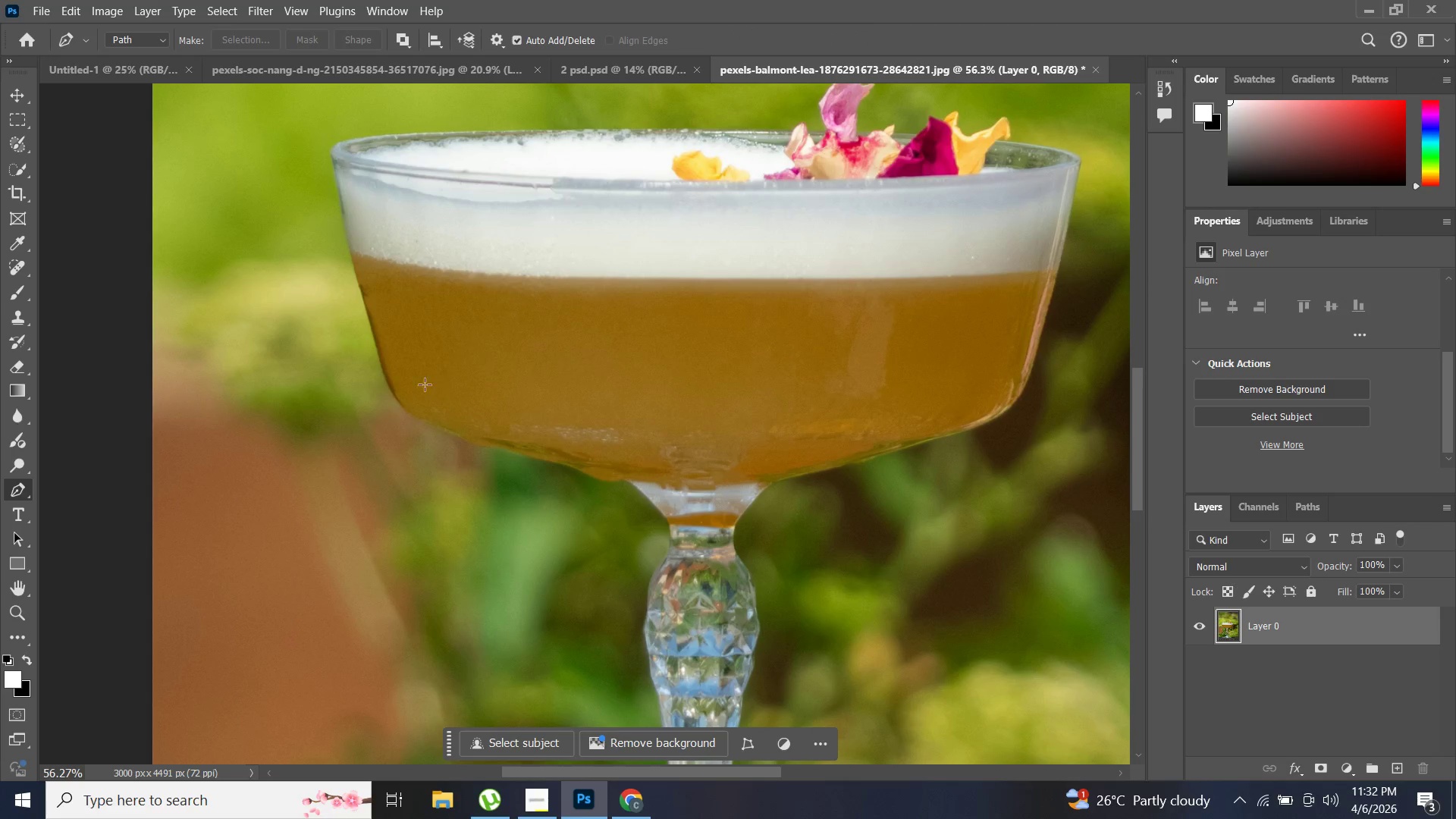 
hold_key(key=AltLeft, duration=0.61)
scroll: coordinate [397, 381], scroll_direction: up, amount: 3.0
 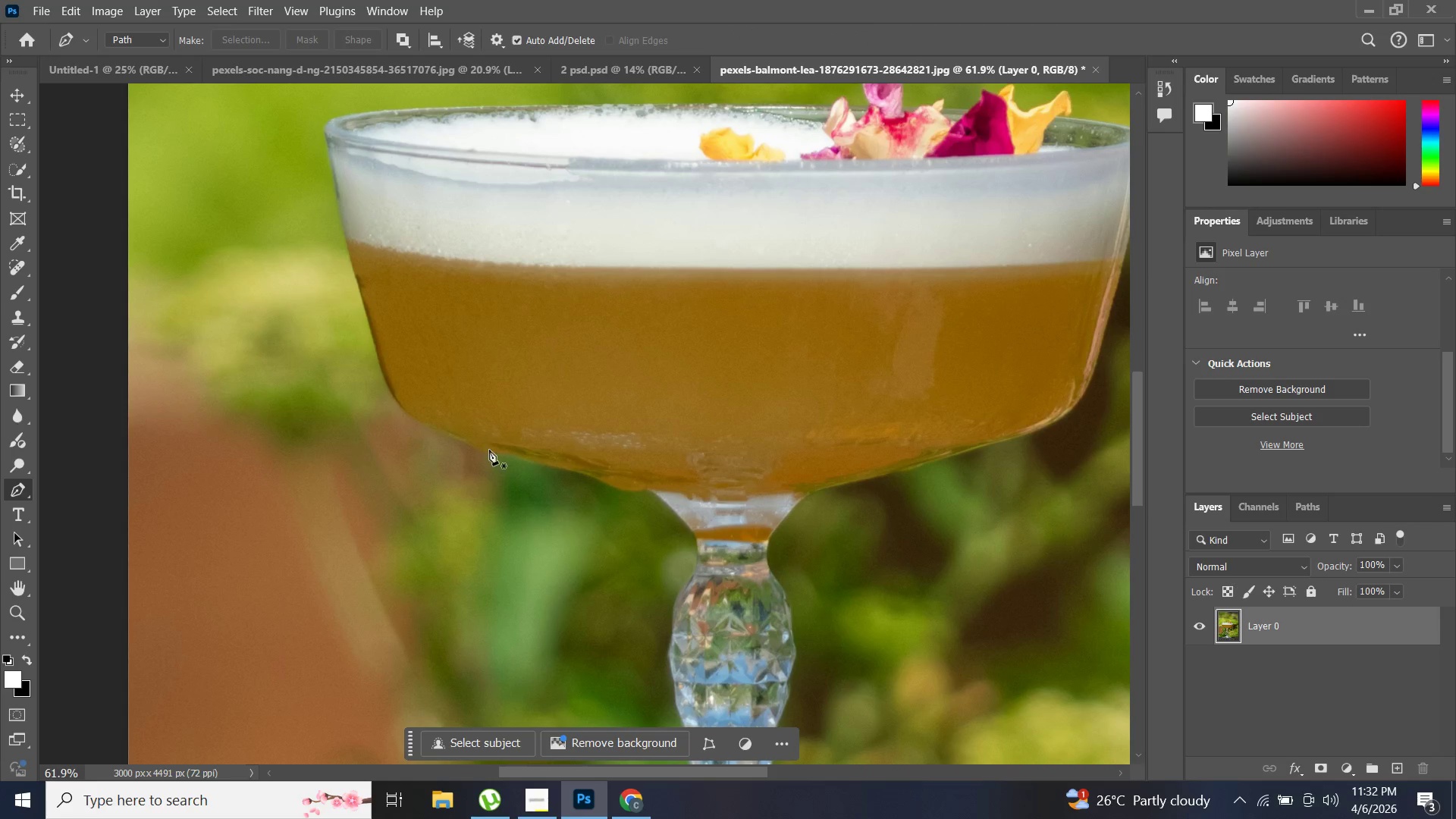 
hold_key(key=AltLeft, duration=1.06)
scroll: coordinate [590, 499], scroll_direction: up, amount: 9.0
 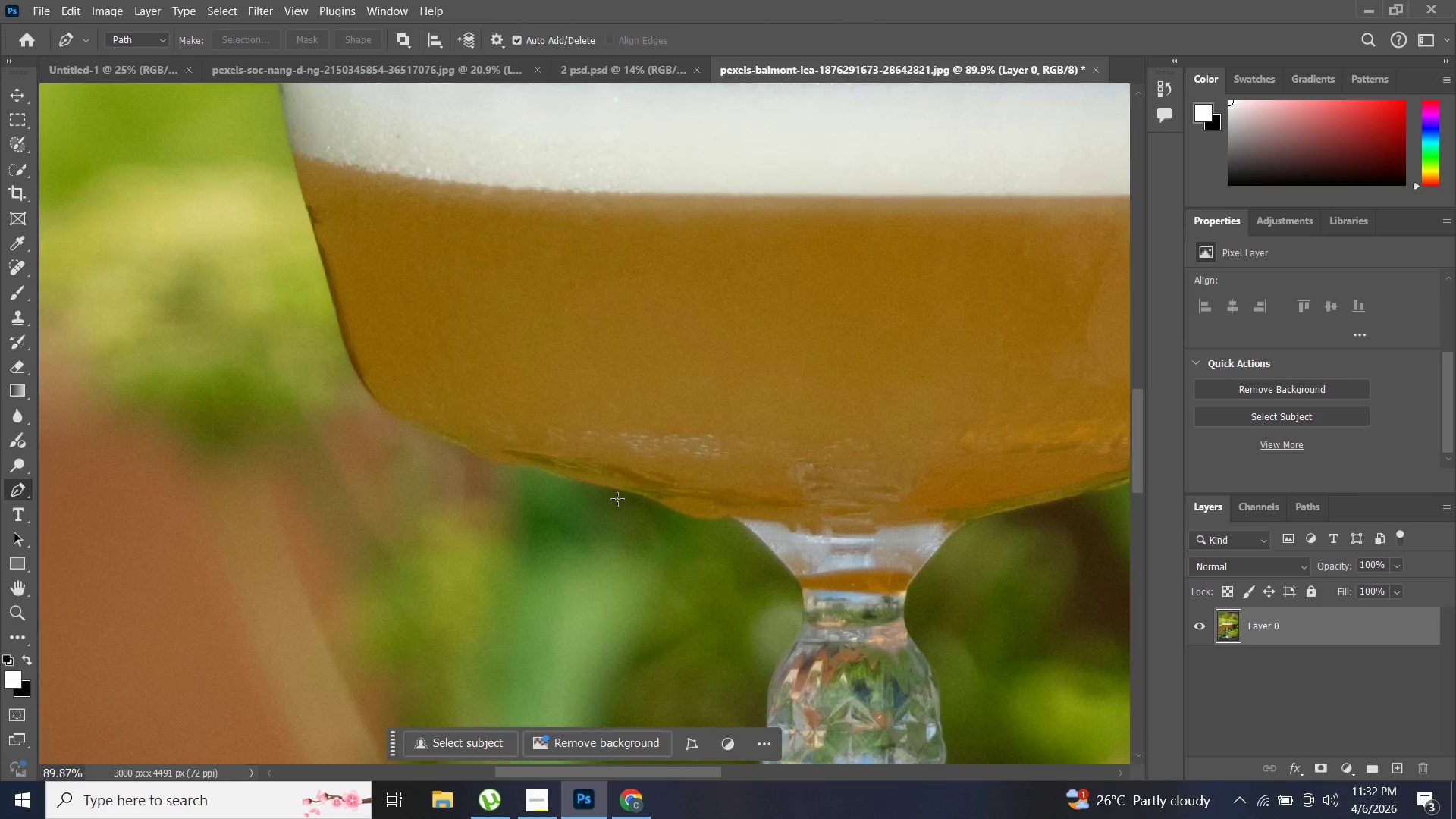 
hold_key(key=AltLeft, duration=1.03)
scroll: coordinate [603, 500], scroll_direction: up, amount: 4.0
 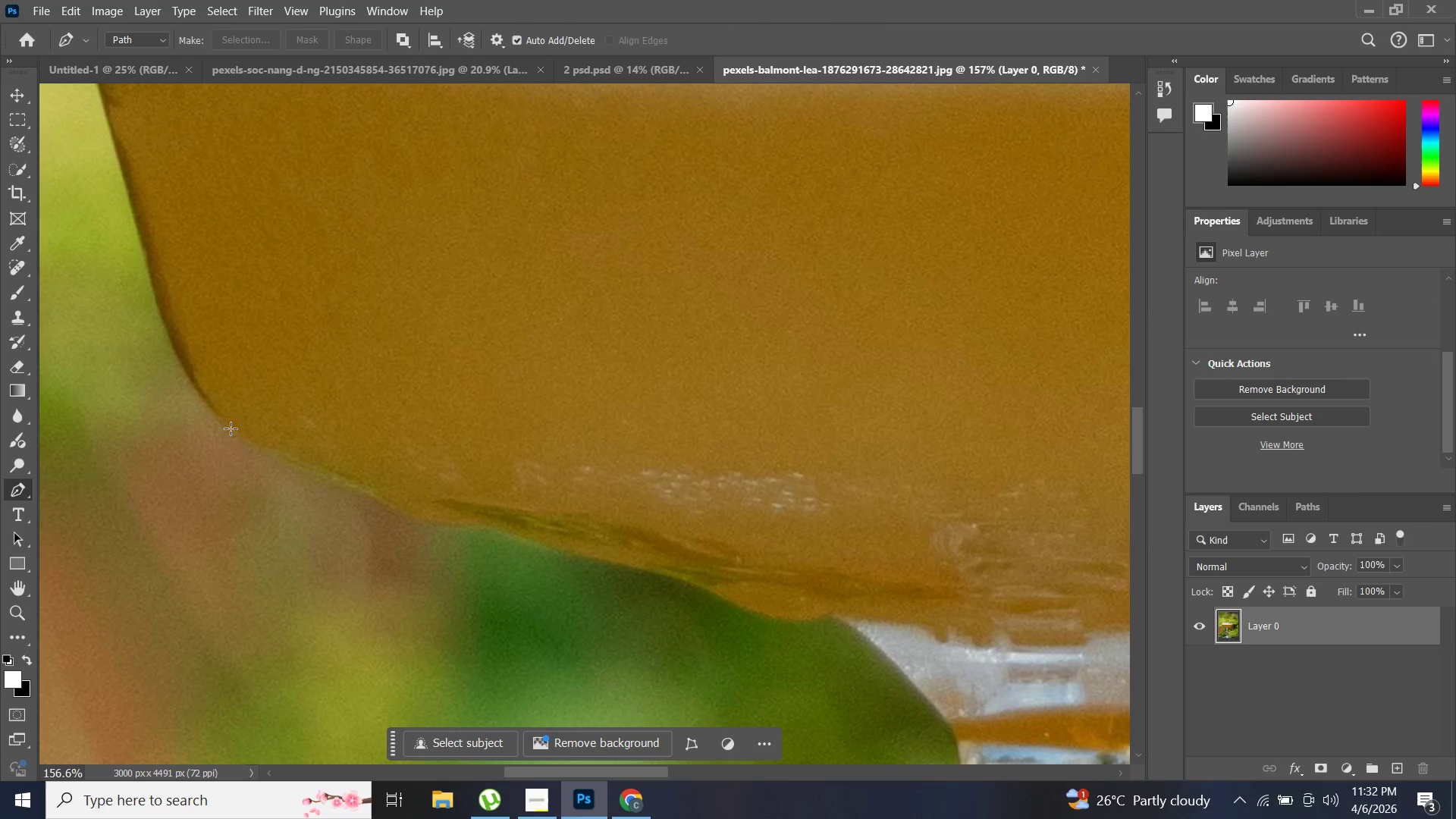 
left_click([237, 436])
 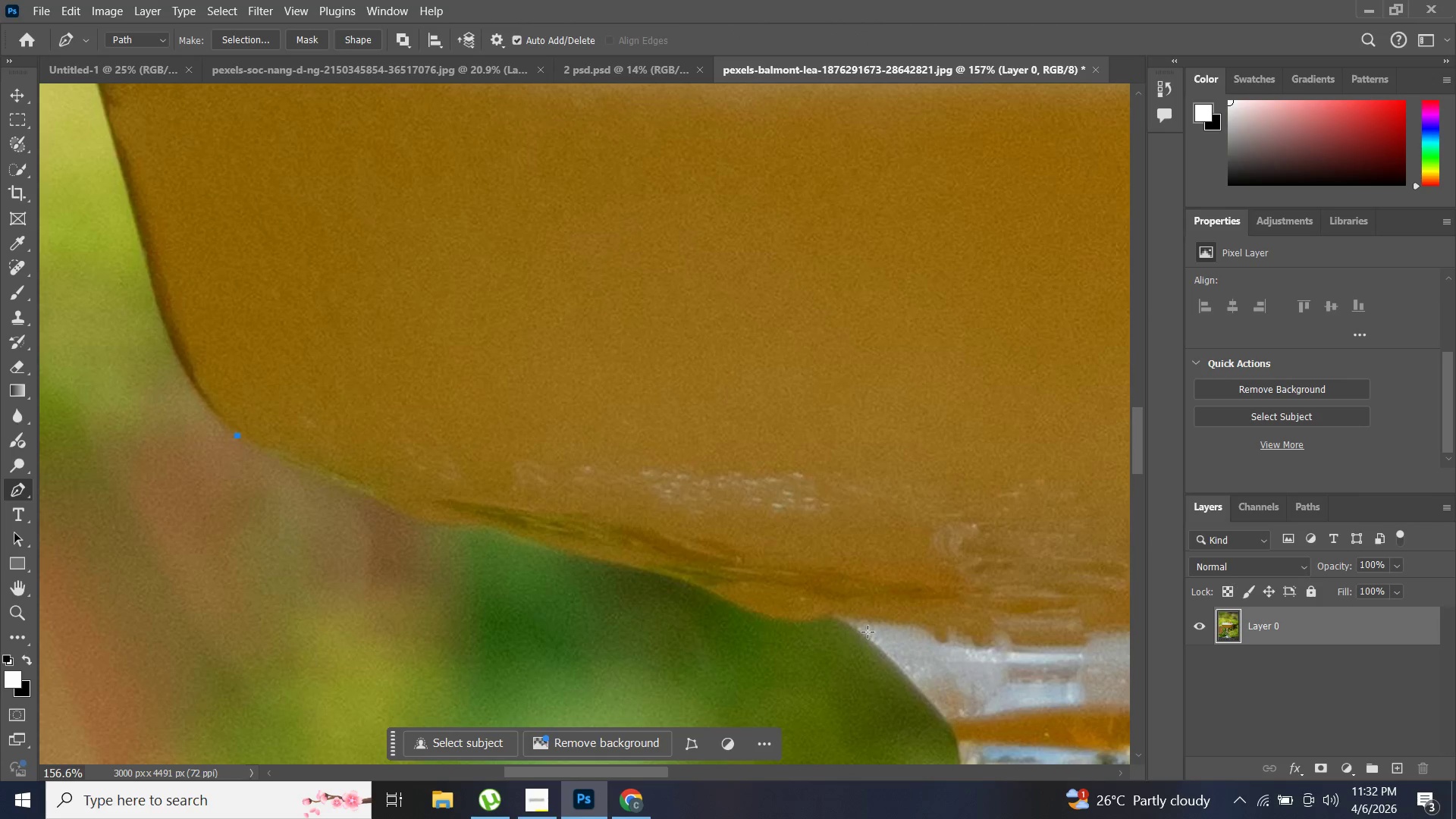 
hold_key(key=ShiftLeft, duration=1.48)
left_click_drag(start_coordinate=[835, 617], to_coordinate=[866, 631])
 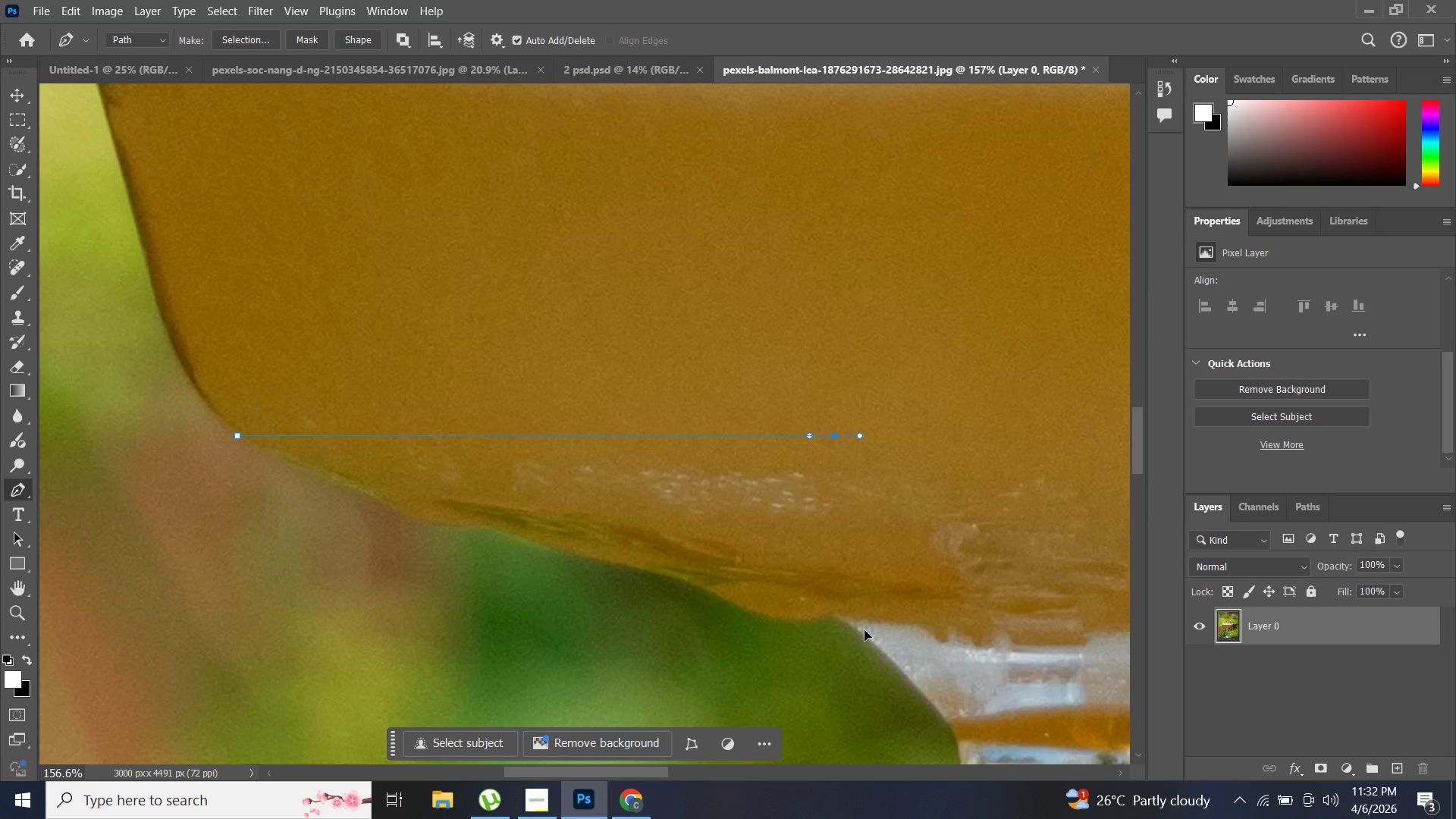 
key(Control+Z)
 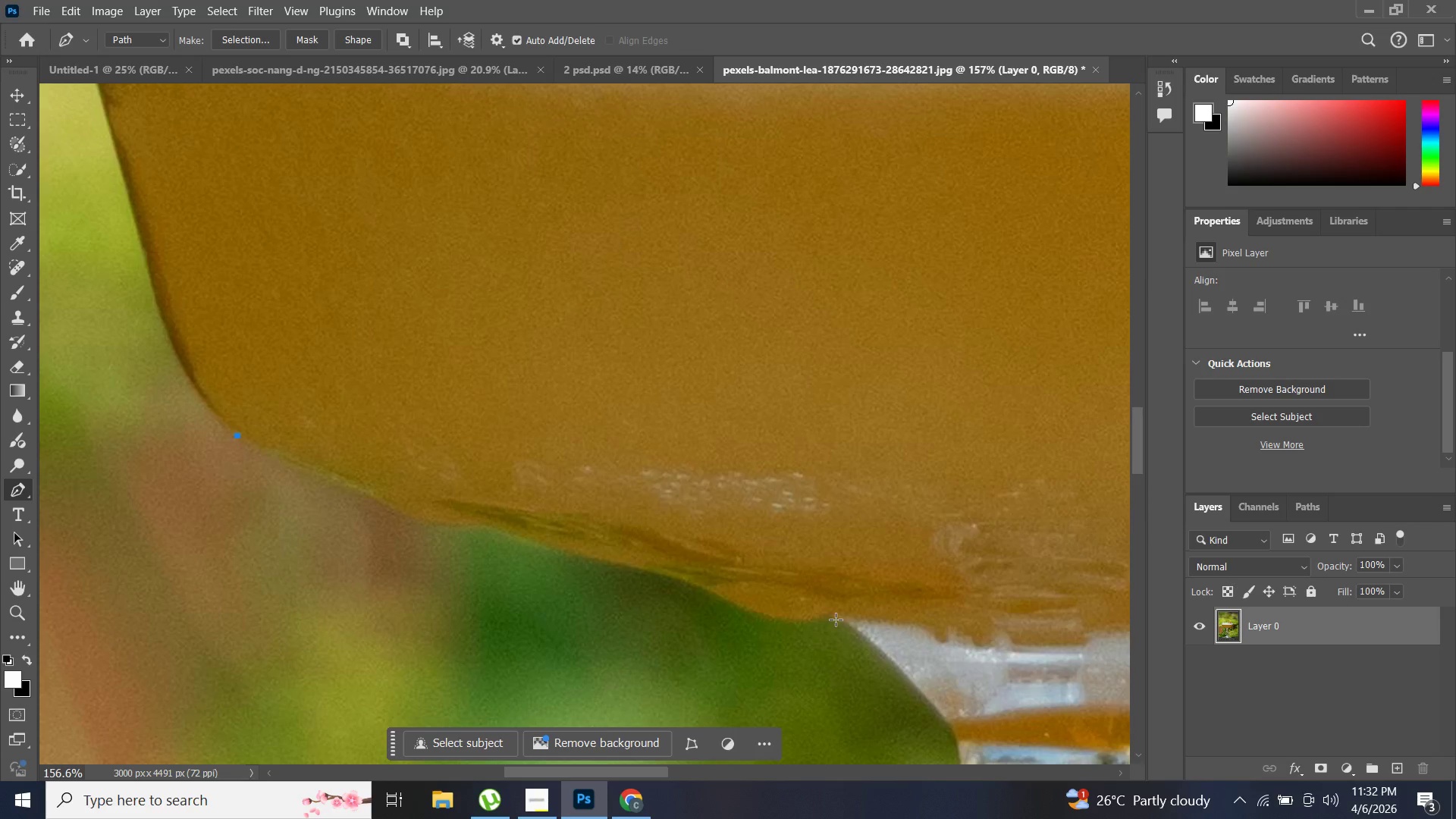 
hold_key(key=AltLeft, duration=1.5)
left_click_drag(start_coordinate=[830, 619], to_coordinate=[878, 576])
 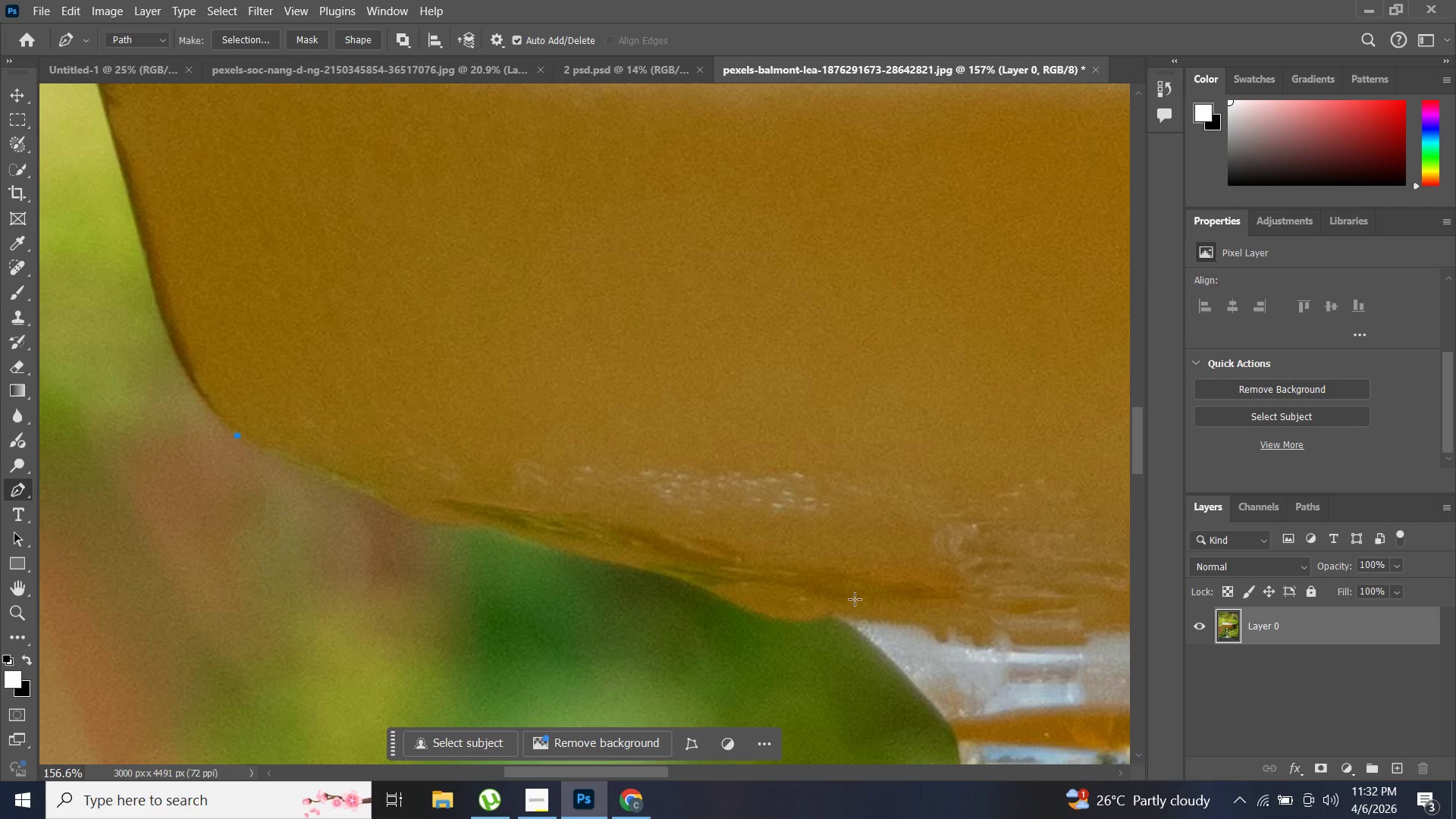 
key(Alt+AltLeft)
 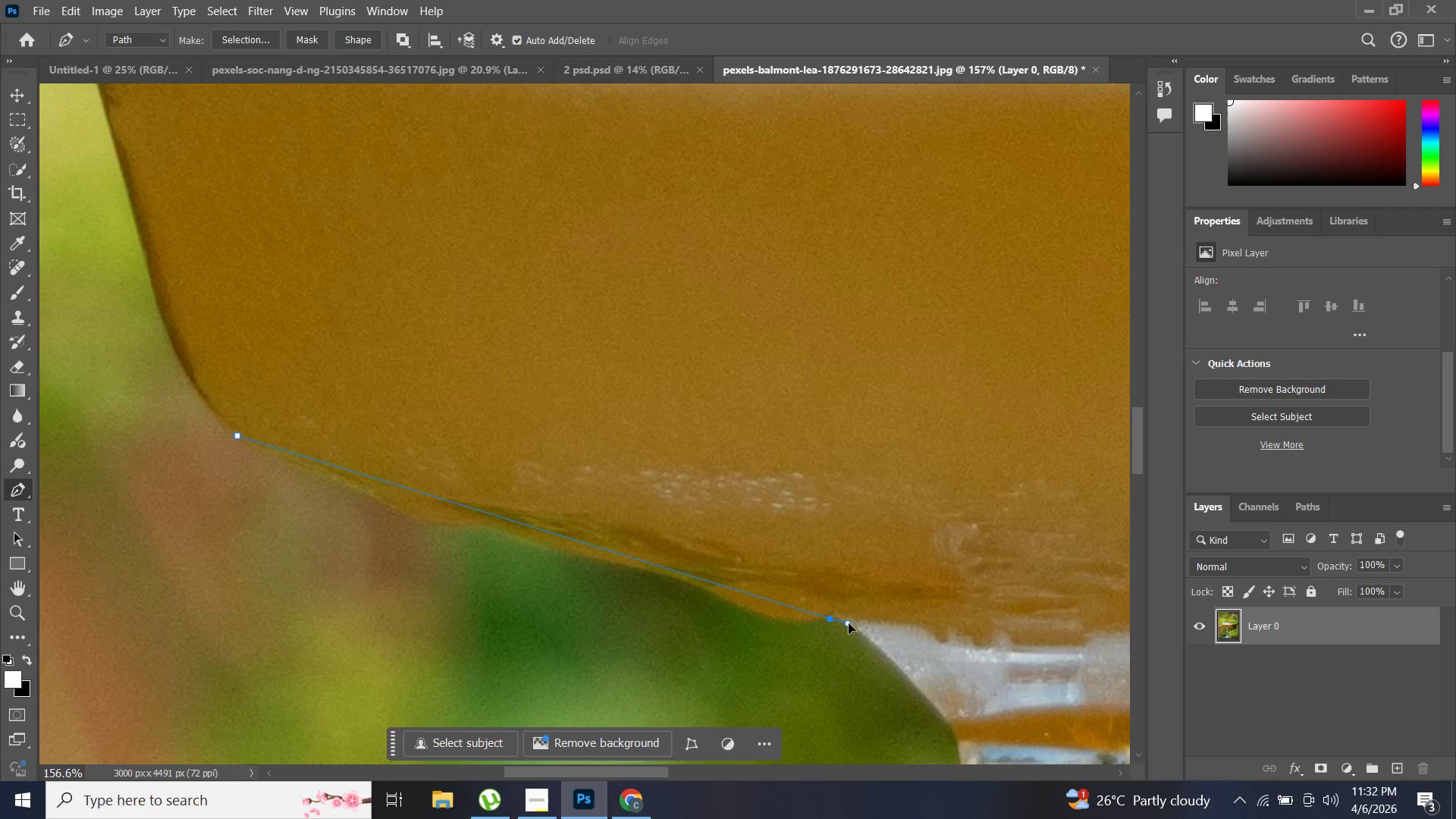 
key(Alt+AltLeft)
 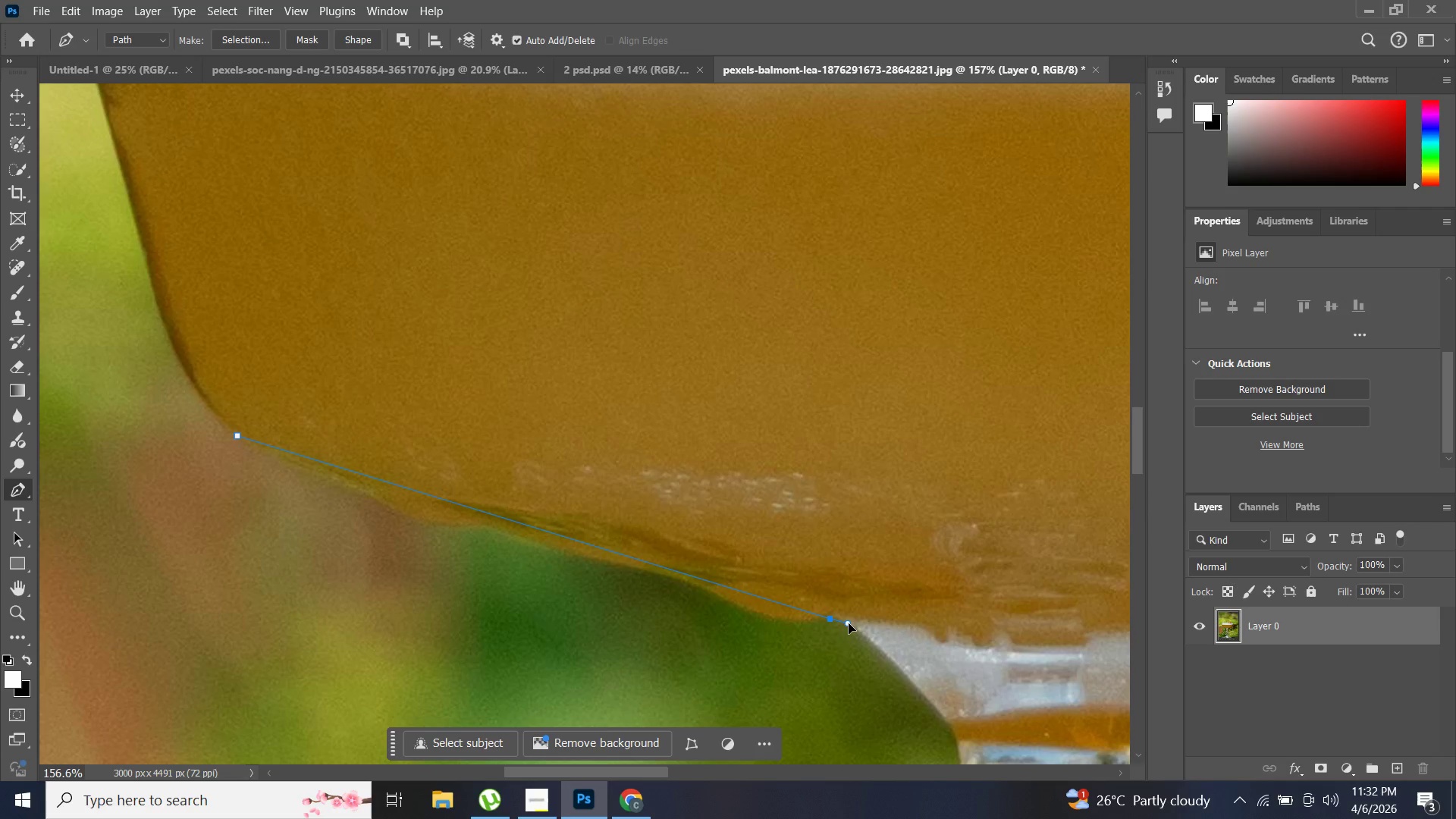 
key(Alt+AltLeft)
 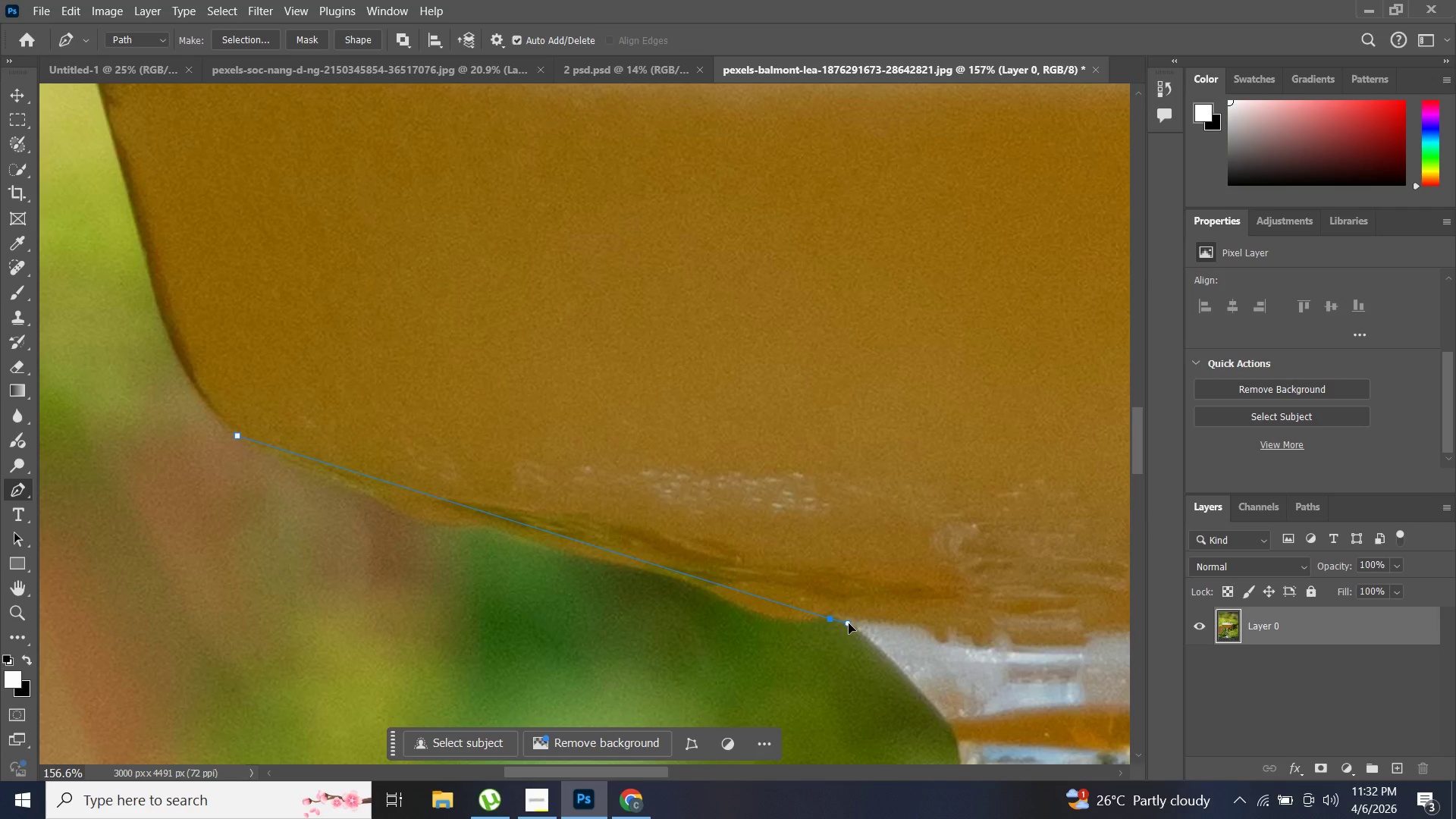 
key(Alt+AltLeft)
 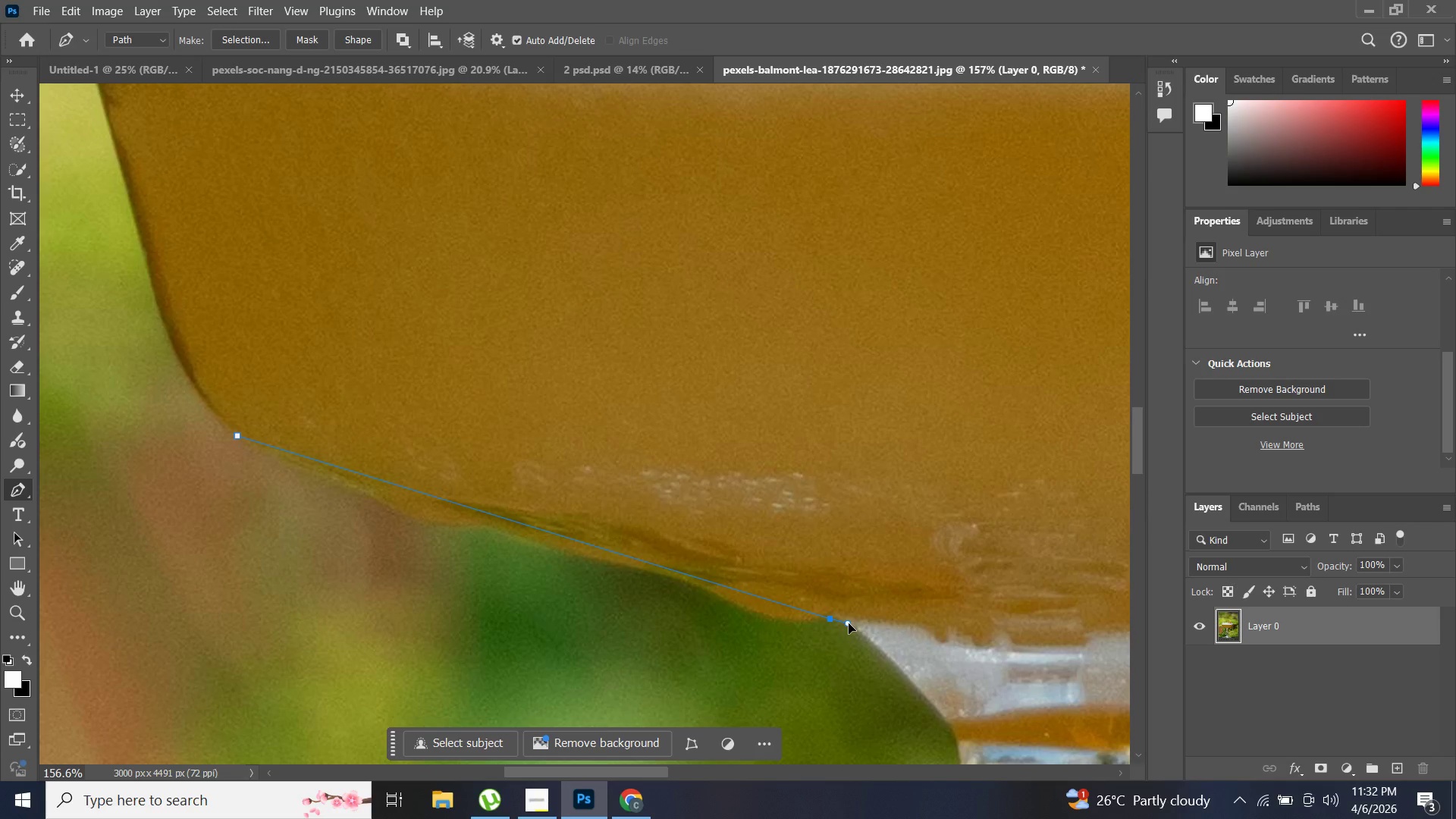 
key(Alt+AltLeft)
 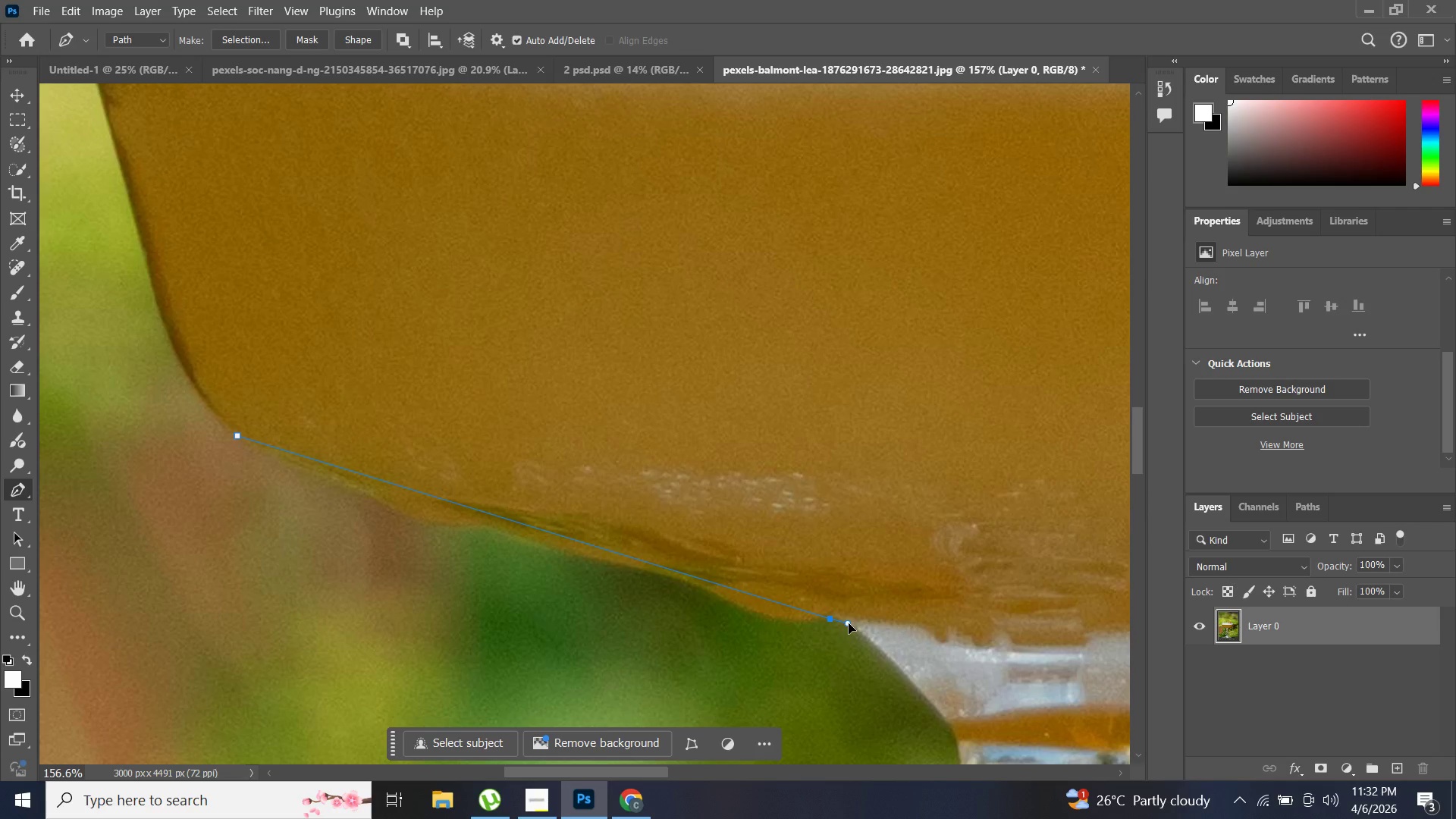 
key(Alt+AltLeft)
 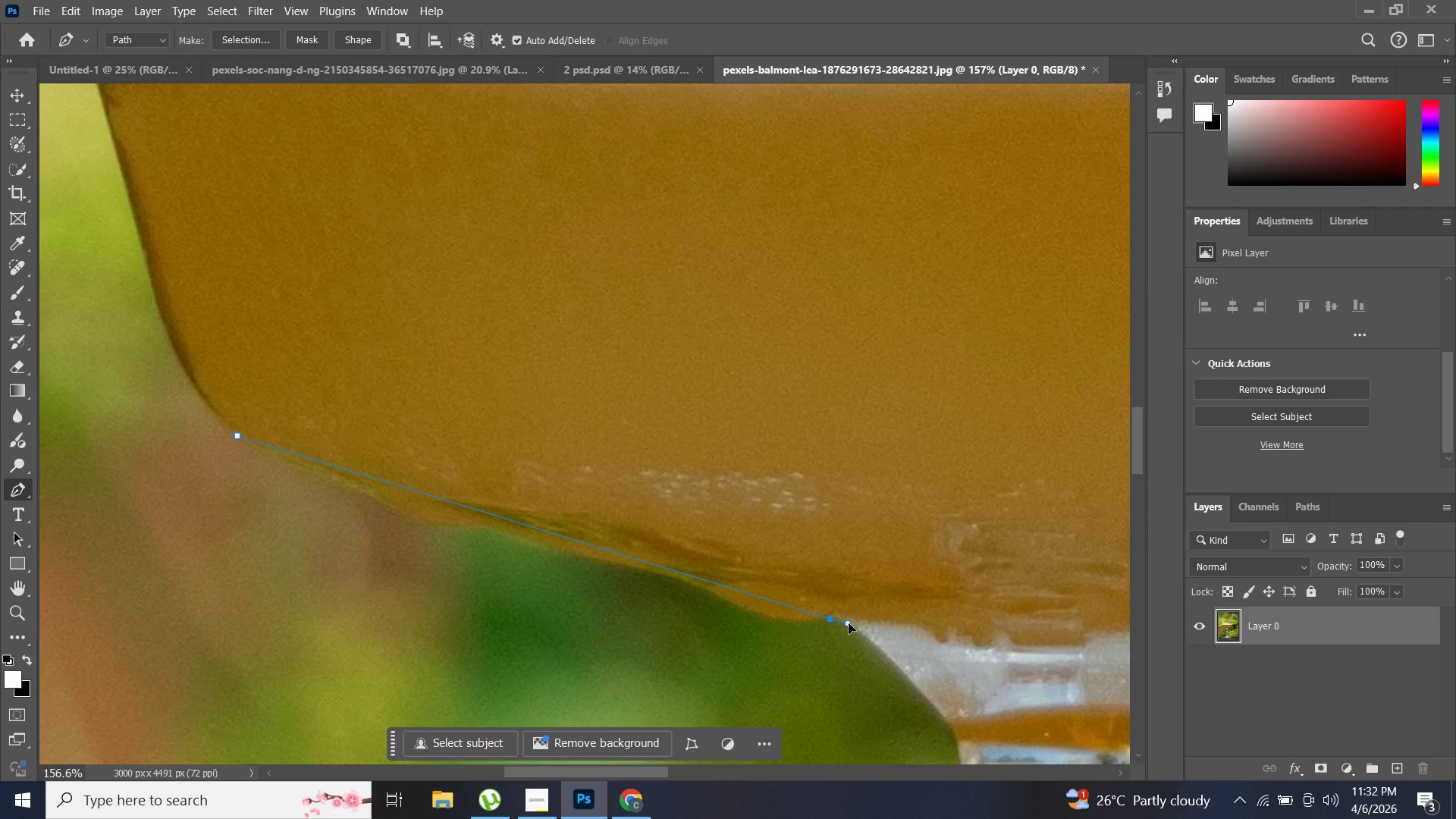 
key(Alt+AltLeft)
 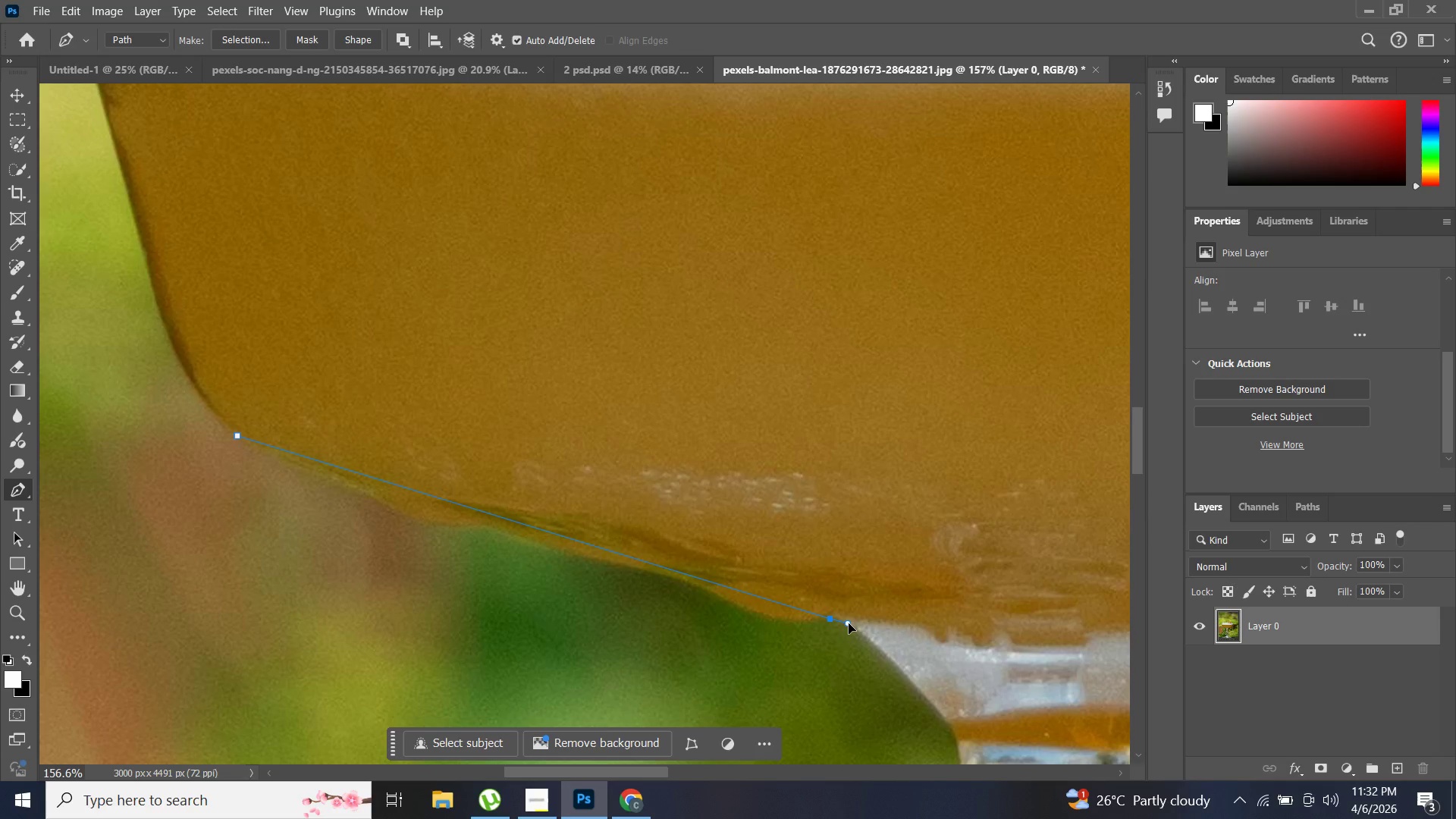 
key(Alt+AltLeft)
 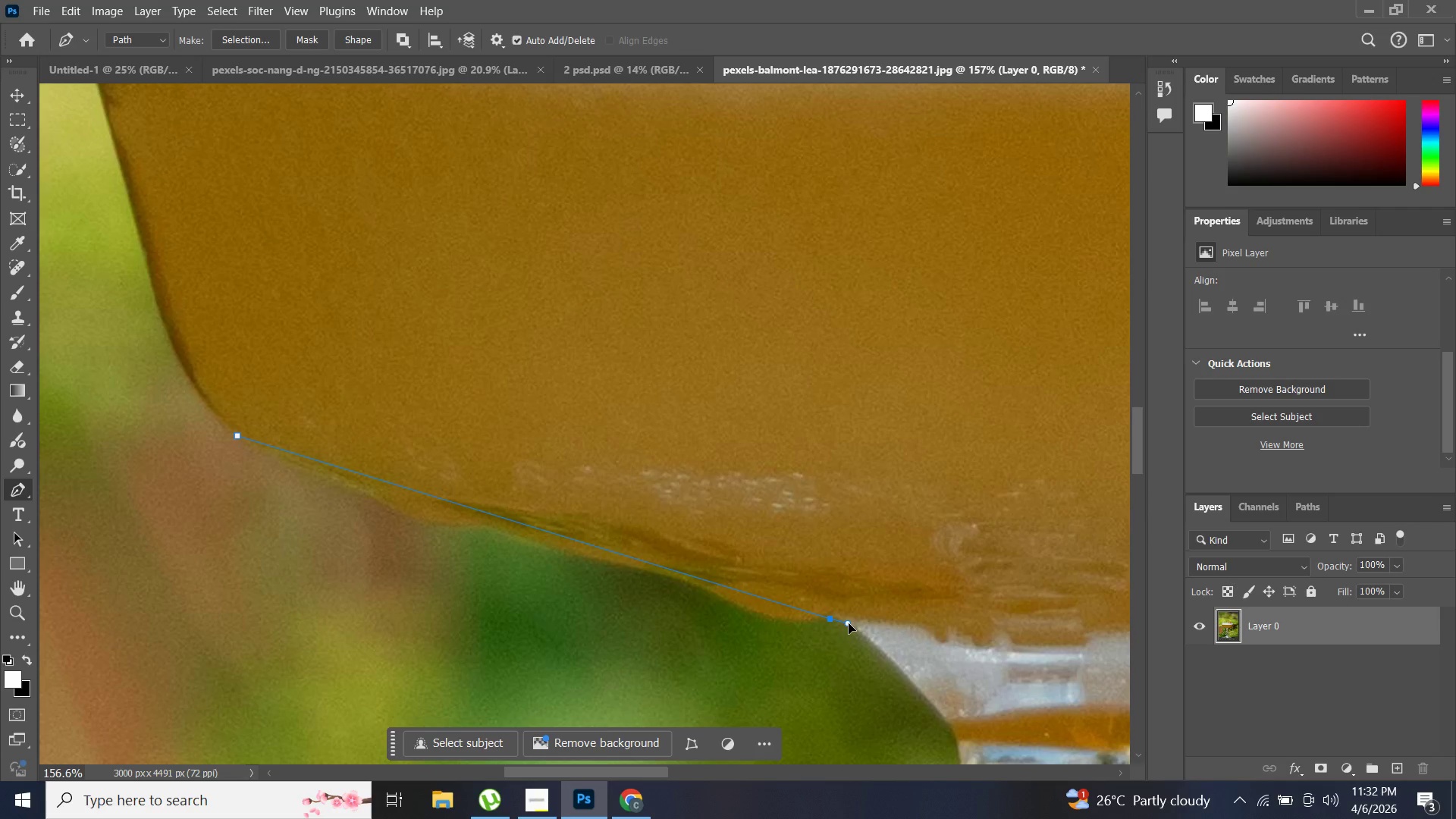 
key(Control+Z)
 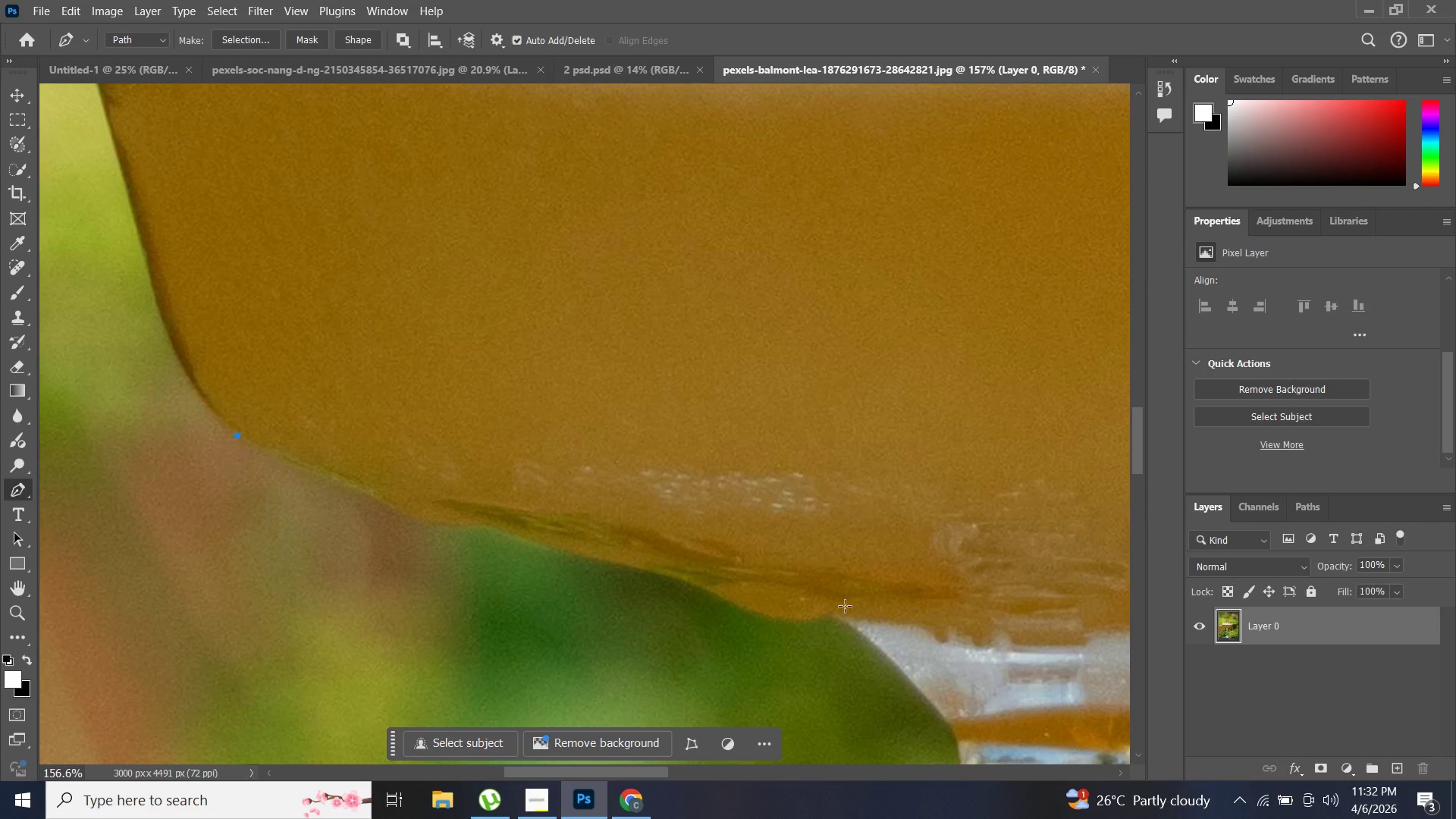 
hold_key(key=AltLeft, duration=1.51)
left_click_drag(start_coordinate=[833, 614], to_coordinate=[868, 588])
 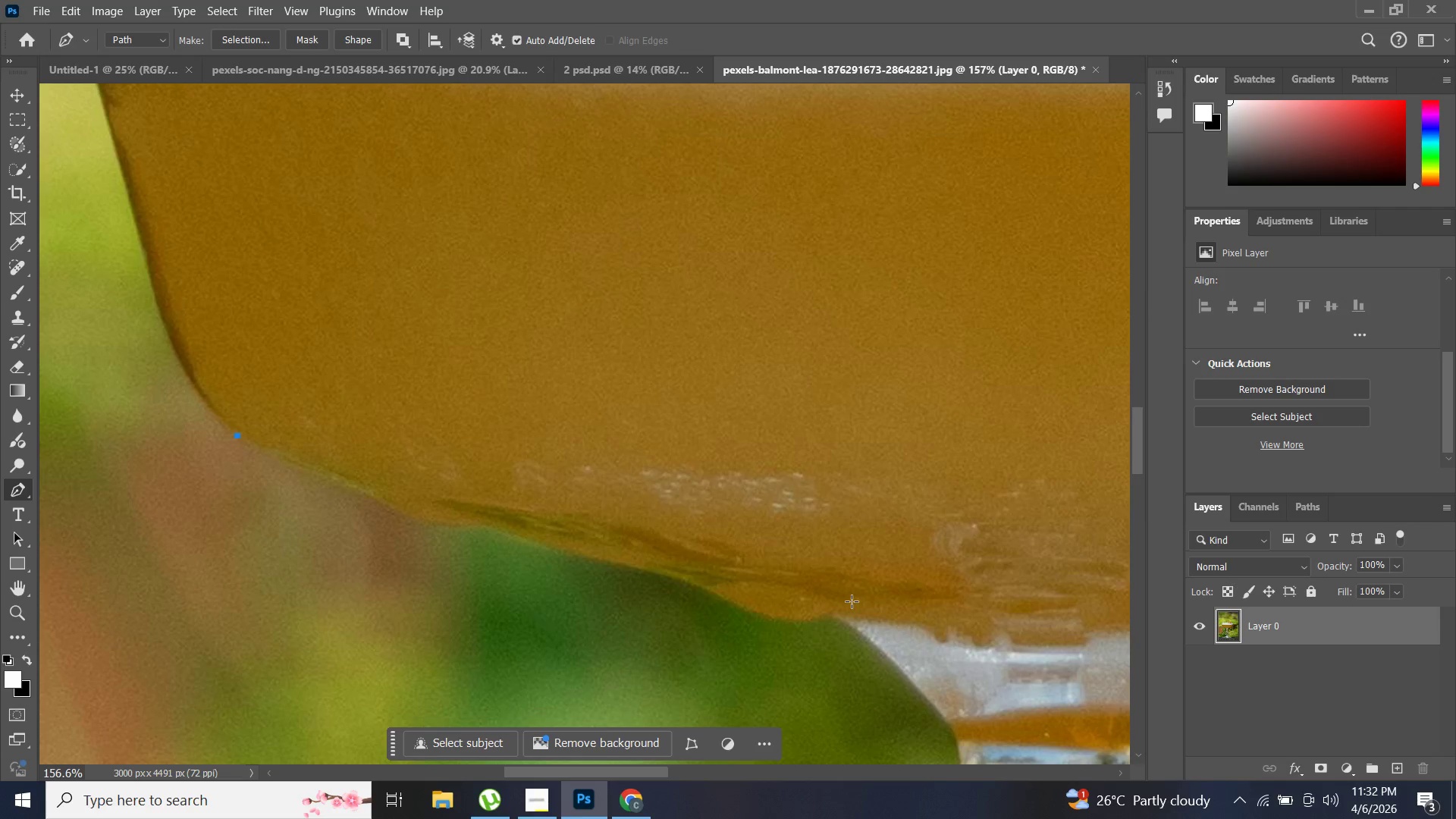 
hold_key(key=AltLeft, duration=0.34)
 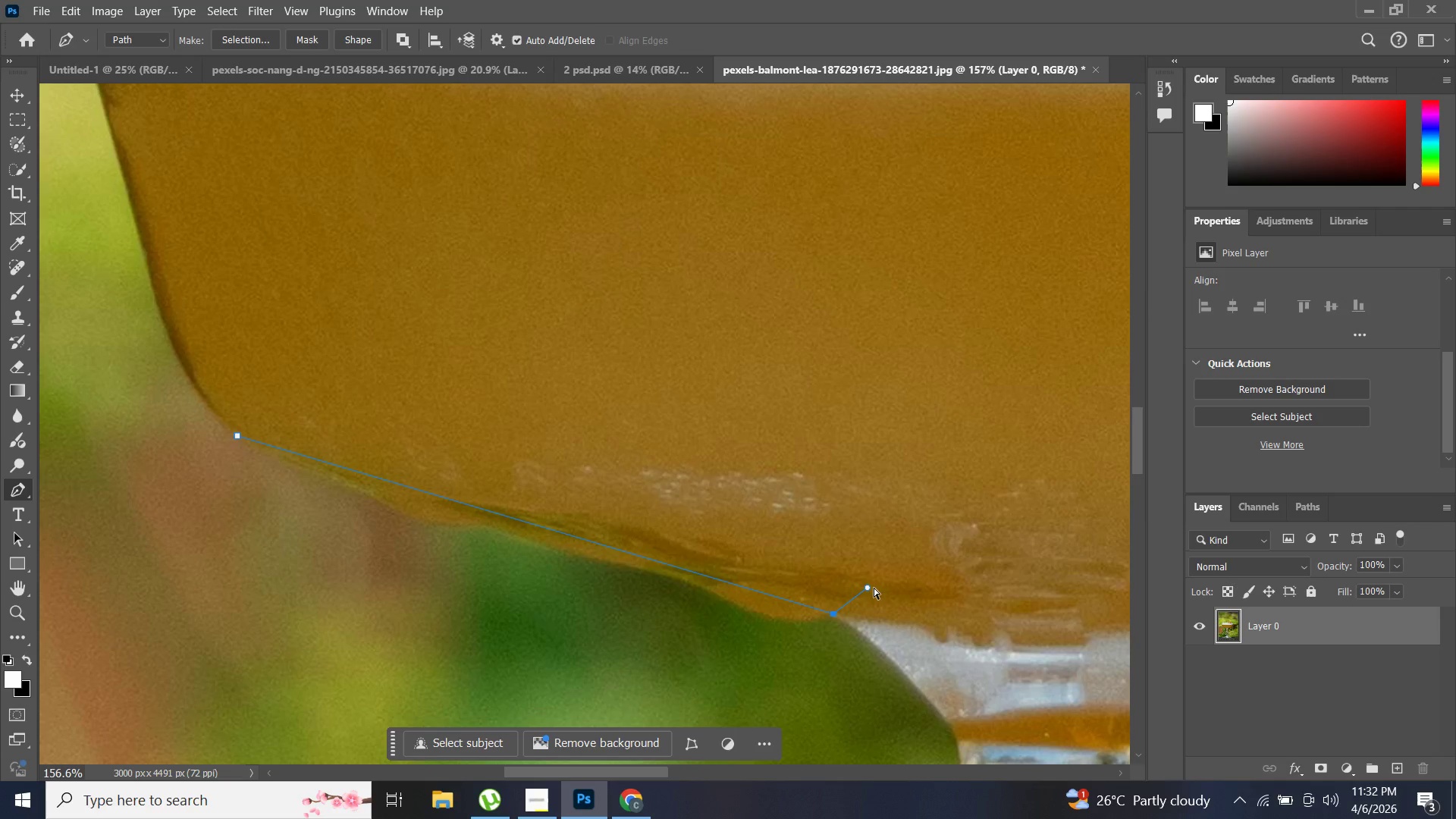 
key(Control+Z)
 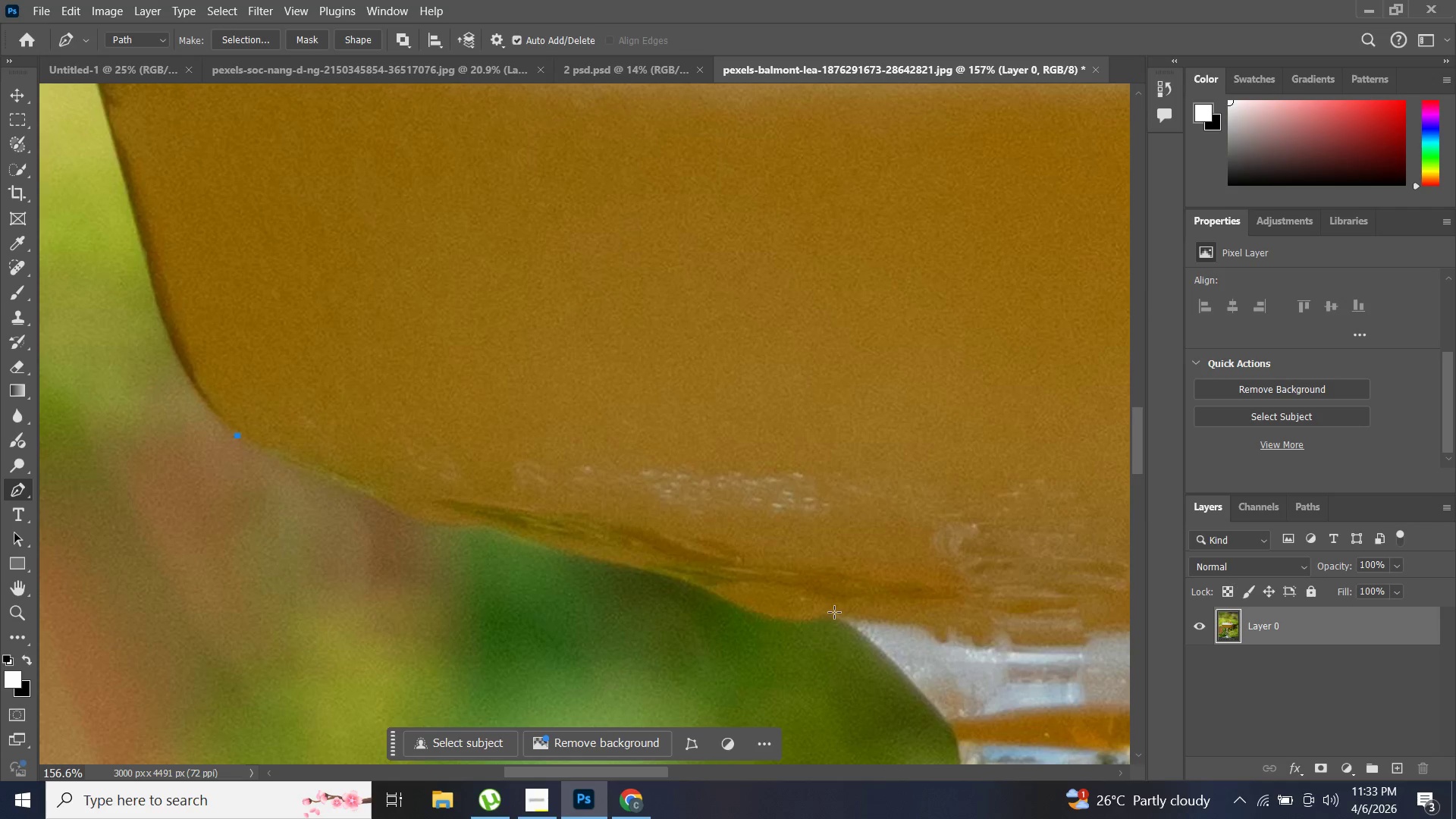 
hold_key(key=ShiftLeft, duration=0.8)
left_click_drag(start_coordinate=[830, 613], to_coordinate=[855, 601])
 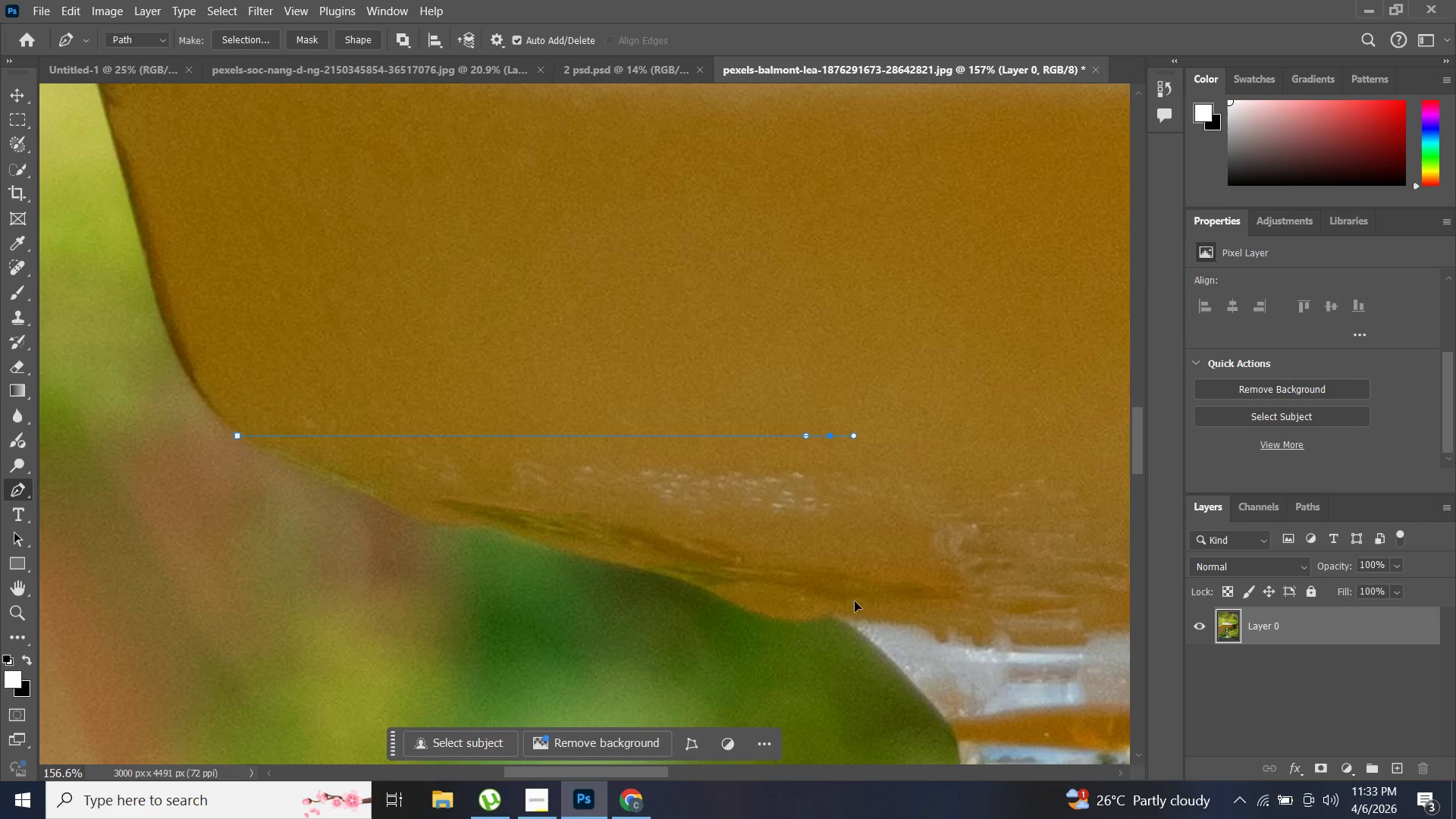 
key(Control+Z)
 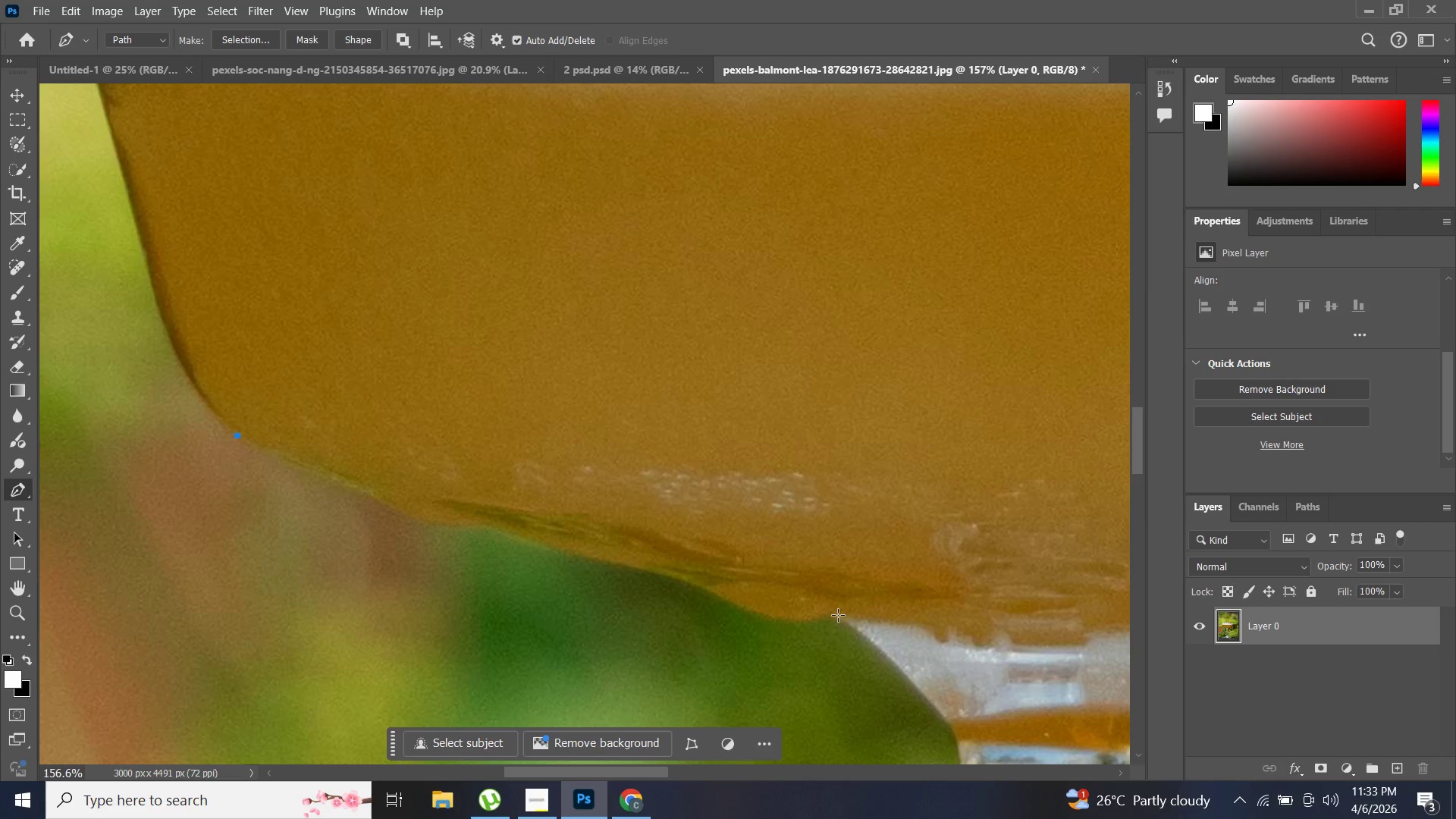 
left_click_drag(start_coordinate=[834, 620], to_coordinate=[891, 600])
 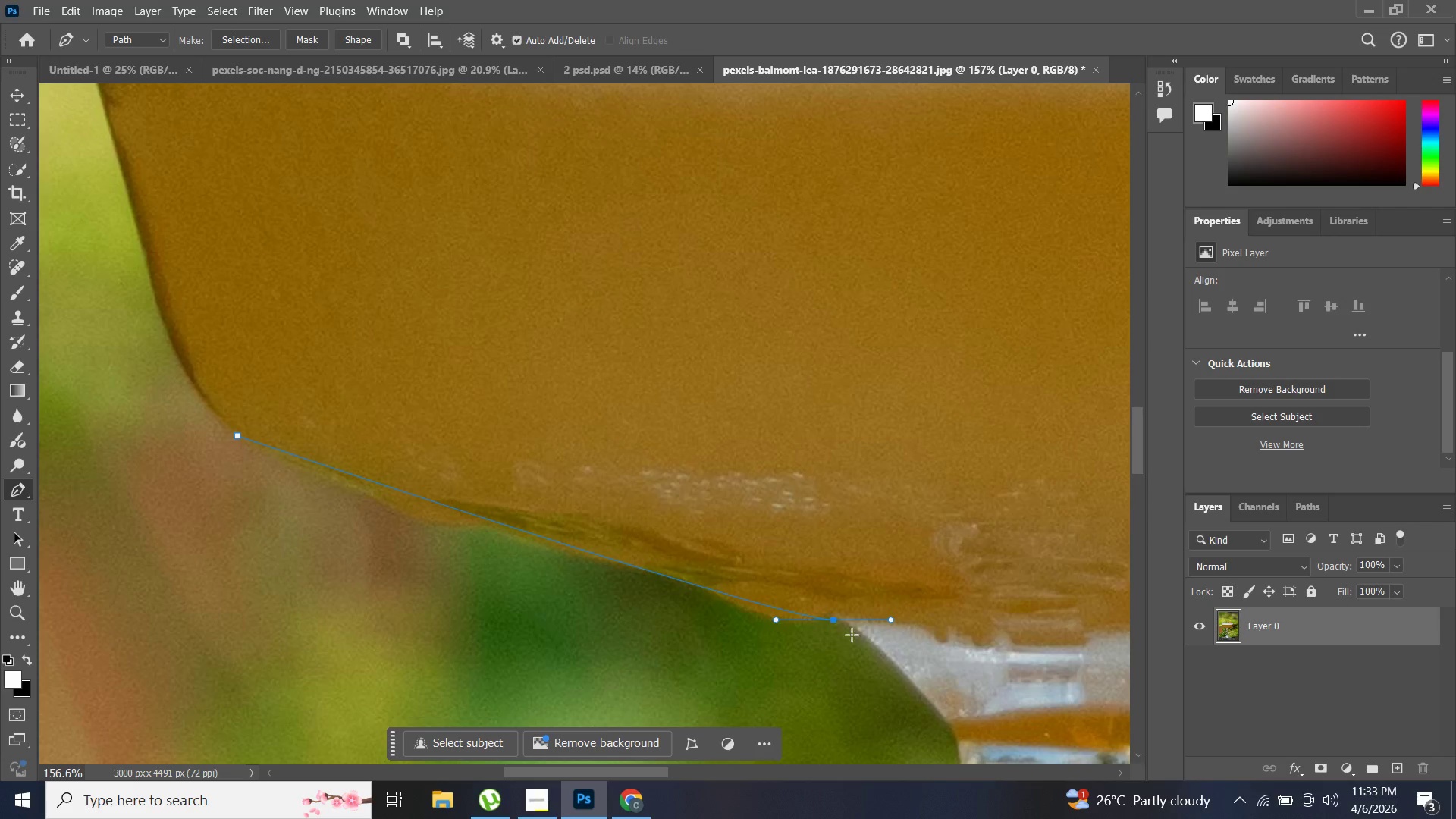 
hold_key(key=ShiftLeft, duration=1.5)
 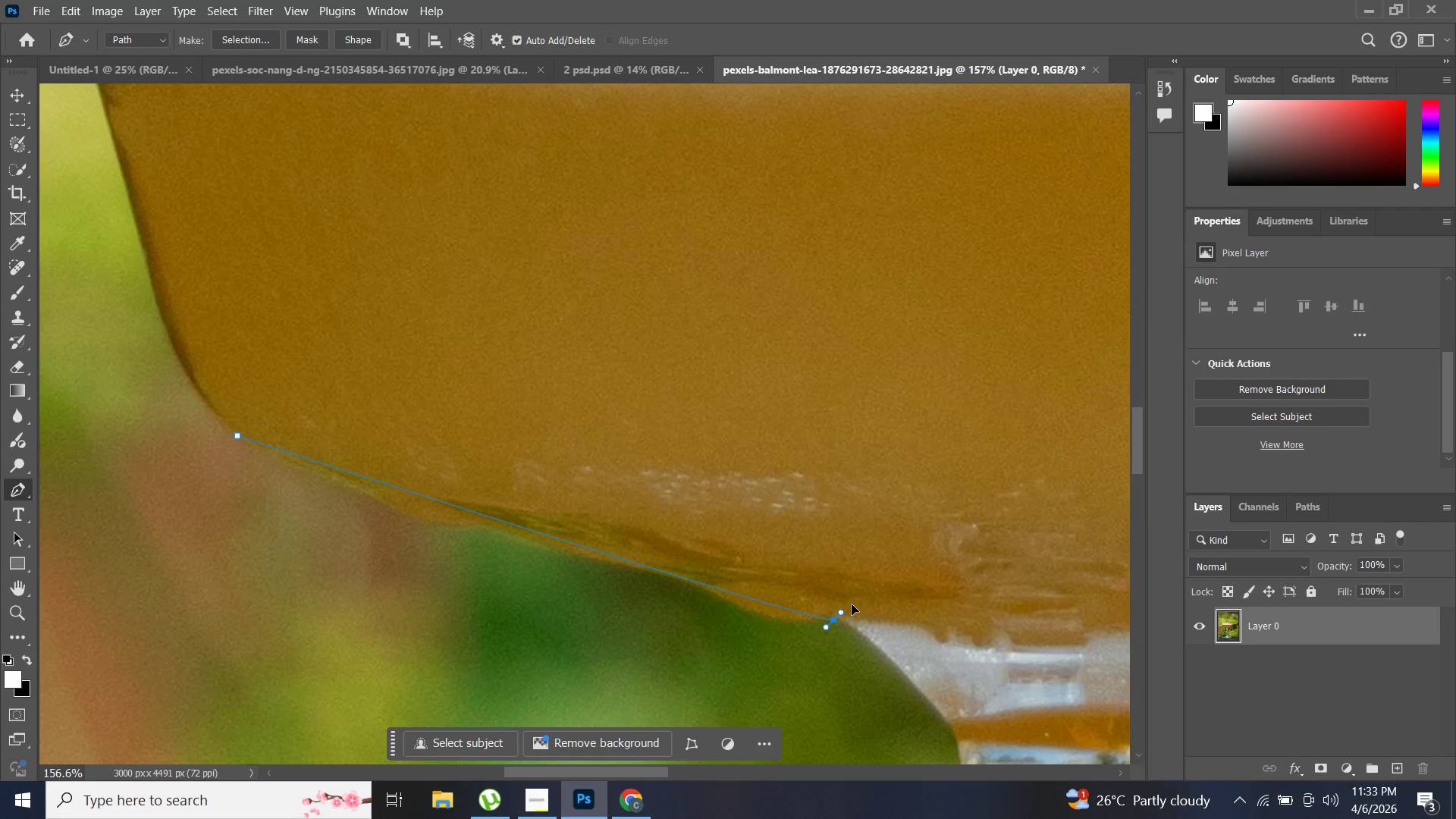 
hold_key(key=ShiftLeft, duration=1.52)
 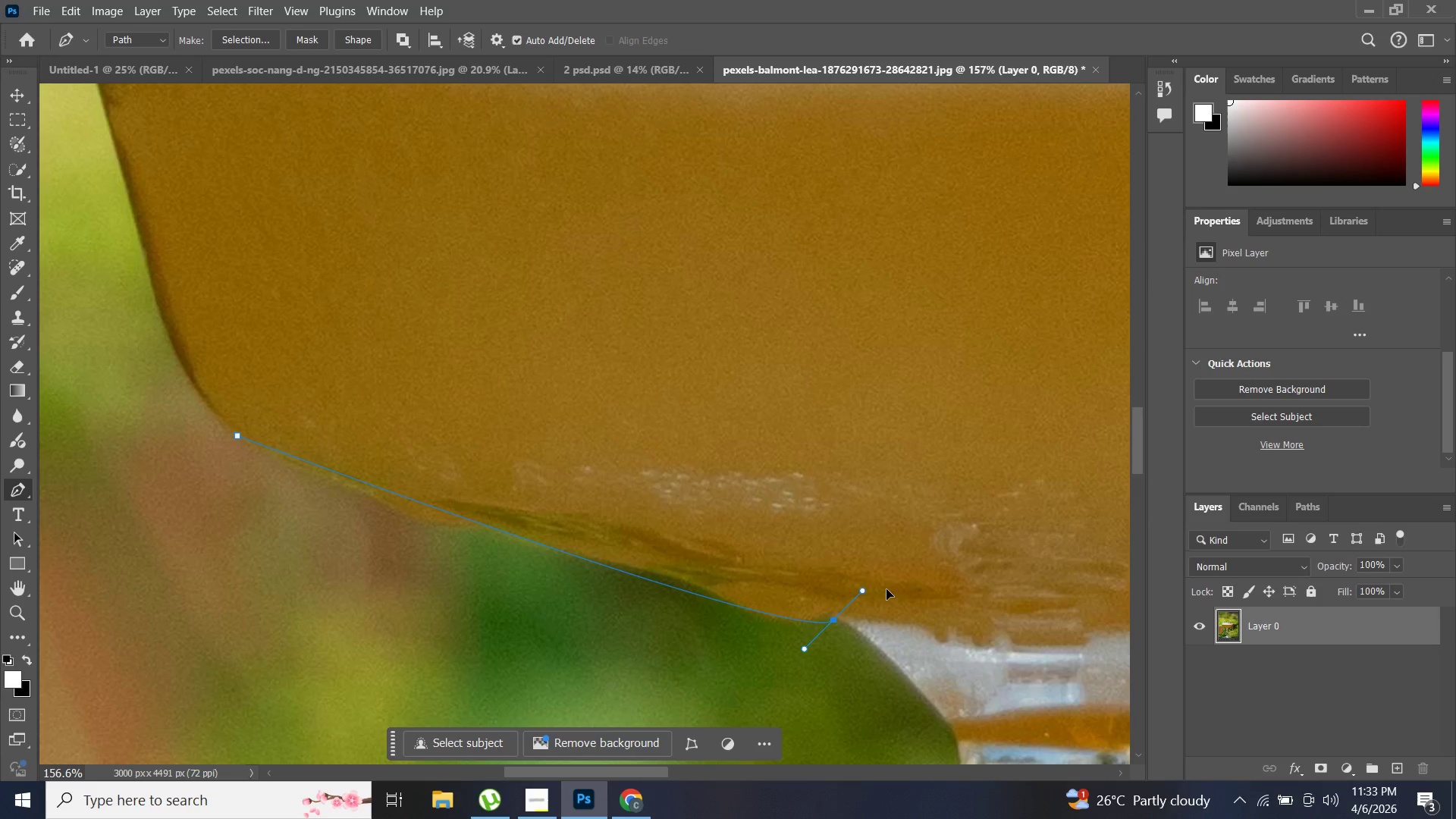 
hold_key(key=ShiftLeft, duration=1.16)
 